 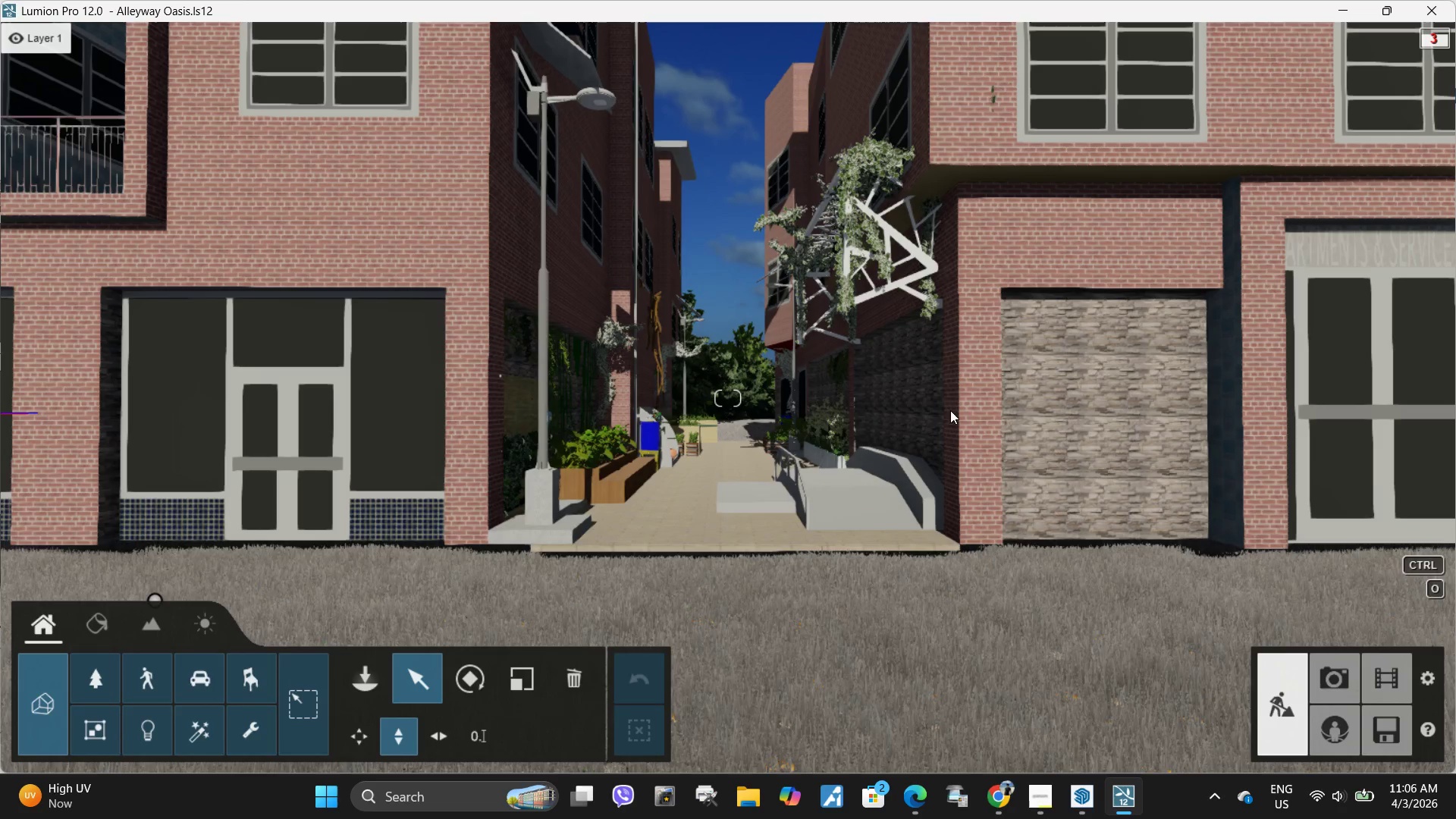 
left_click([1099, 703])
 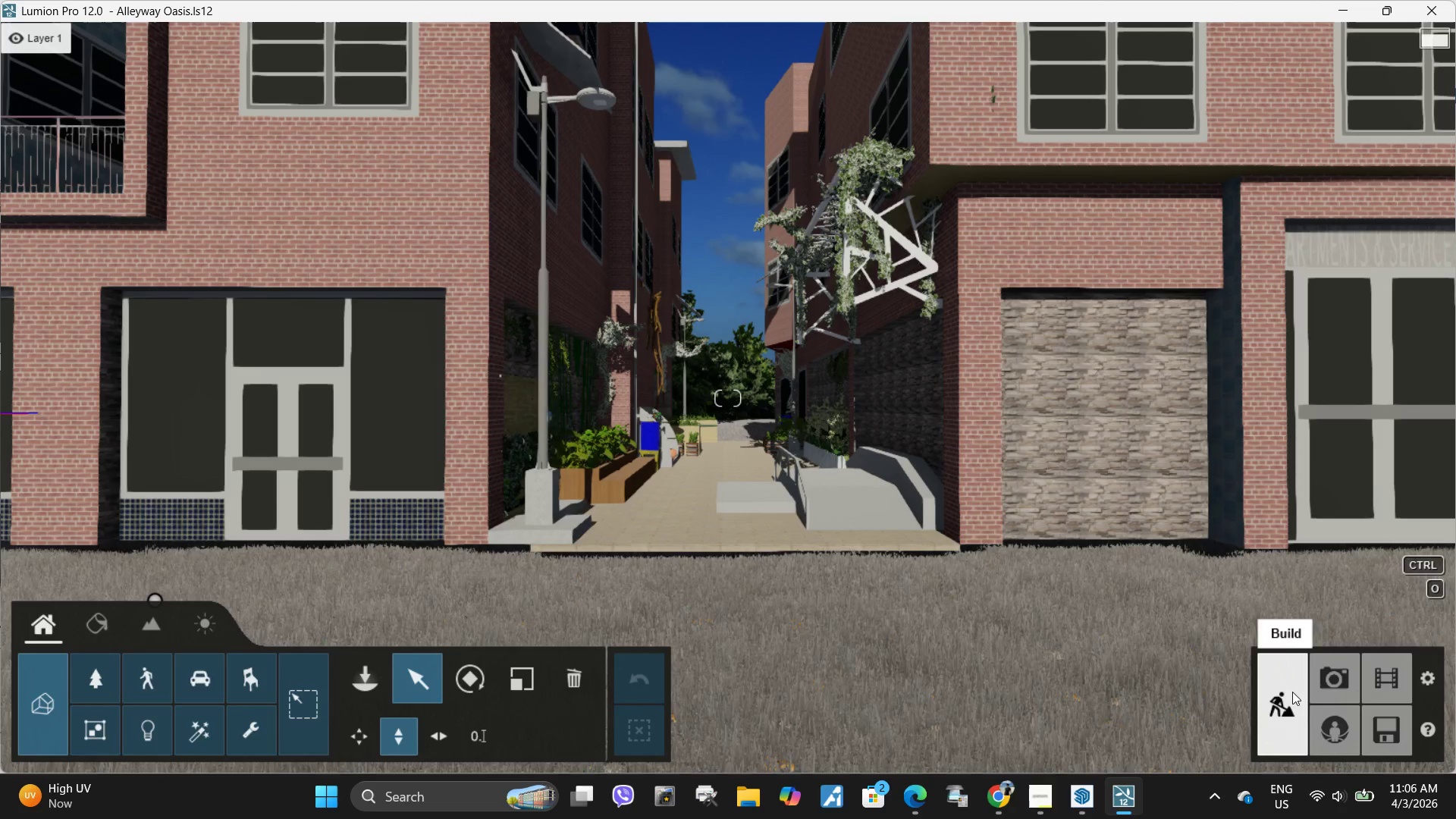 
left_click([1344, 690])
 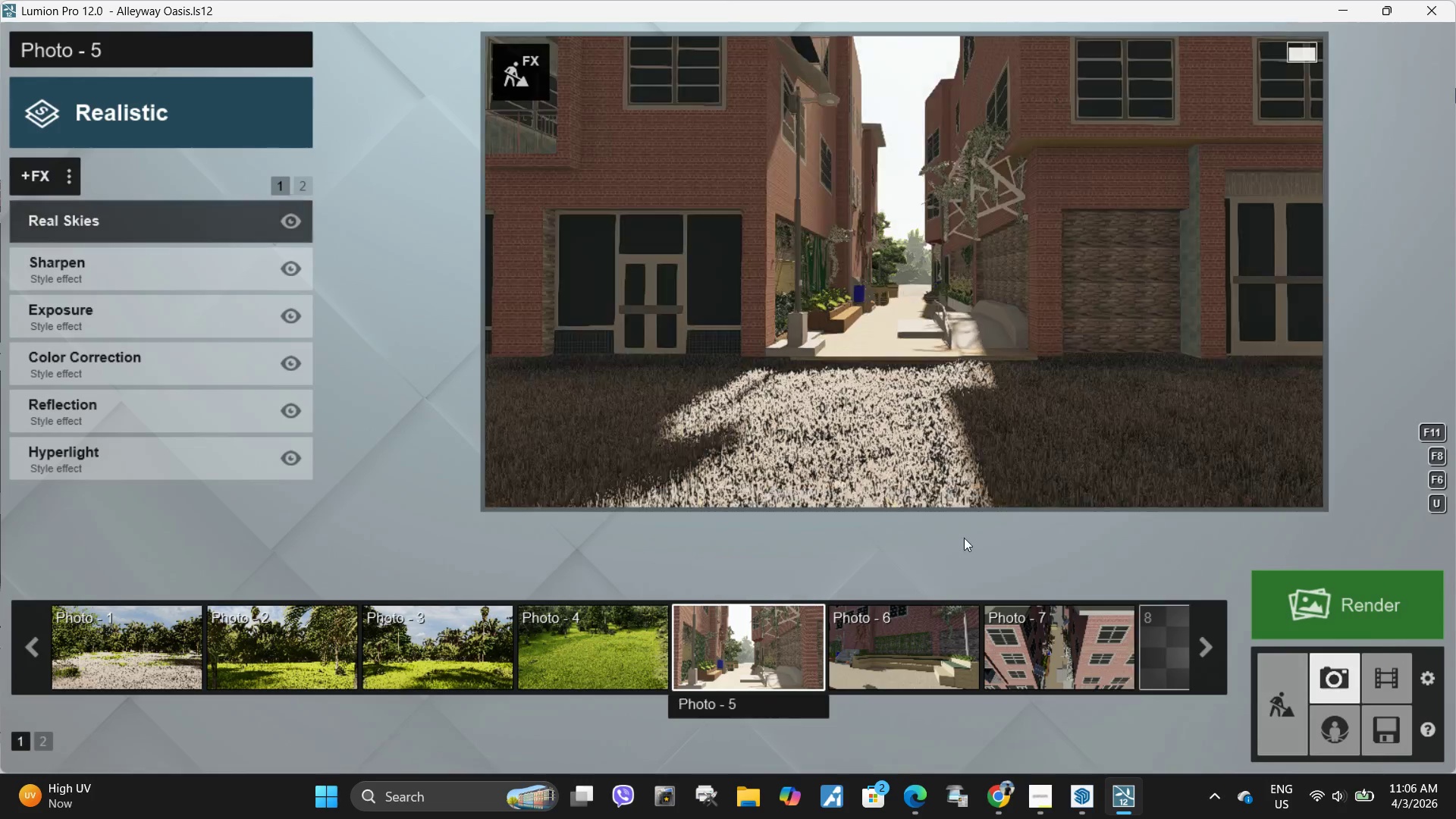 
left_click([1291, 705])
 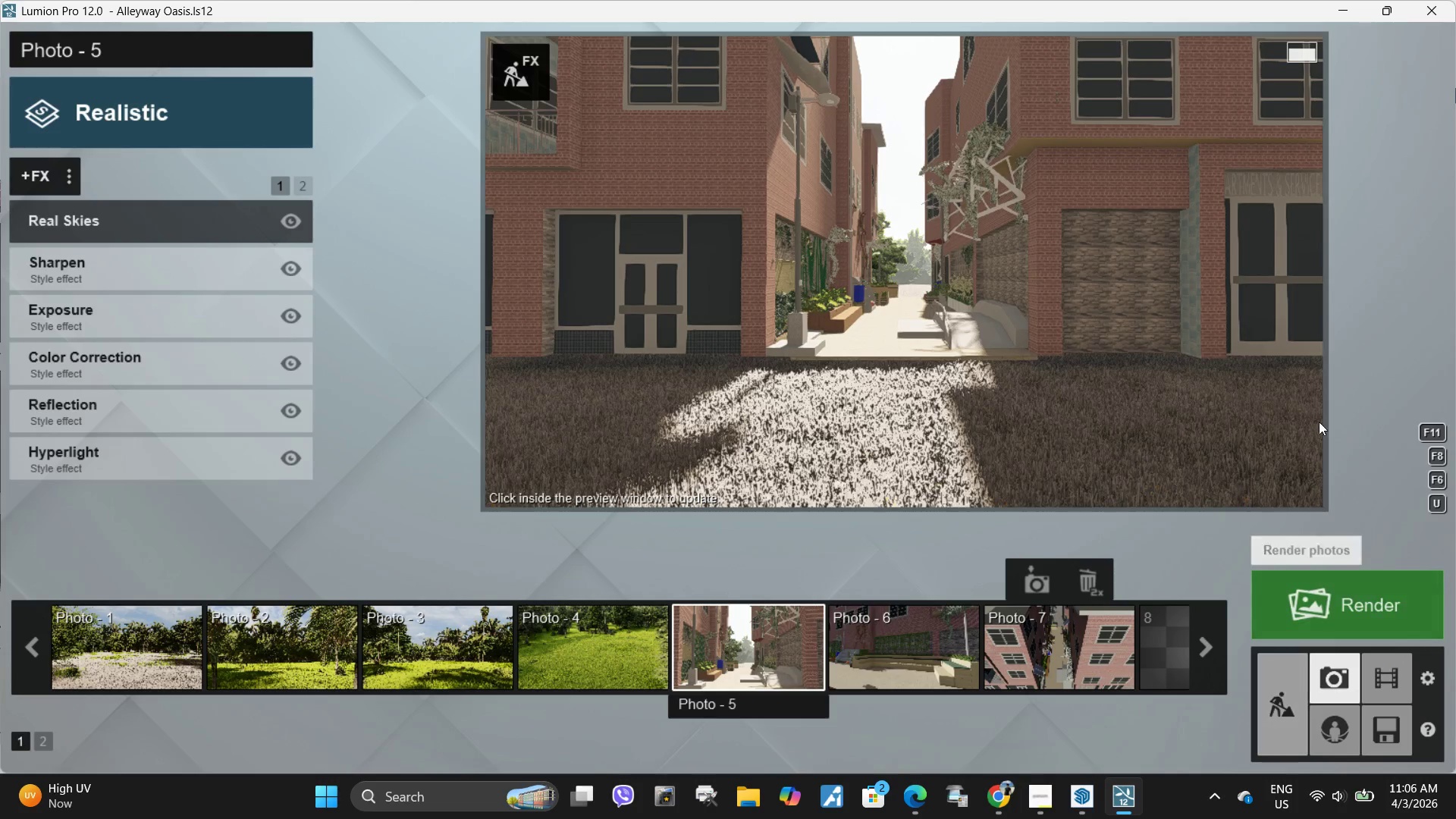 
left_click([1297, 692])
 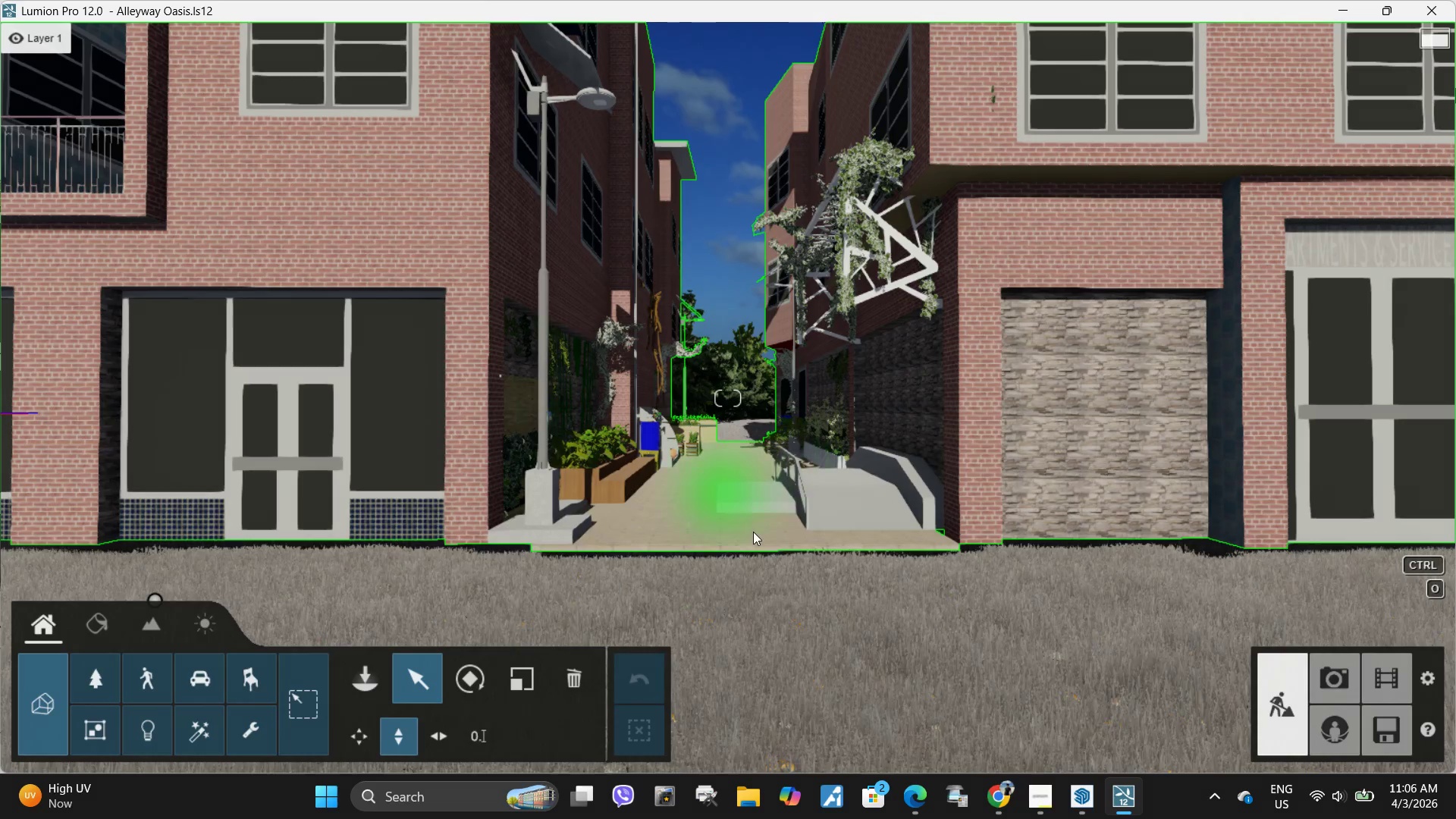 
left_click([689, 538])
 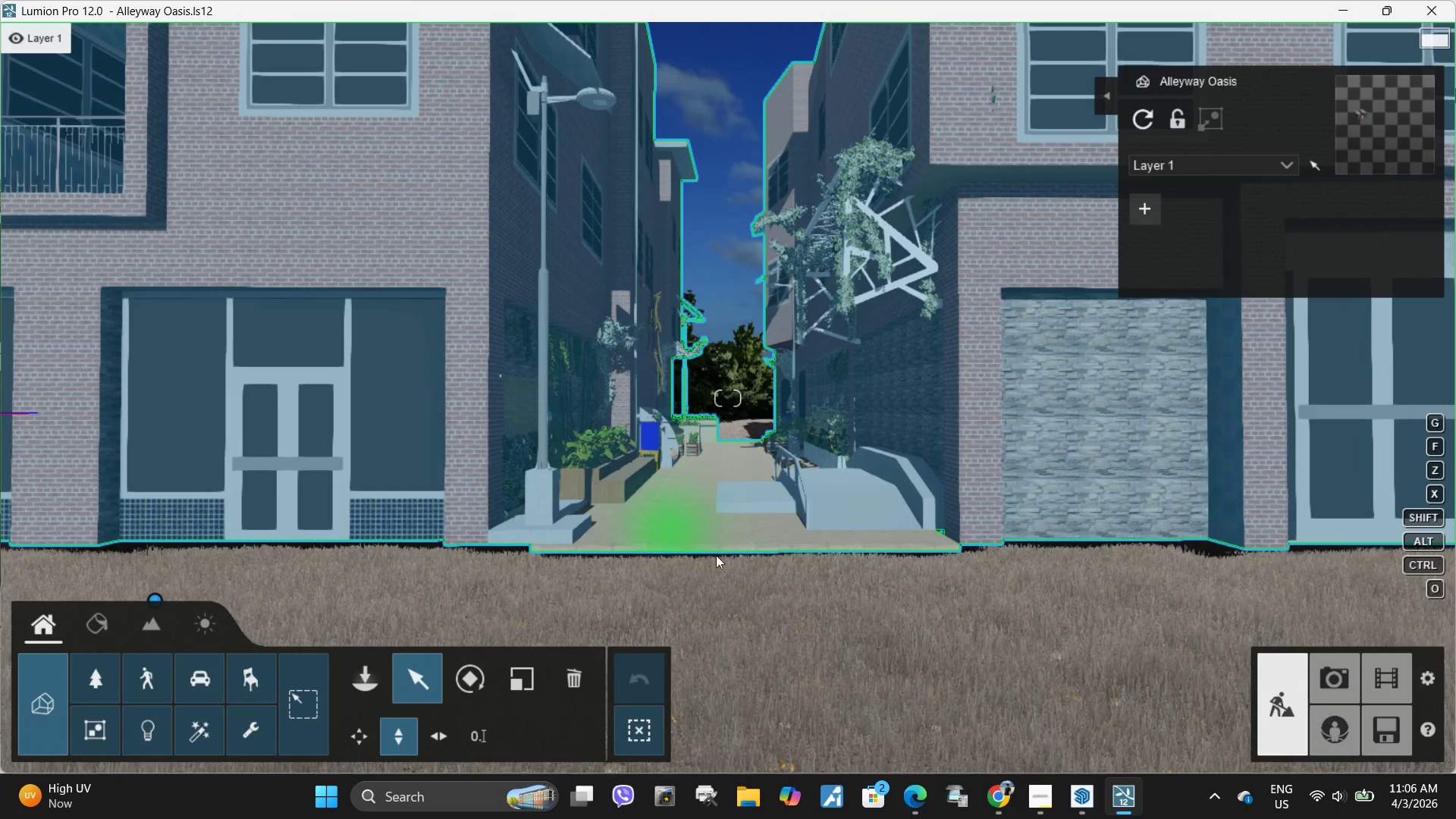 
hold_key(key=W, duration=0.53)
 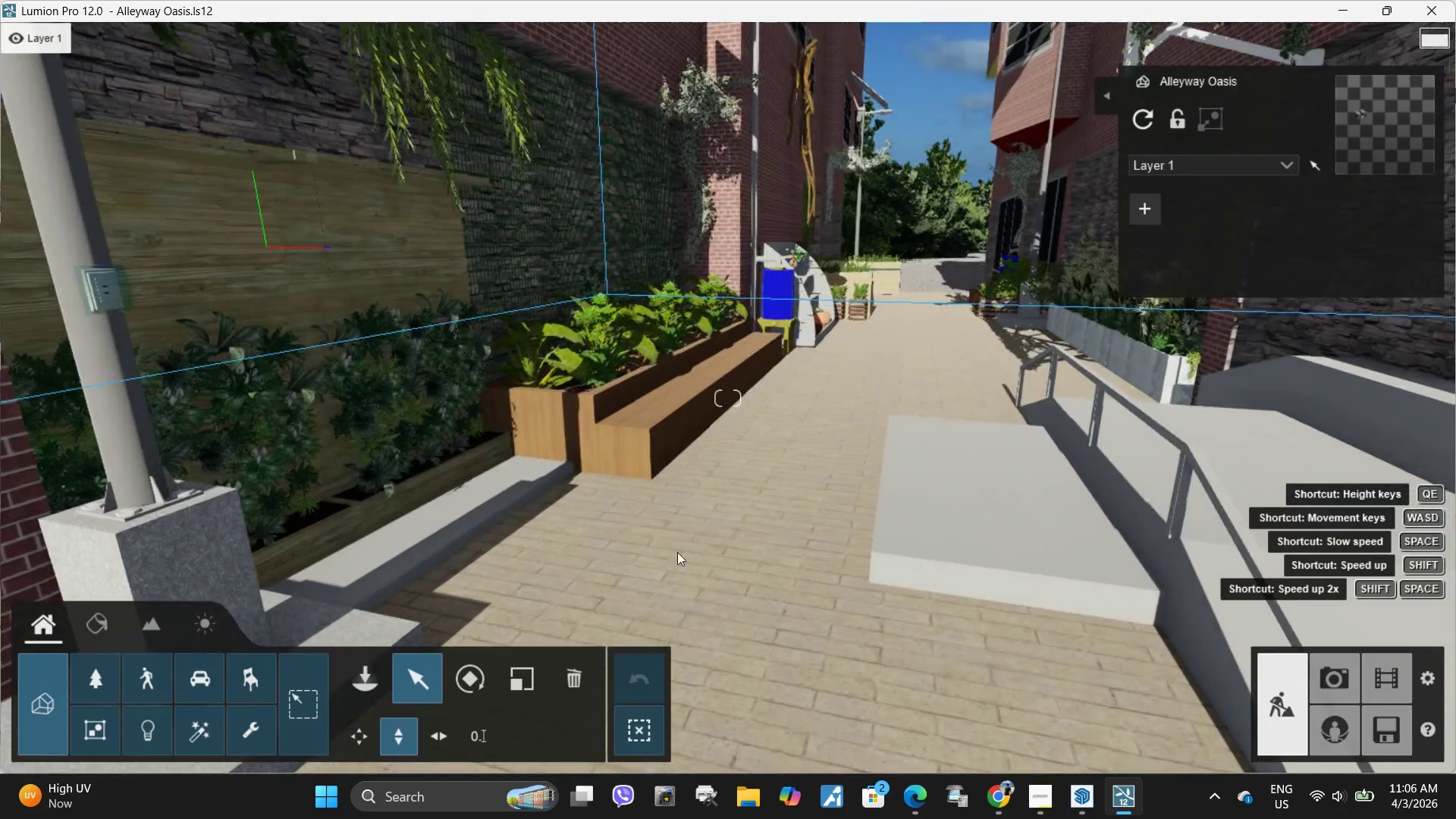 
hold_key(key=ShiftLeft, duration=0.83)
 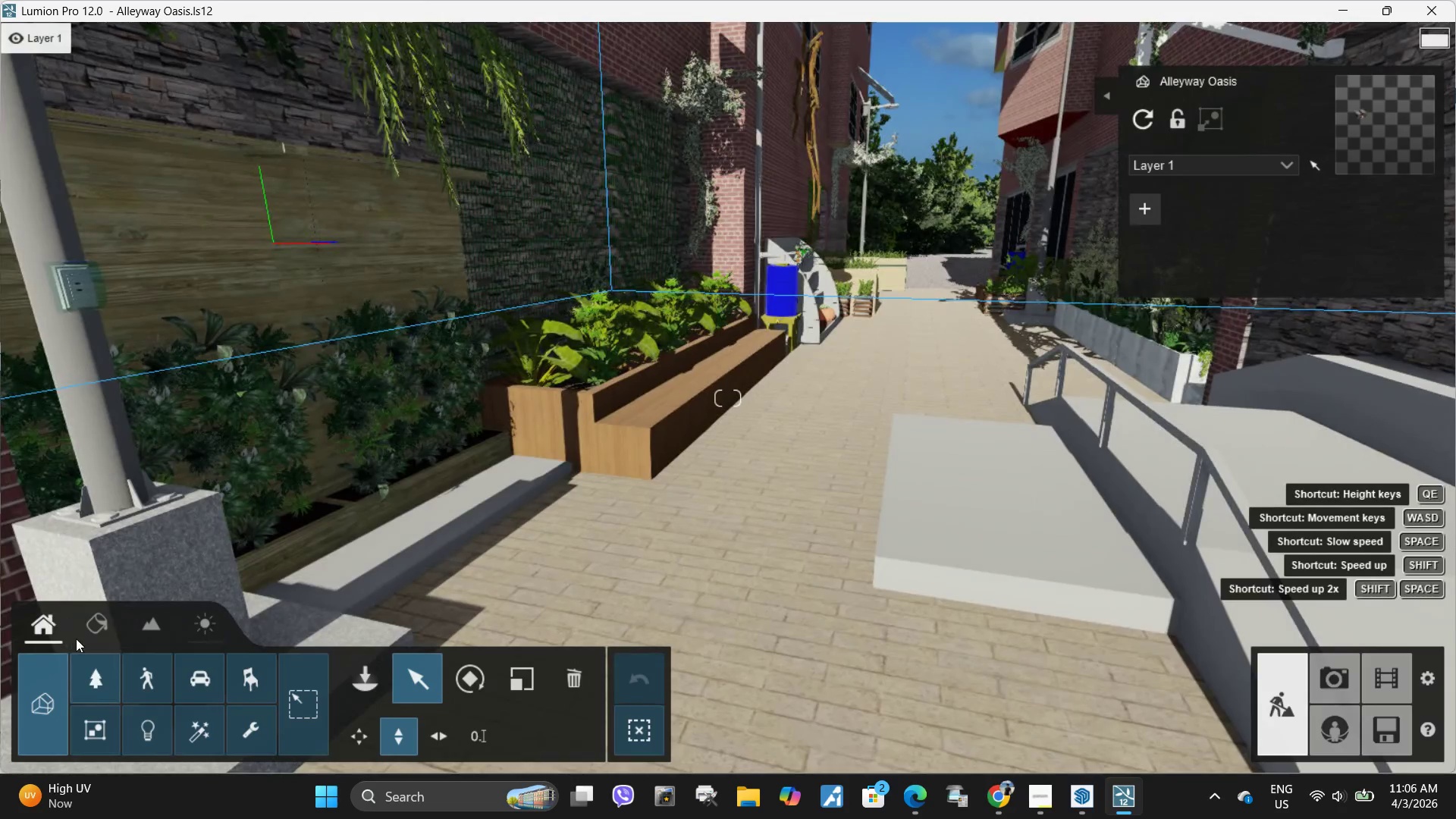 
left_click([102, 624])
 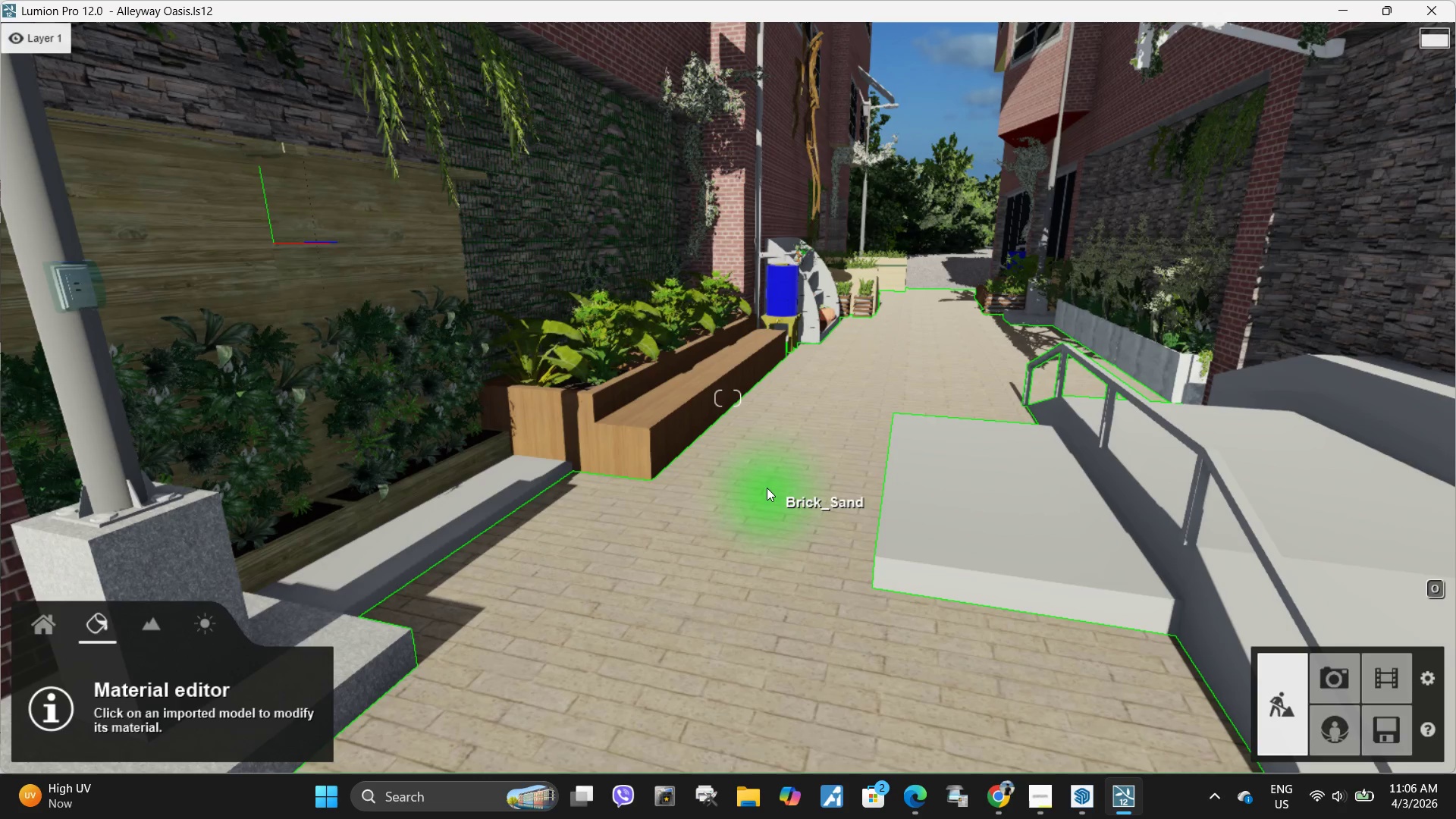 
left_click([752, 493])
 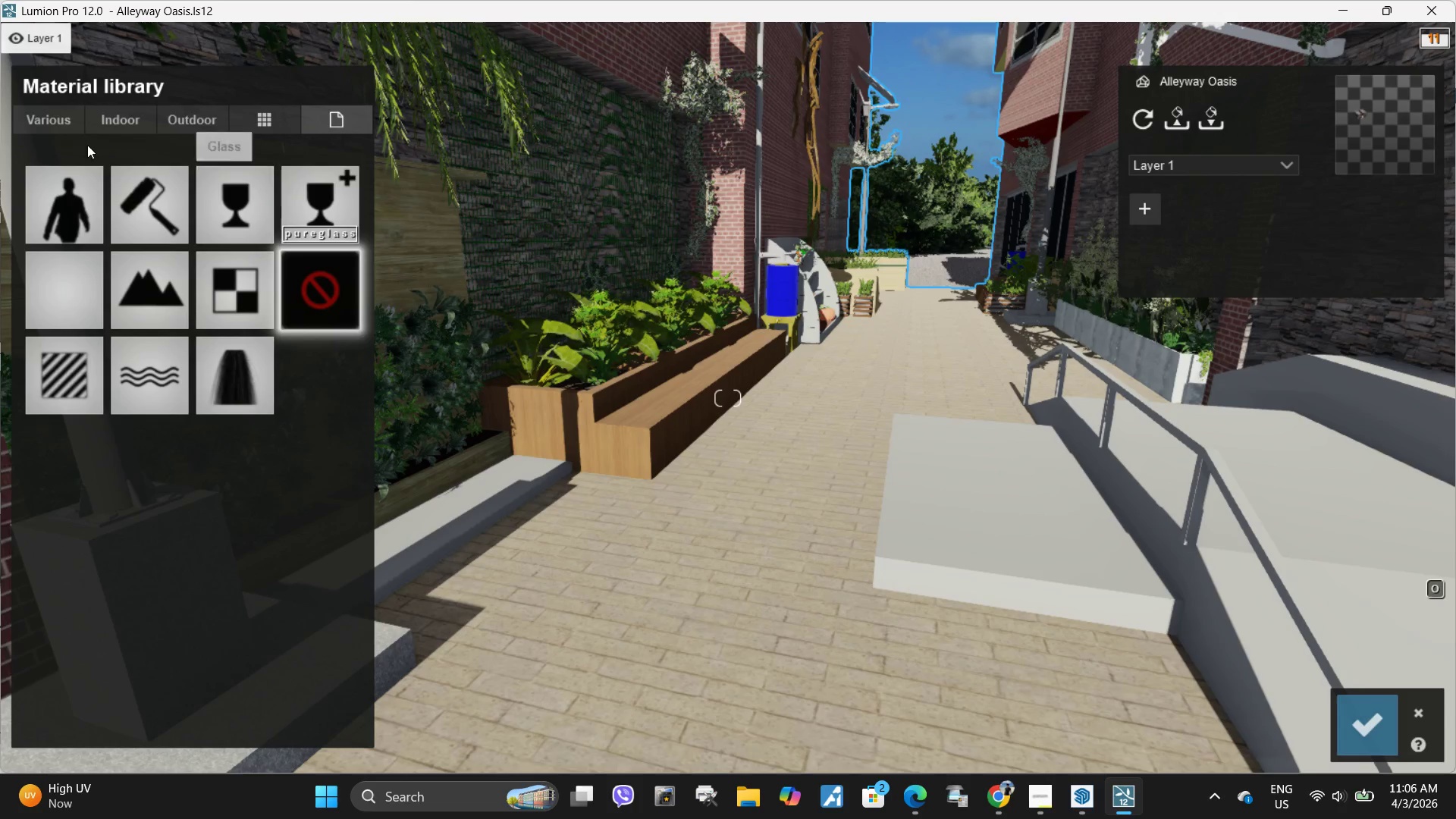 
left_click([199, 130])
 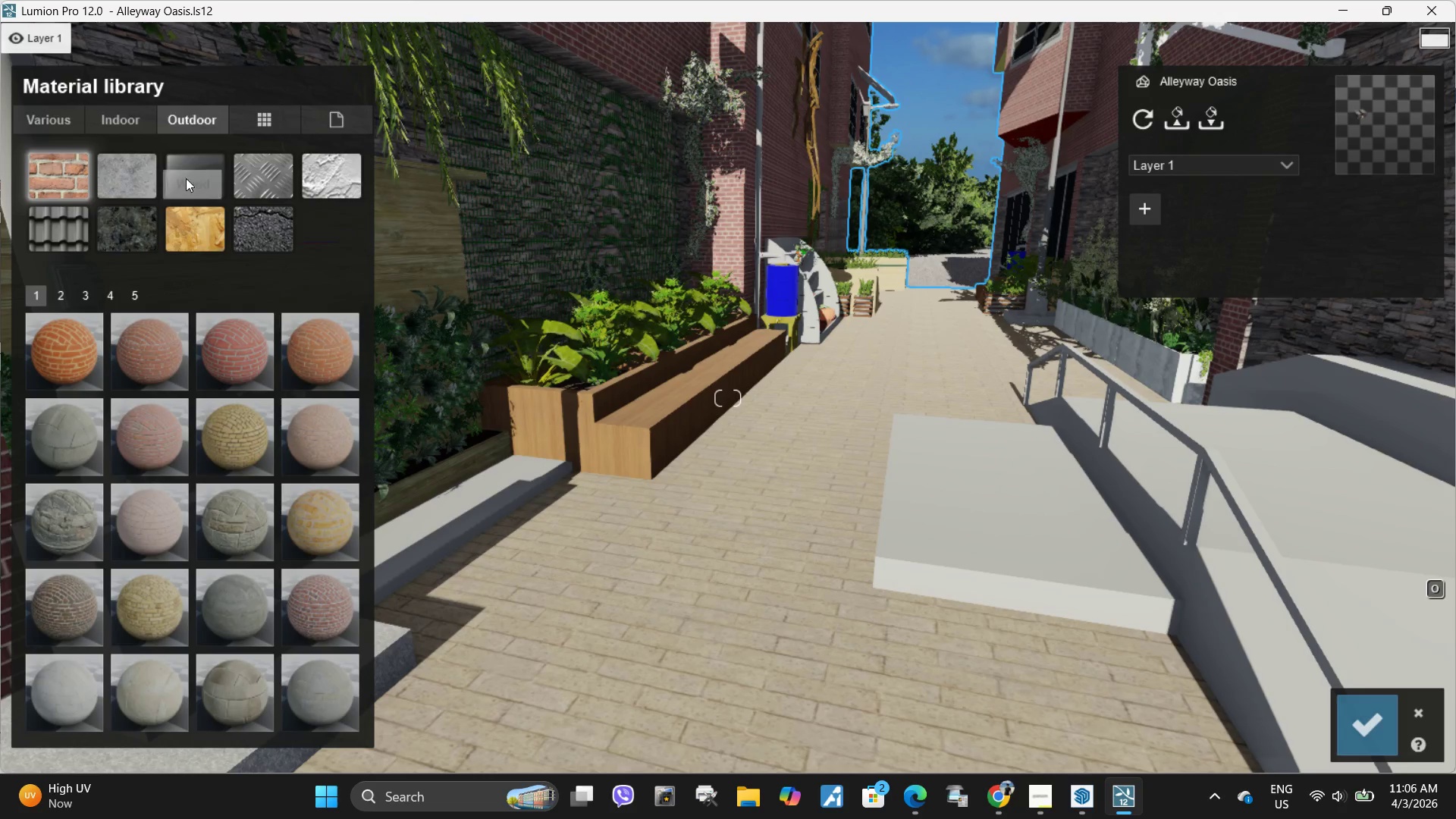 
left_click([116, 182])
 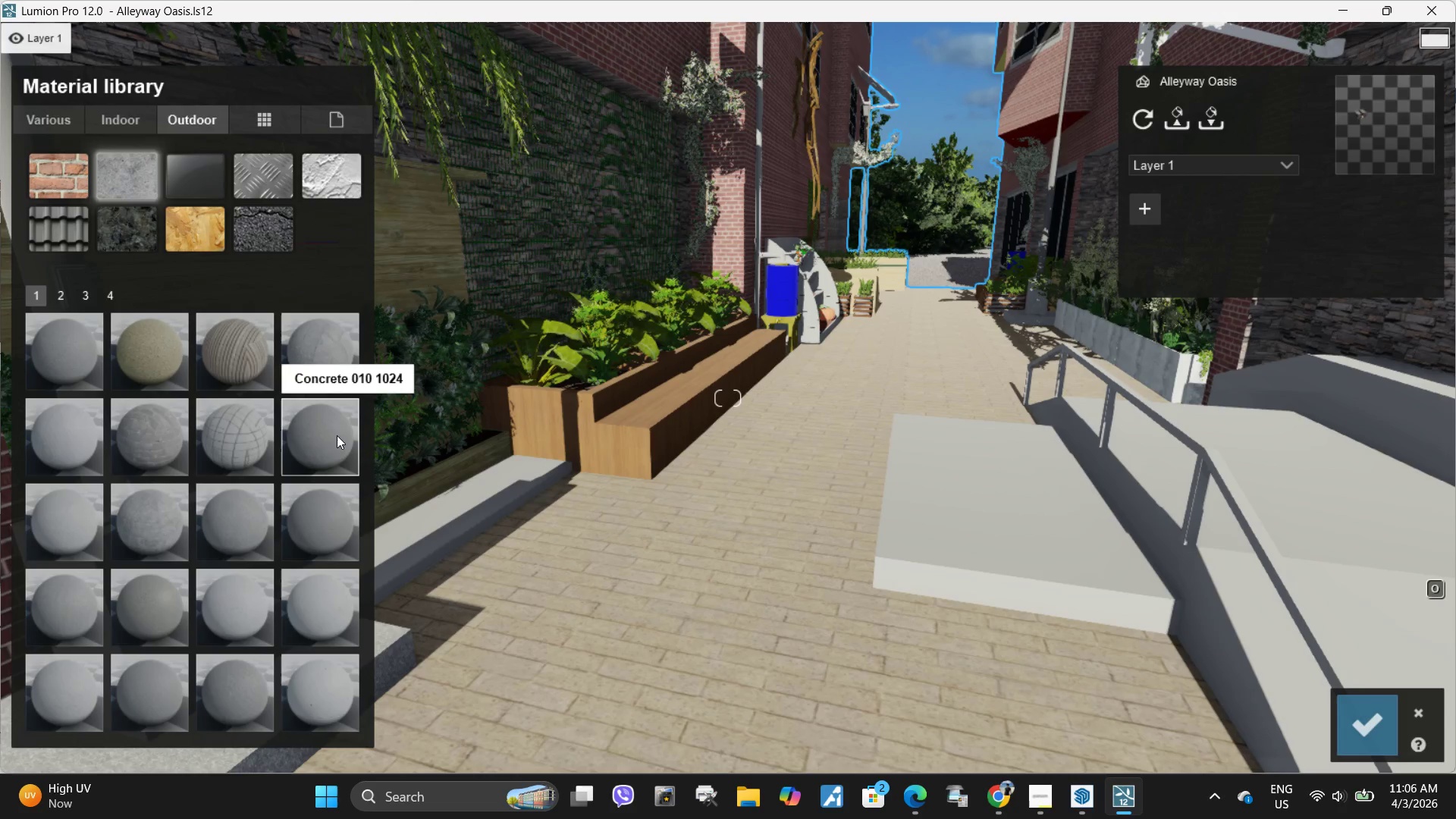 
scroll: coordinate [206, 383], scroll_direction: down, amount: 2.0
 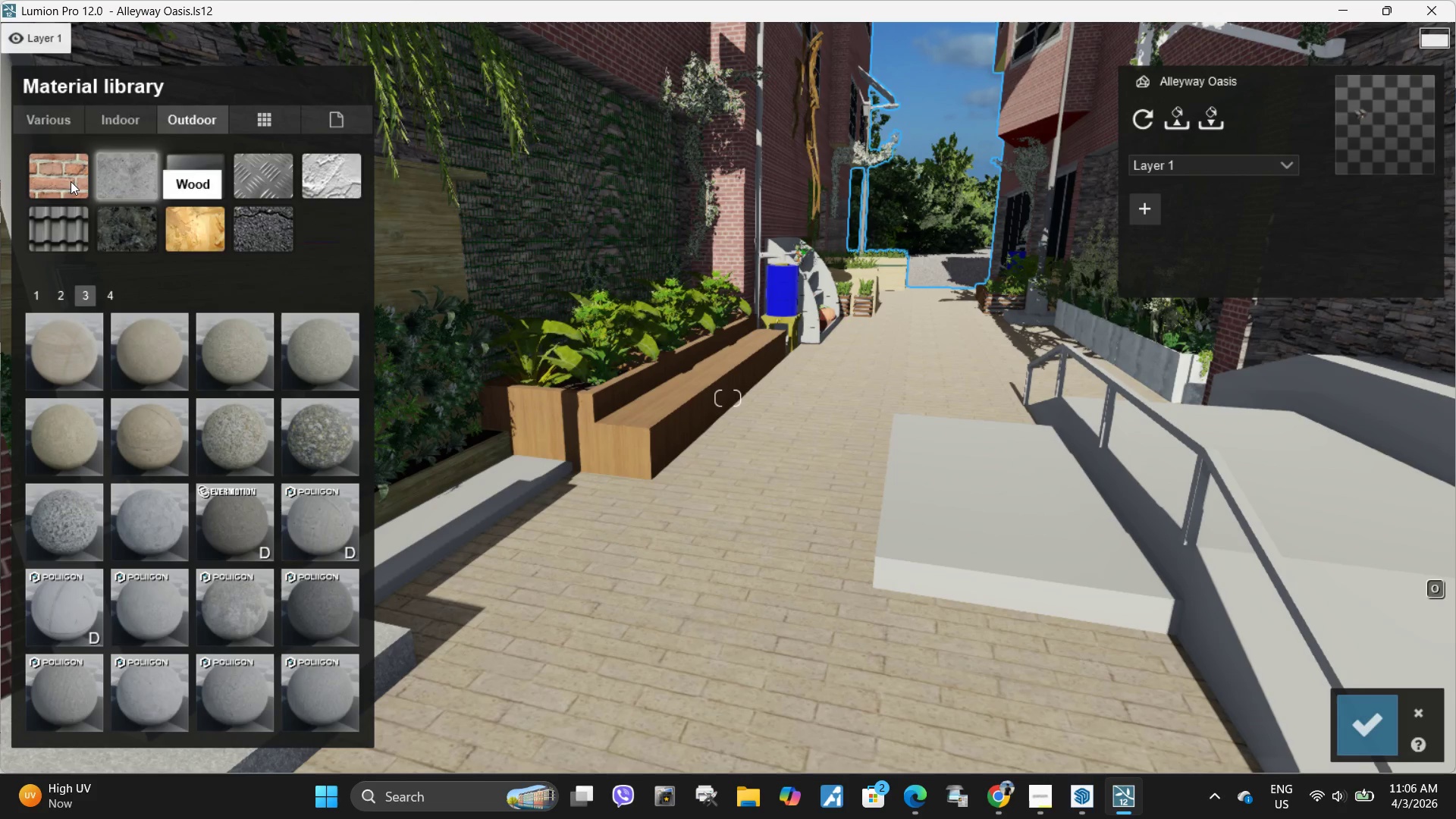 
left_click([64, 181])
 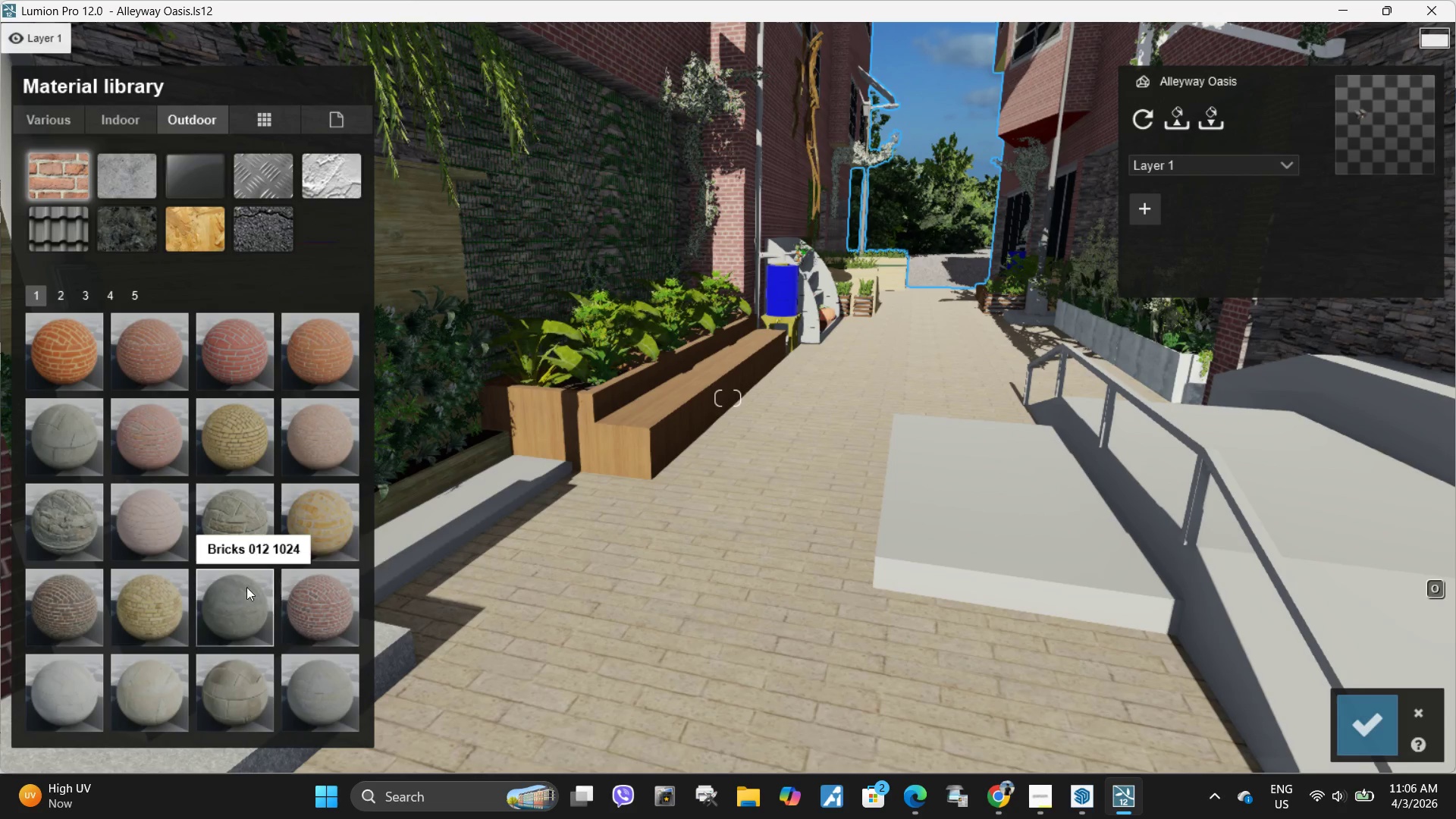 
left_click([239, 516])
 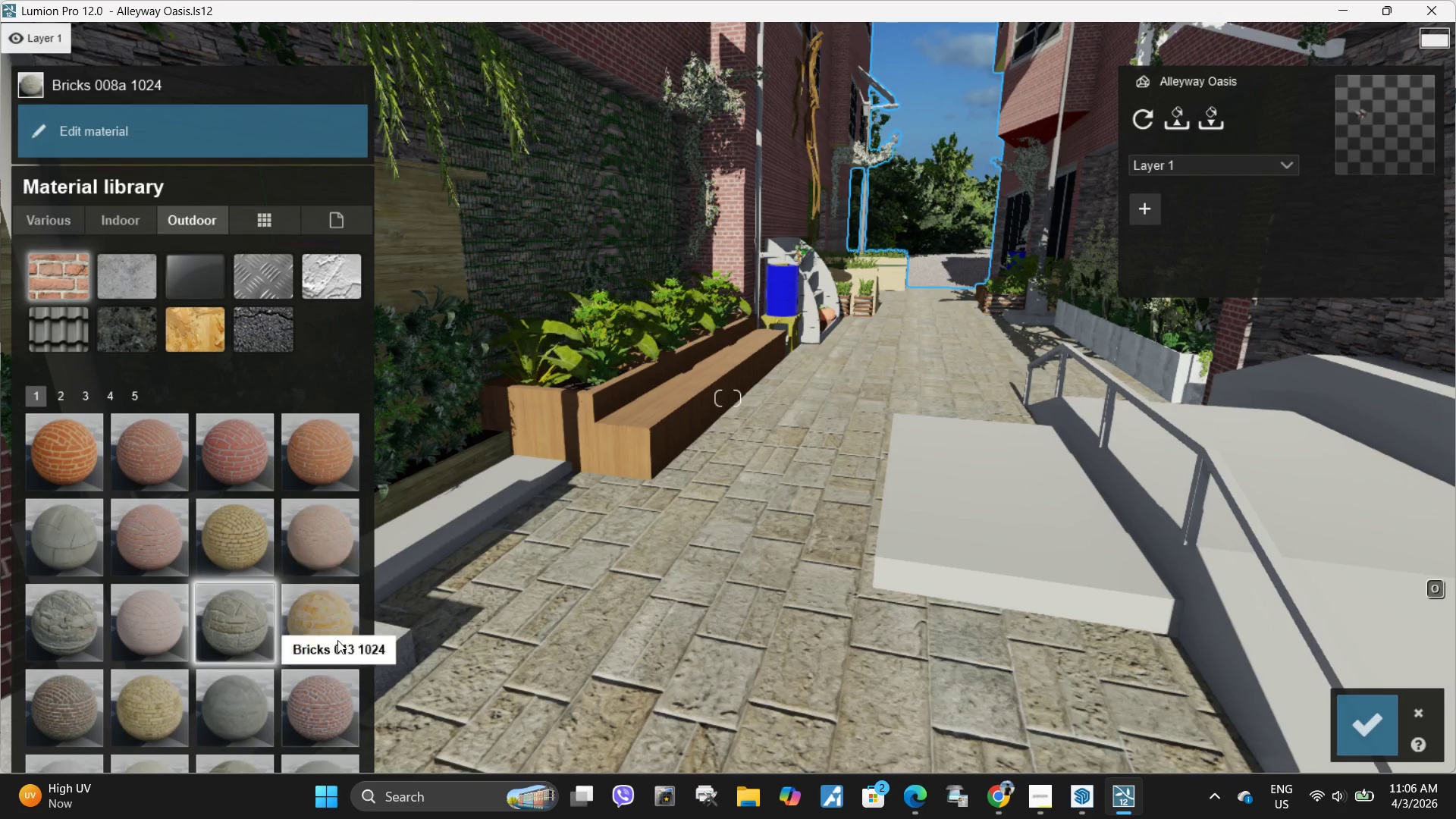 
left_click([80, 627])
 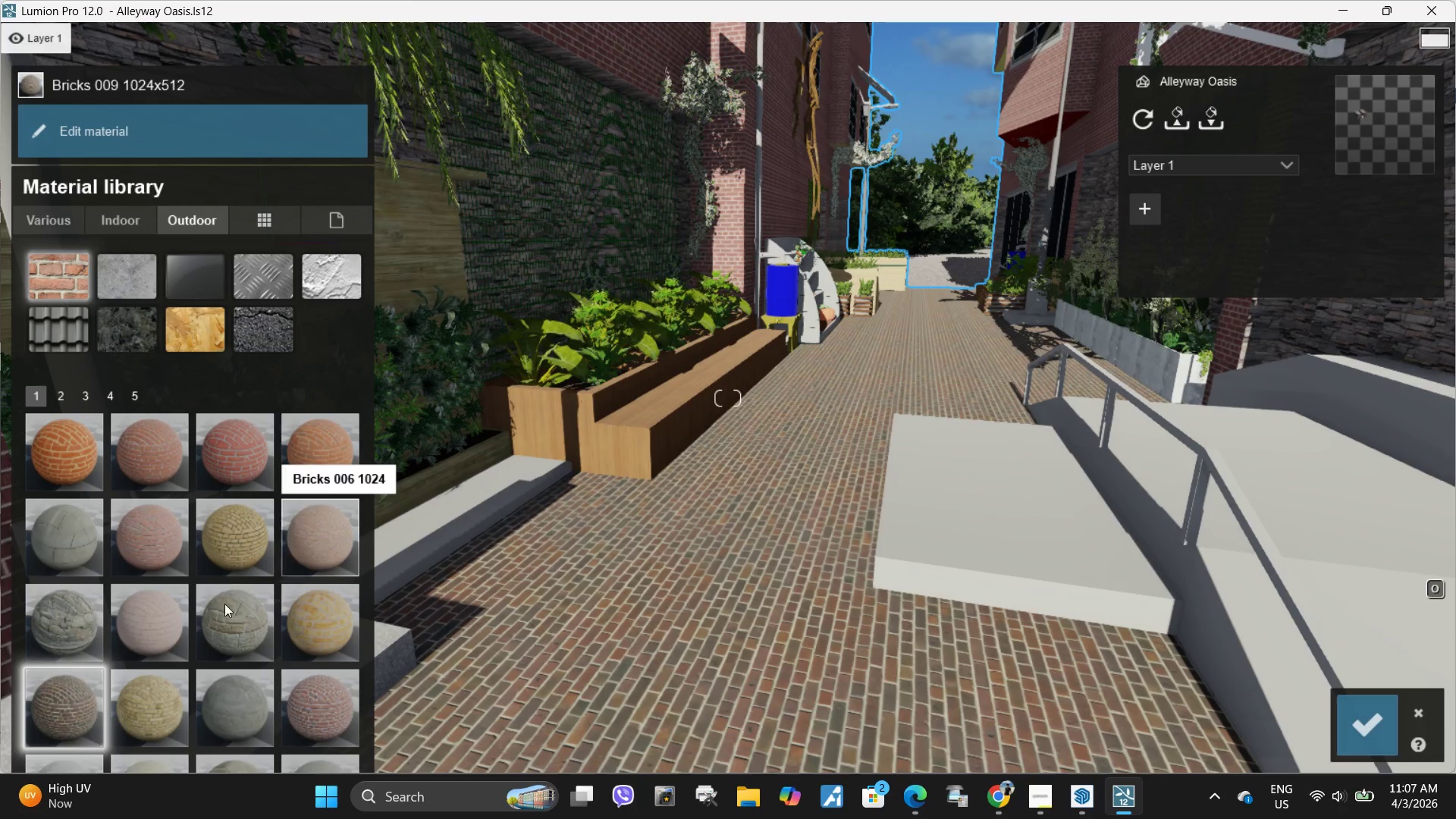 
left_click([73, 516])
 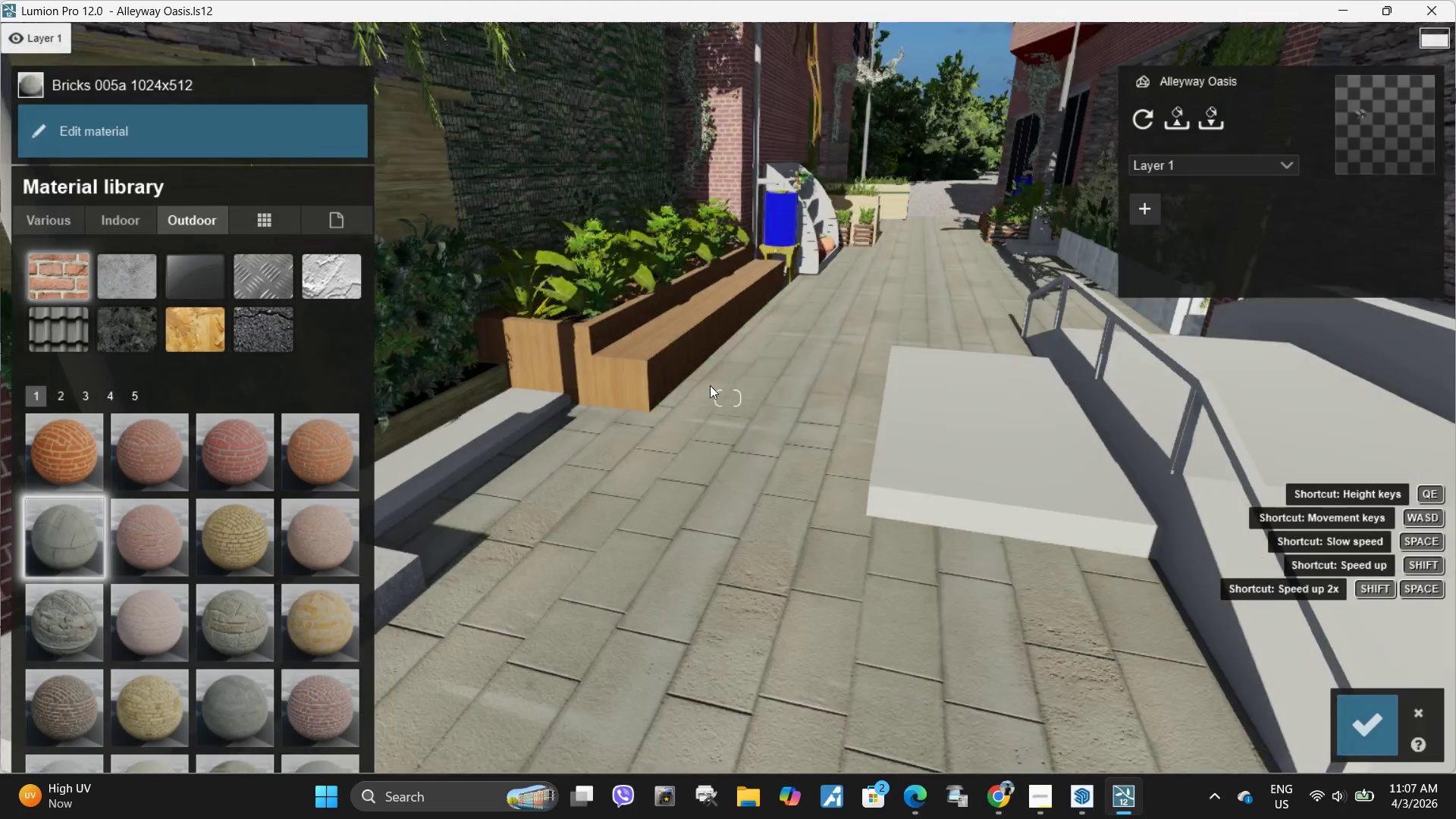 
type(sw)
 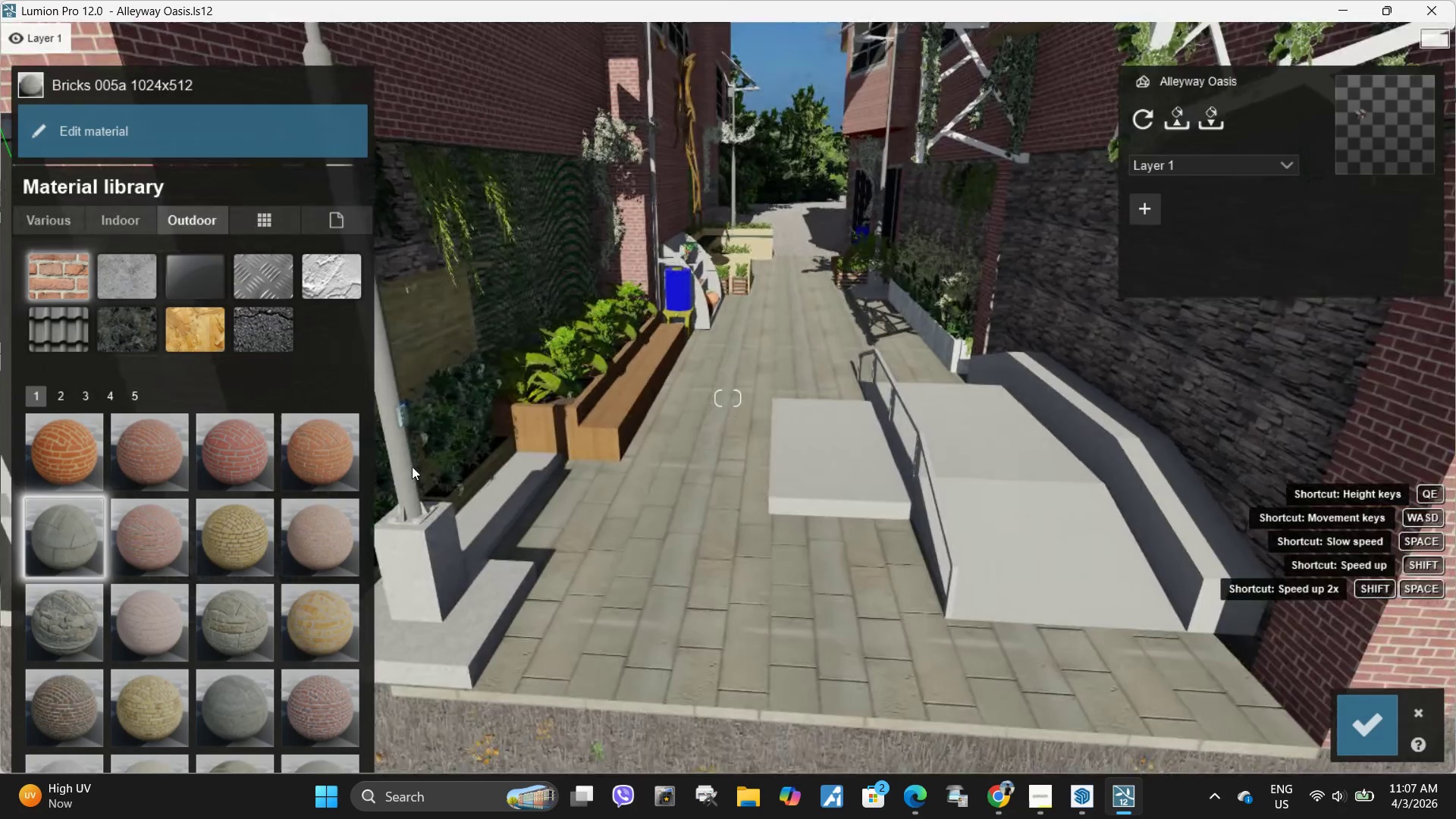 
 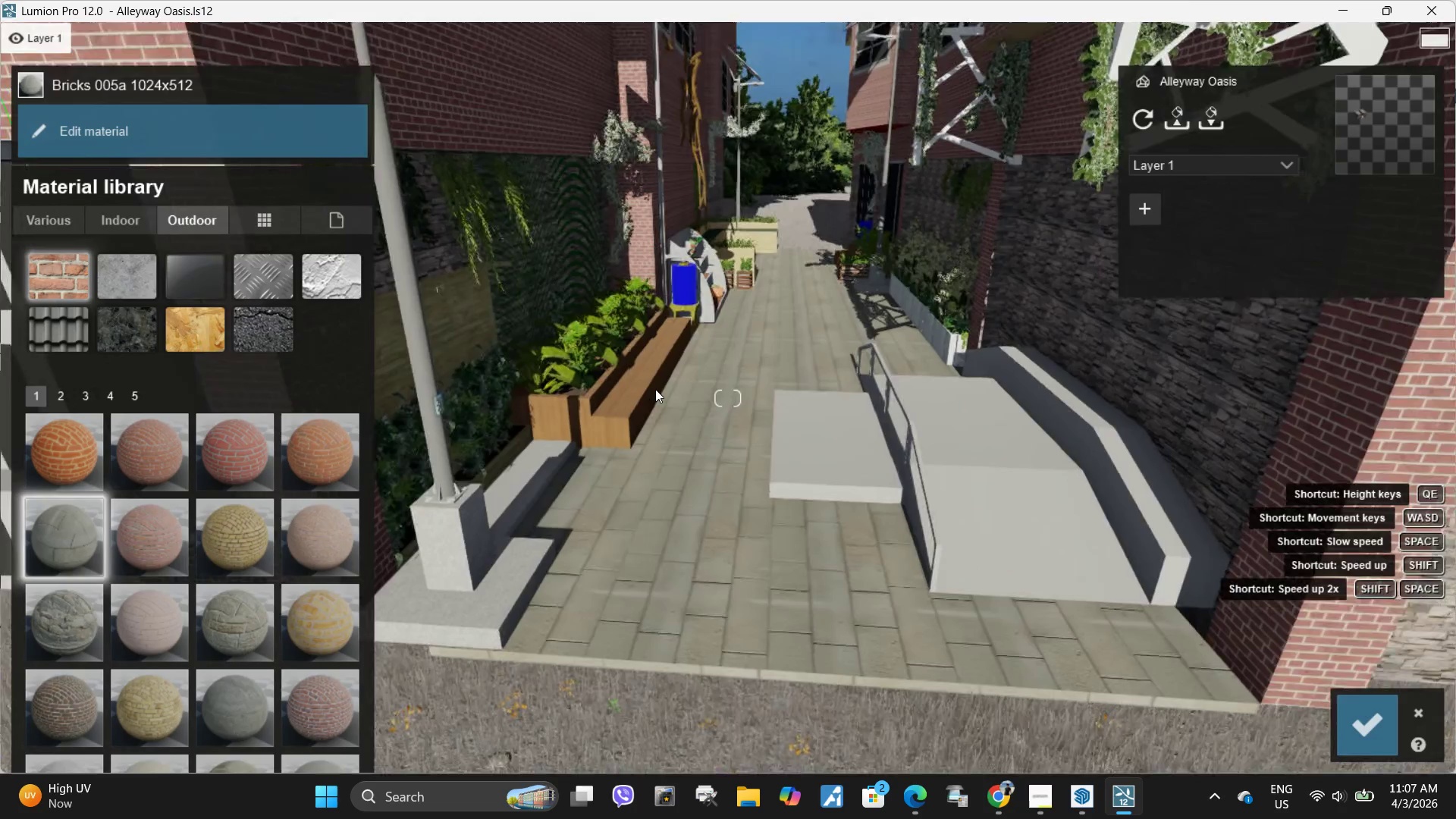 
right_click([655, 389])
 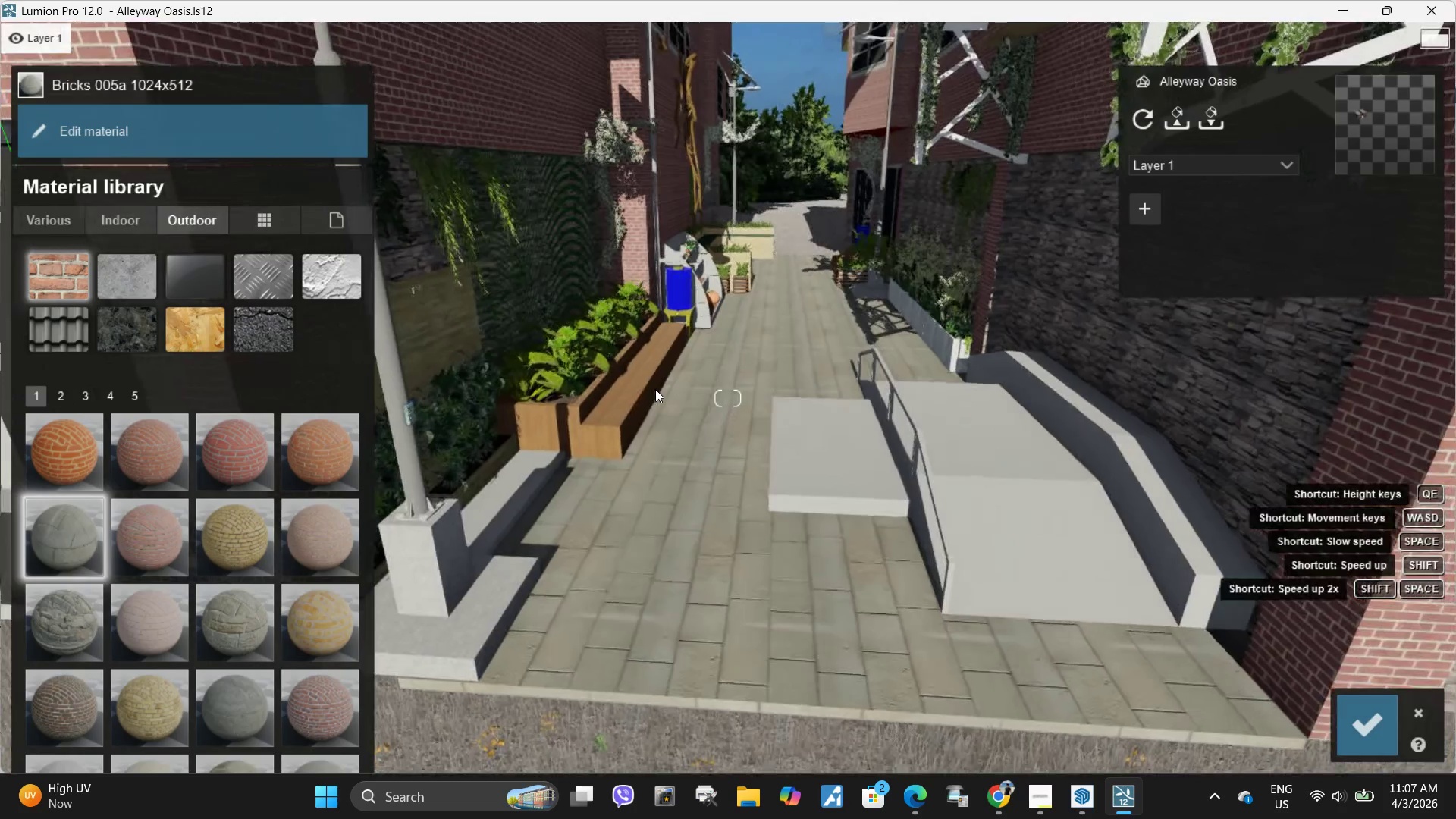 
key(W)
 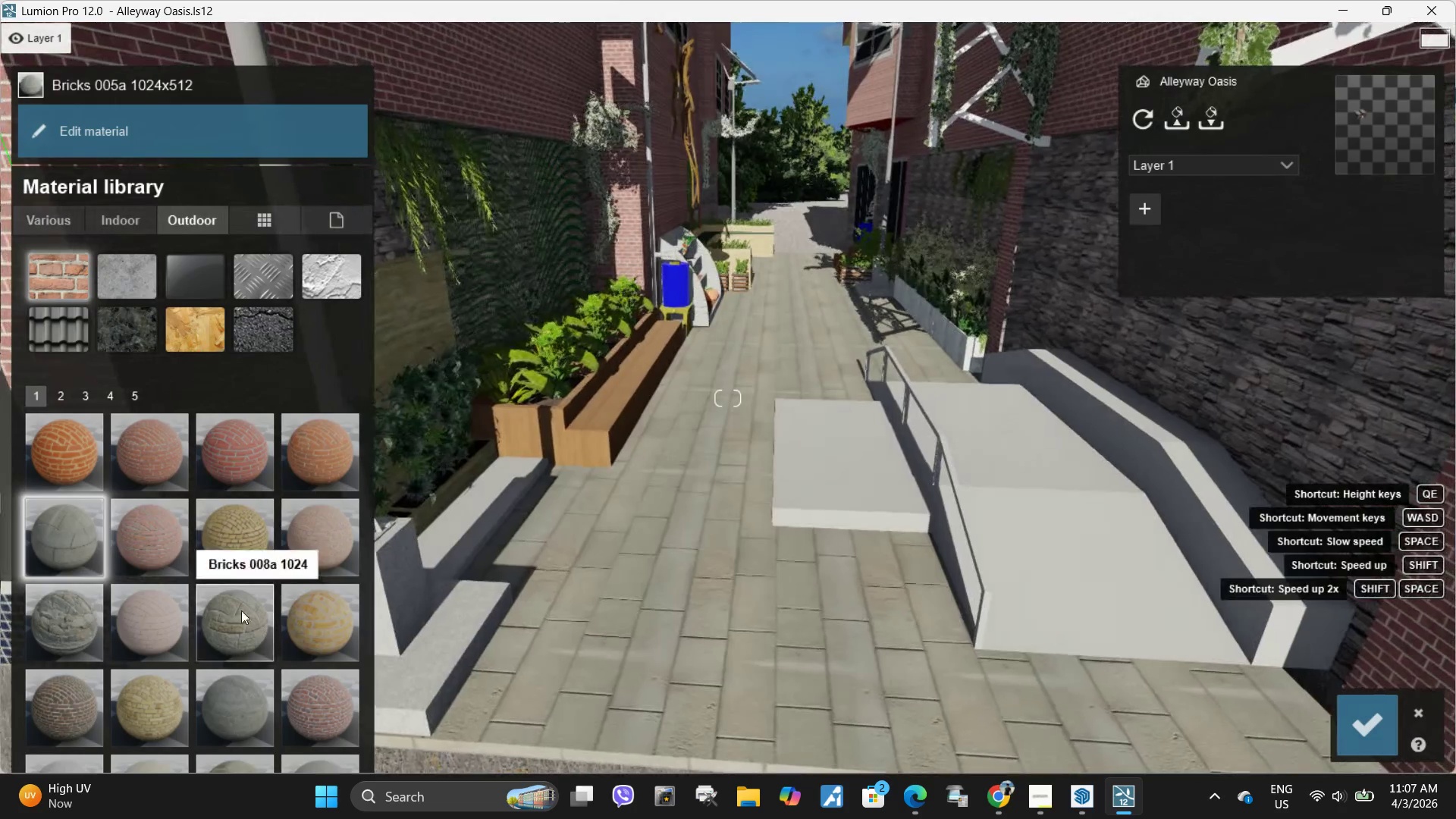 
left_click([237, 602])
 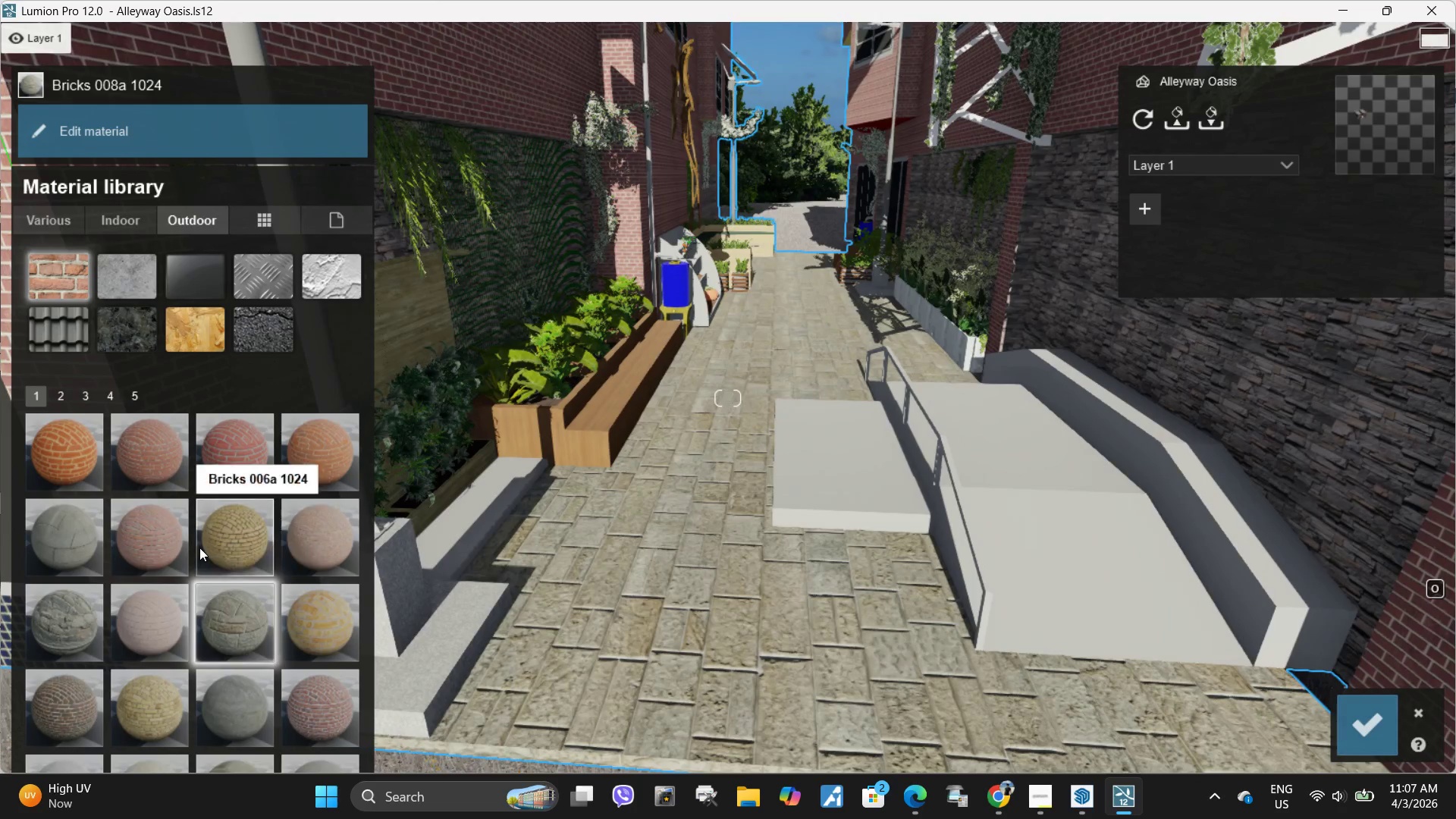 
scroll: coordinate [199, 548], scroll_direction: down, amount: 3.0
 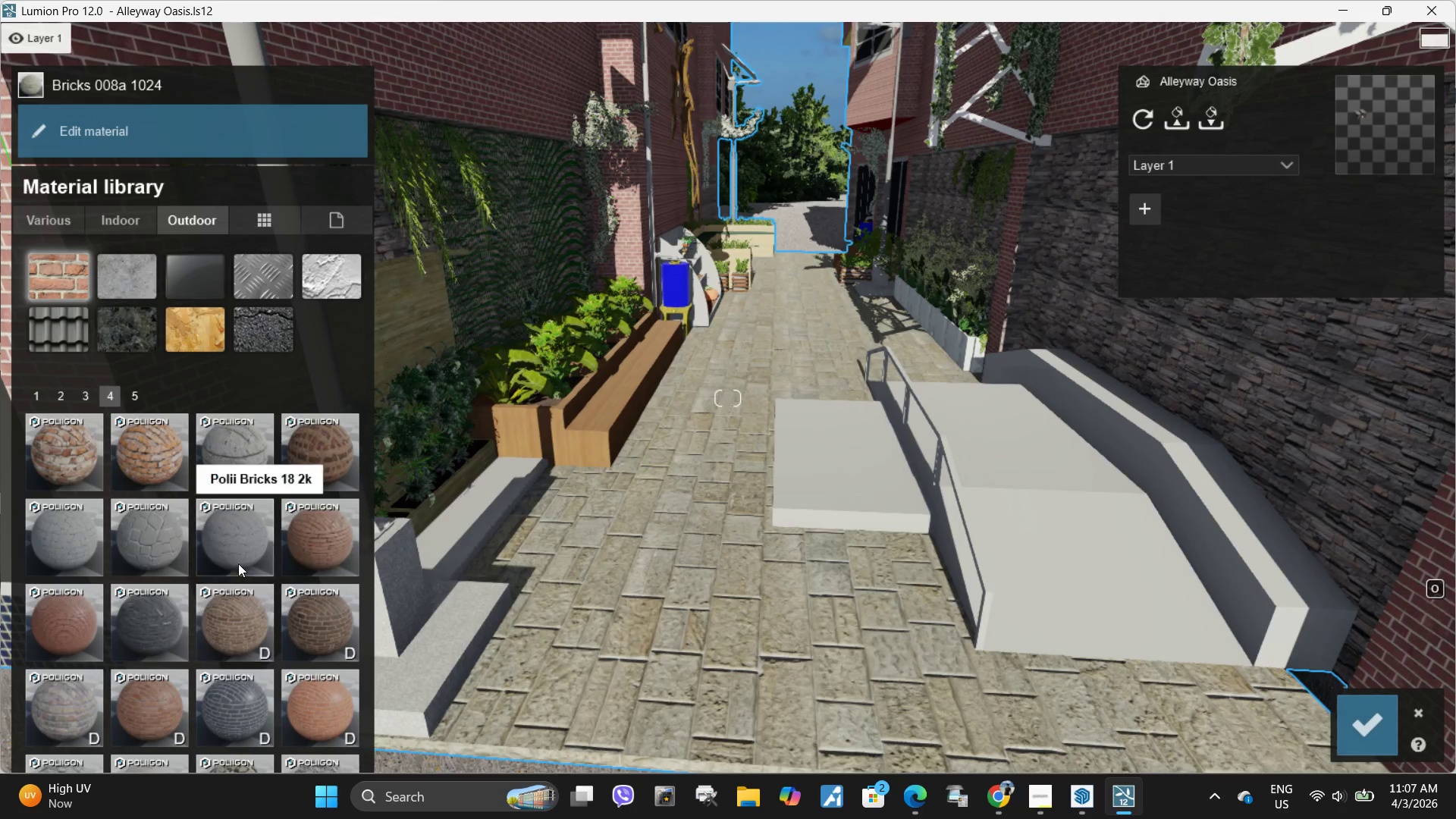 
left_click([243, 564])
 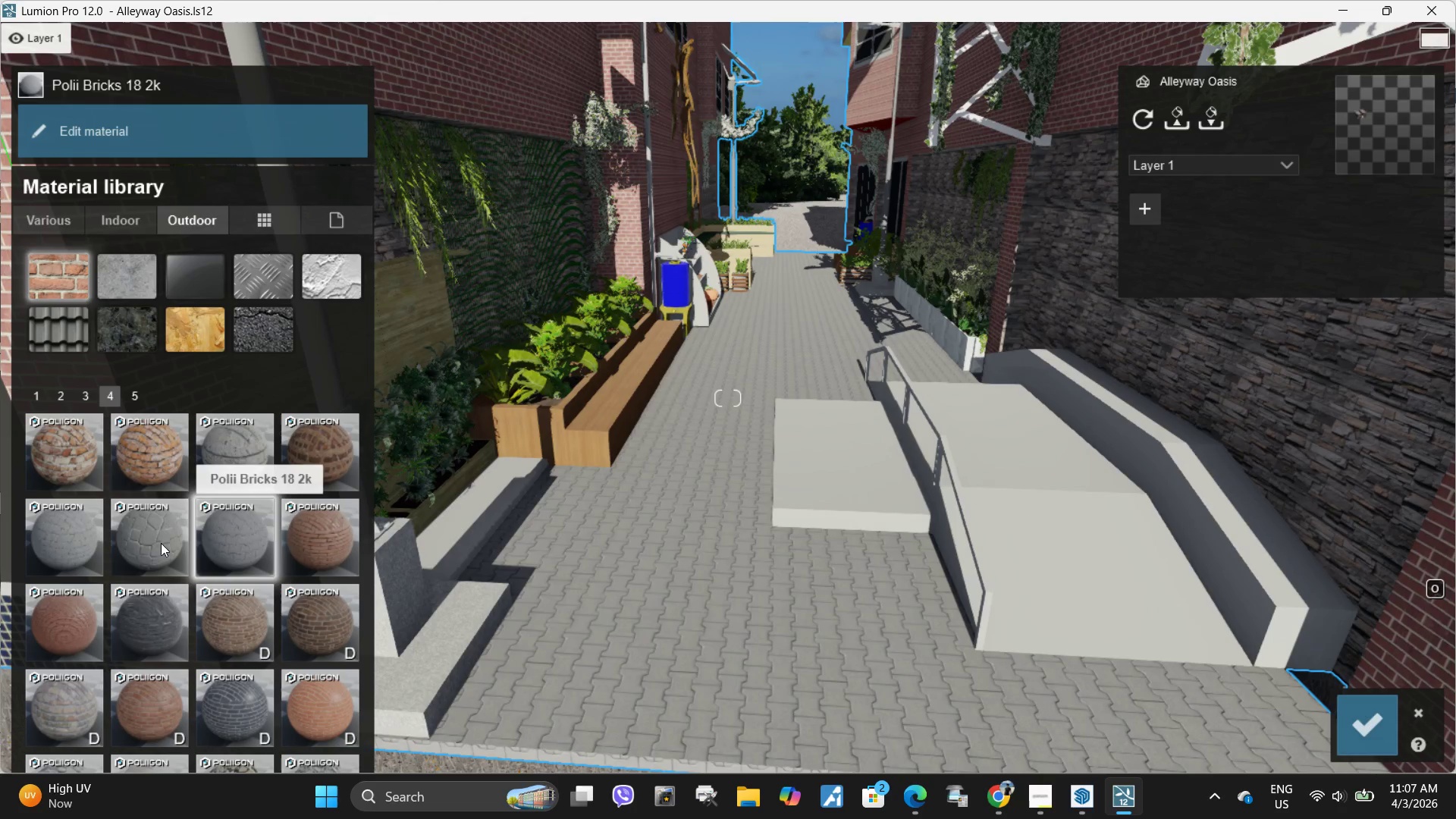 
double_click([150, 541])
 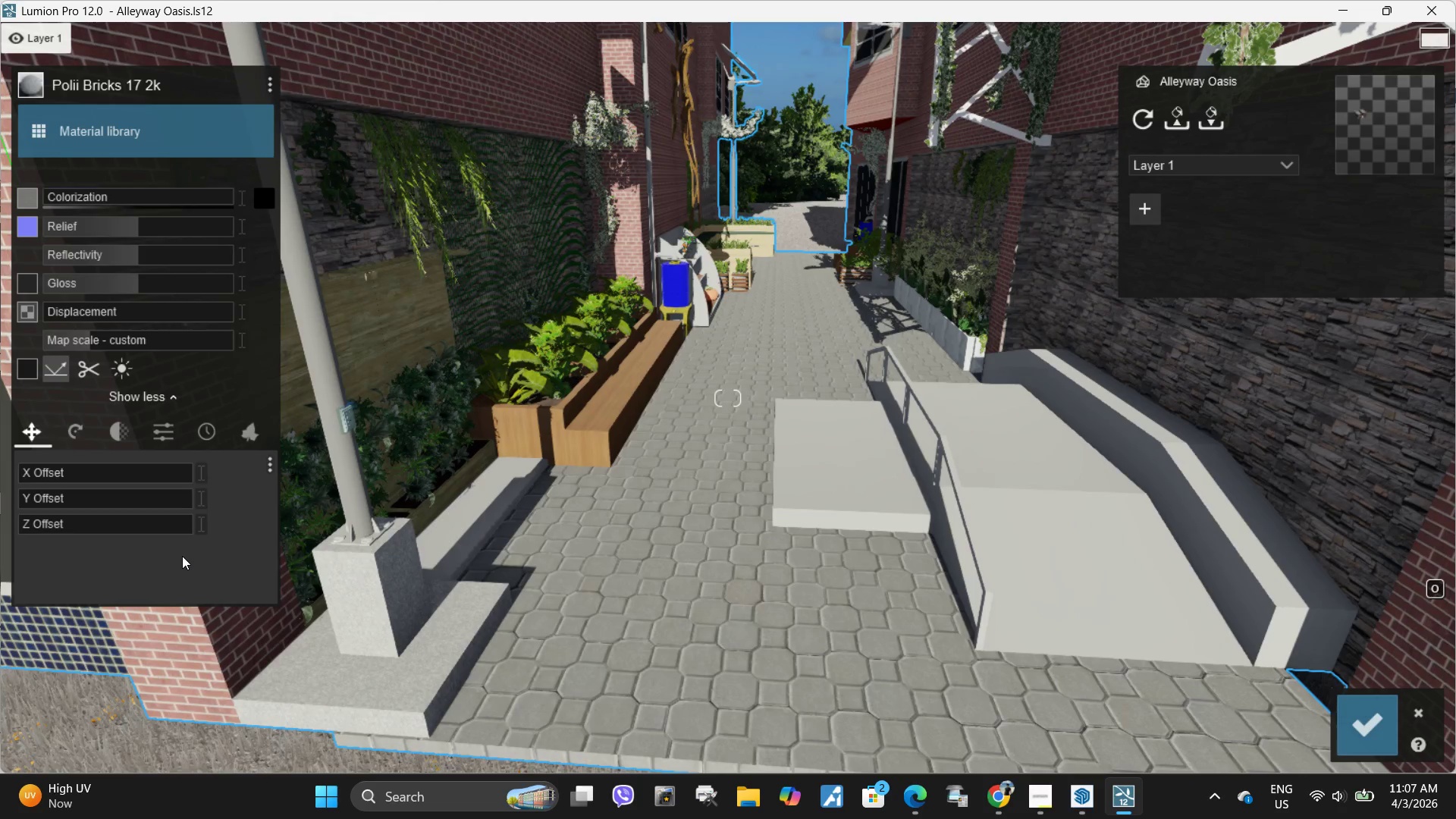 
scroll: coordinate [180, 557], scroll_direction: down, amount: 1.0
 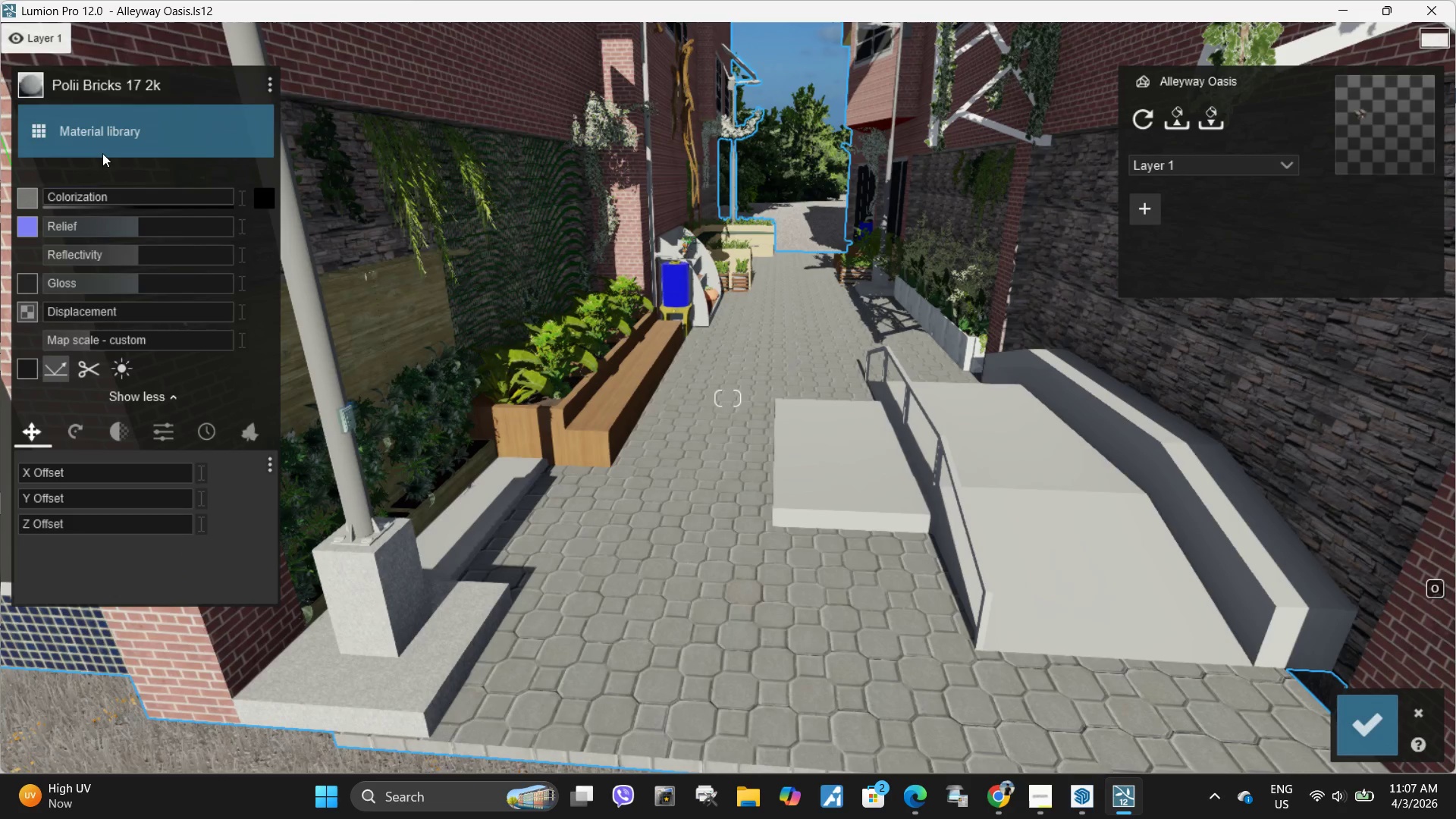 
left_click([91, 136])
 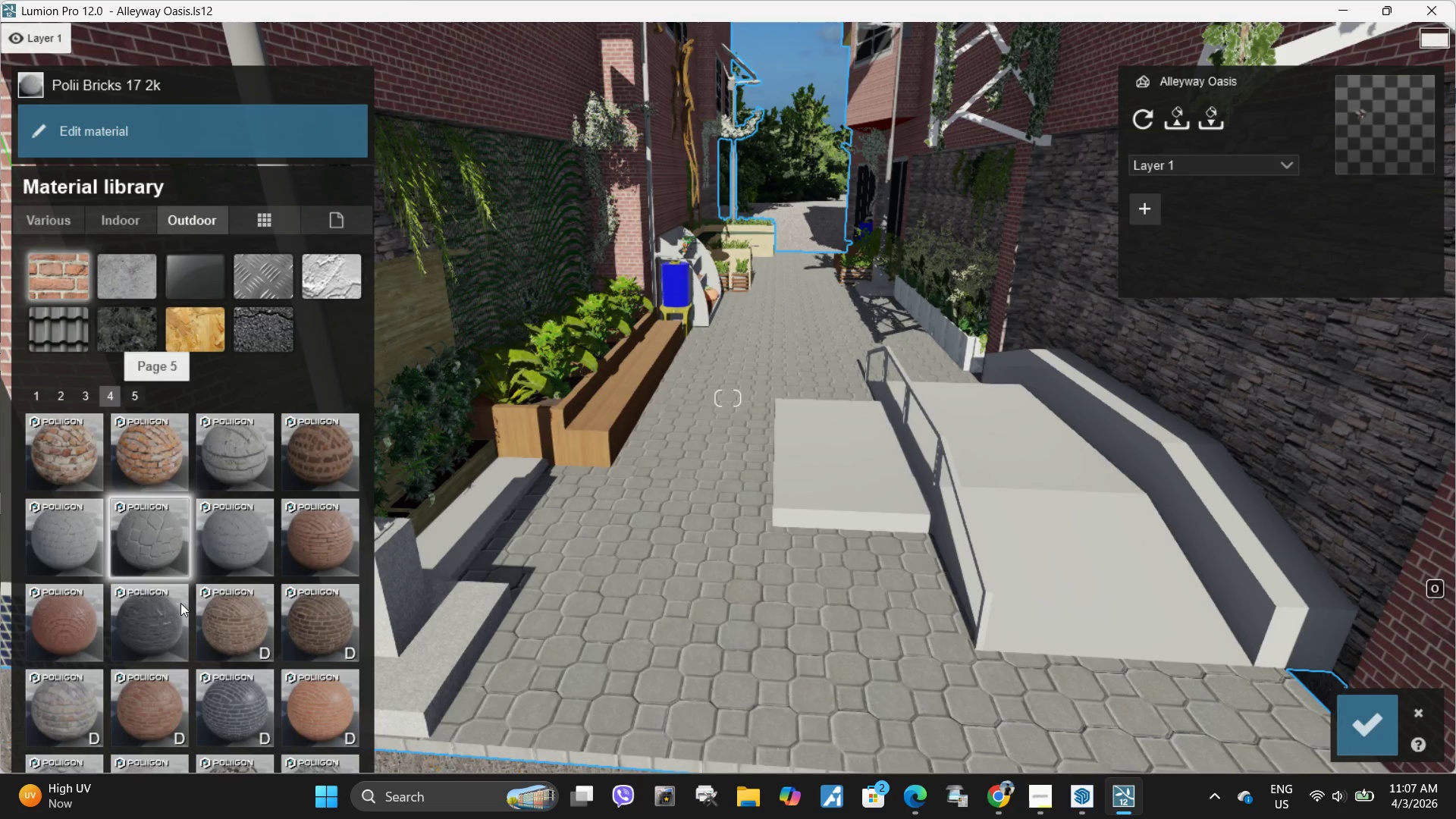 
scroll: coordinate [180, 621], scroll_direction: down, amount: 2.0
 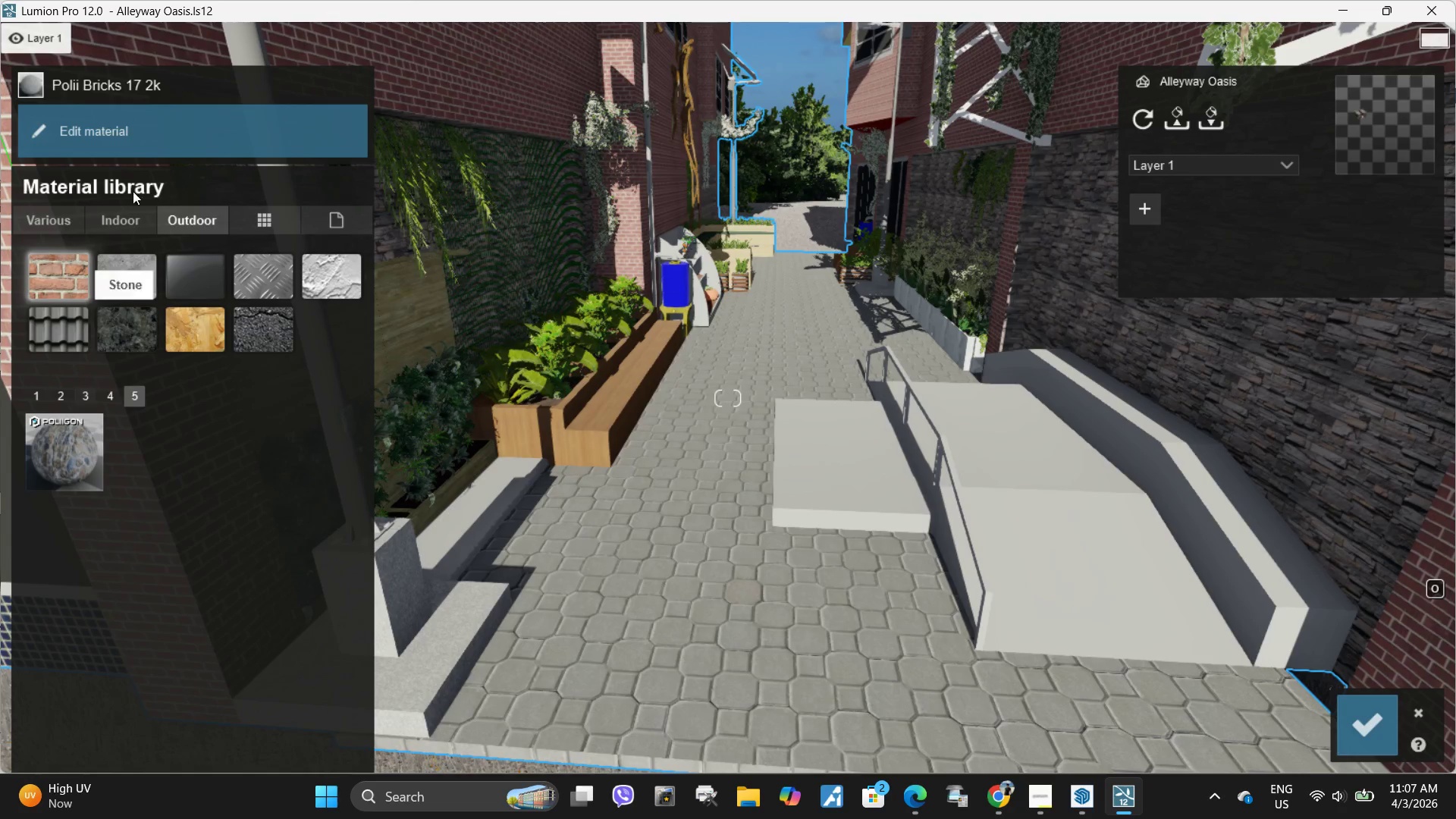 
left_click([145, 128])
 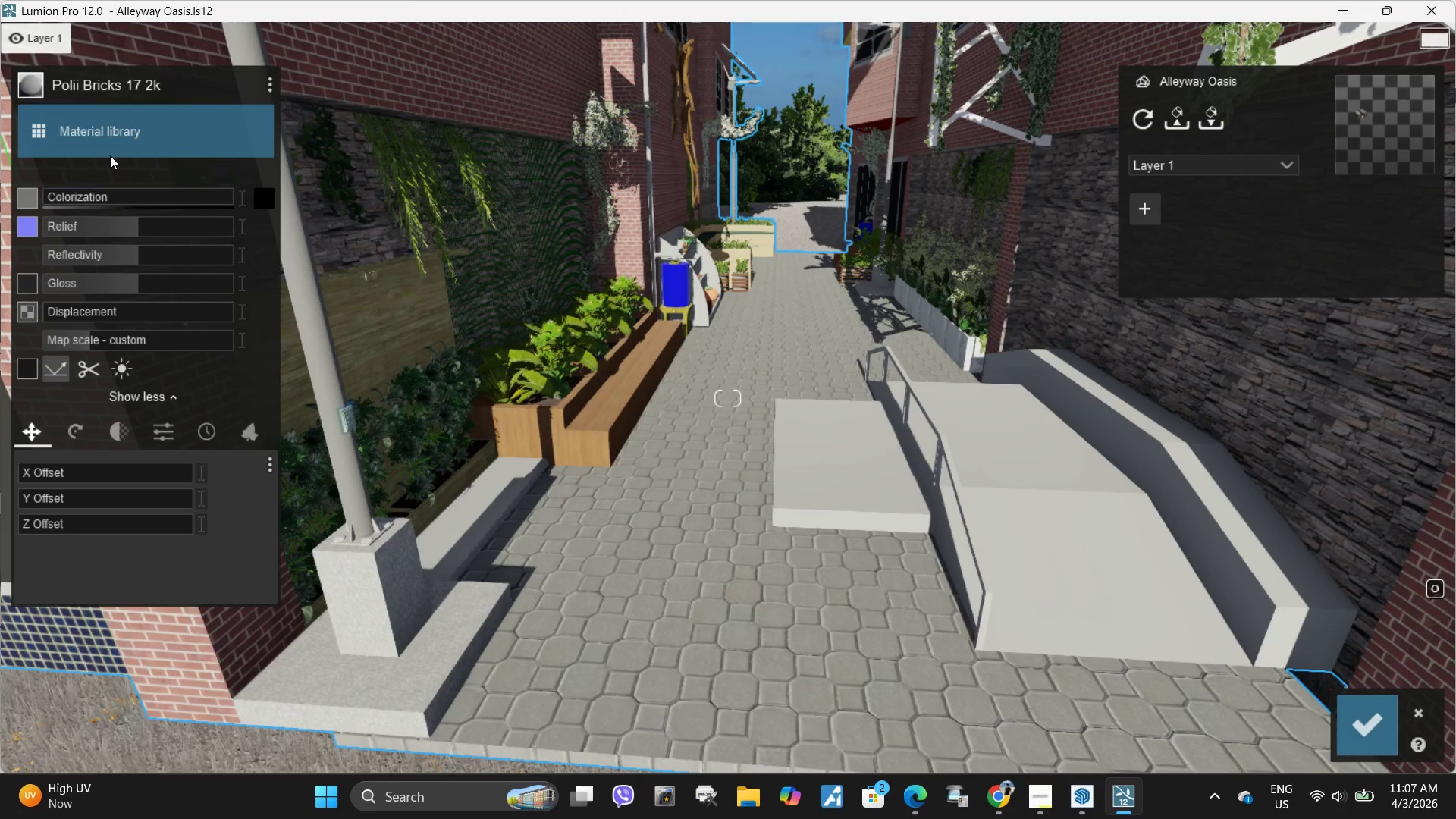 
double_click([110, 149])
 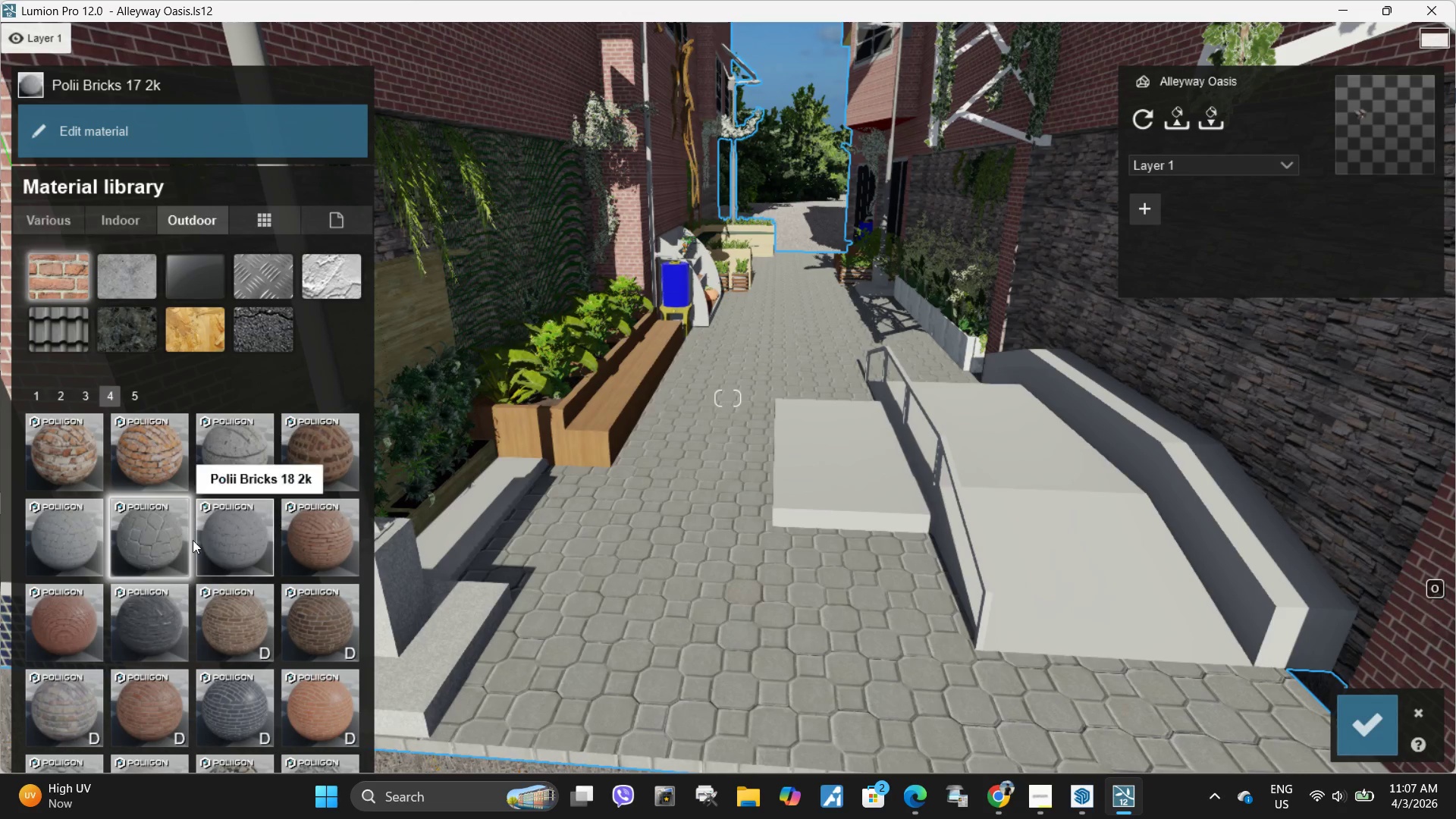 
left_click([133, 394])
 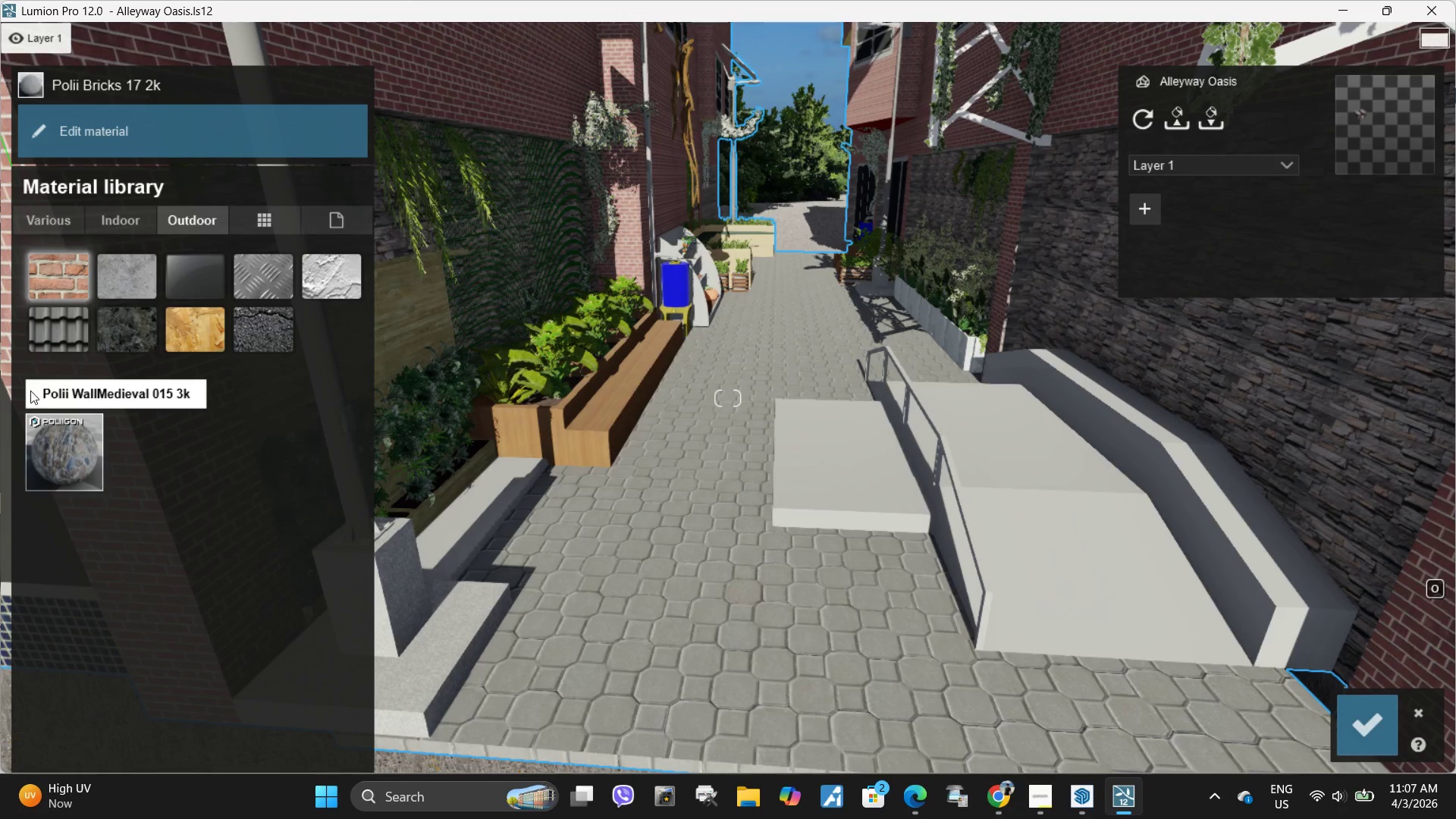 
left_click([39, 389])
 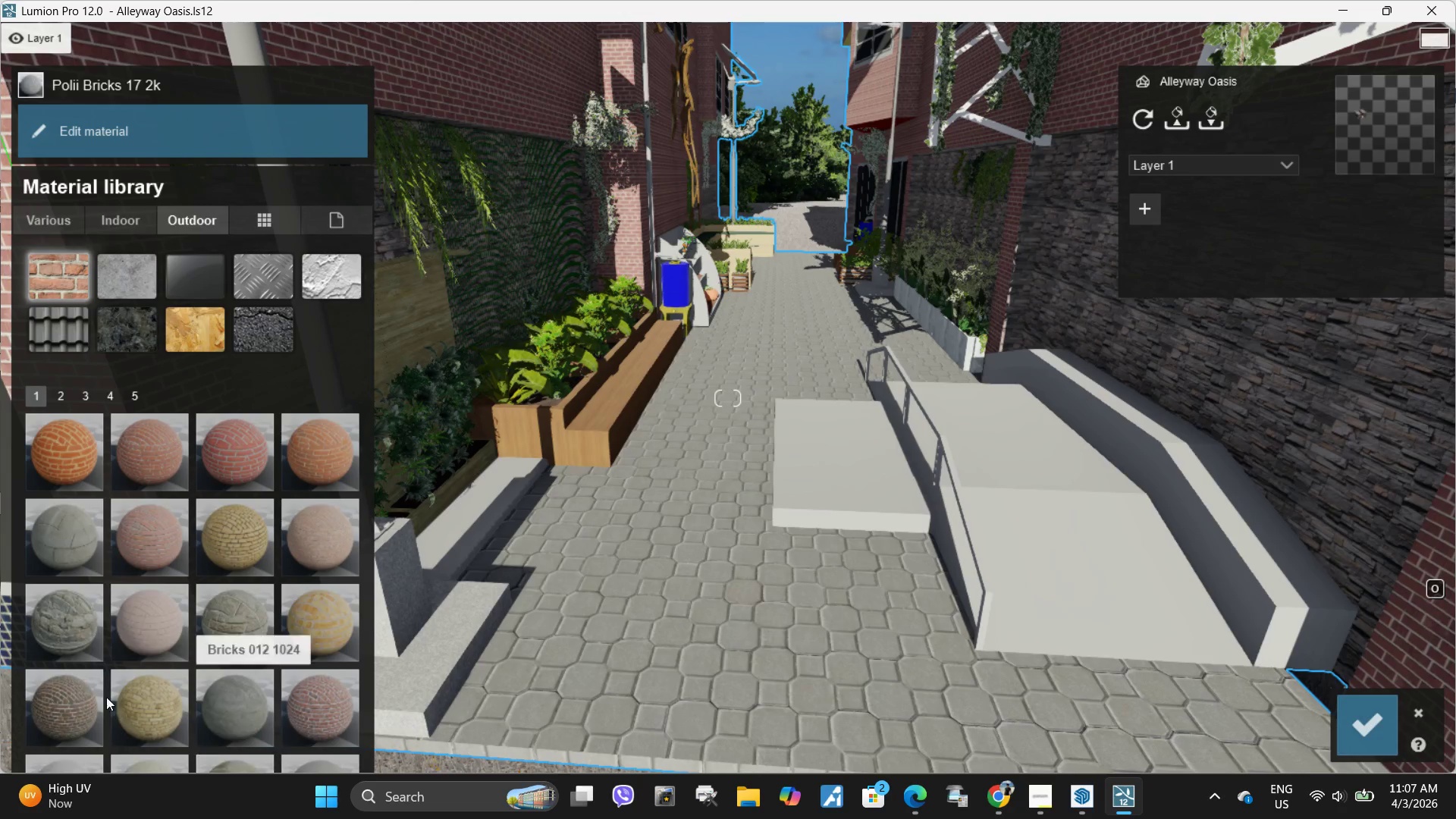 
left_click([89, 634])
 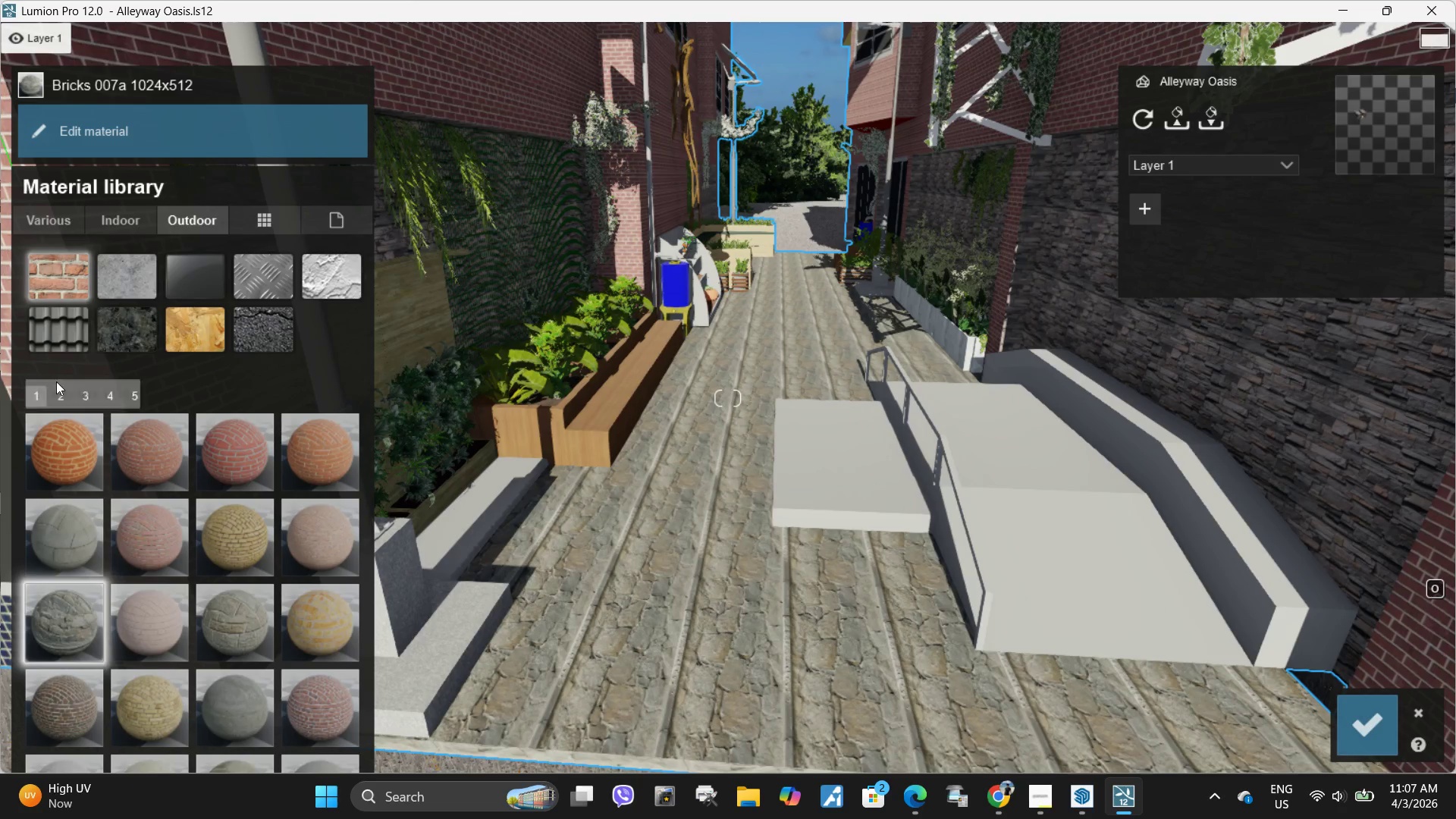 
left_click([61, 395])
 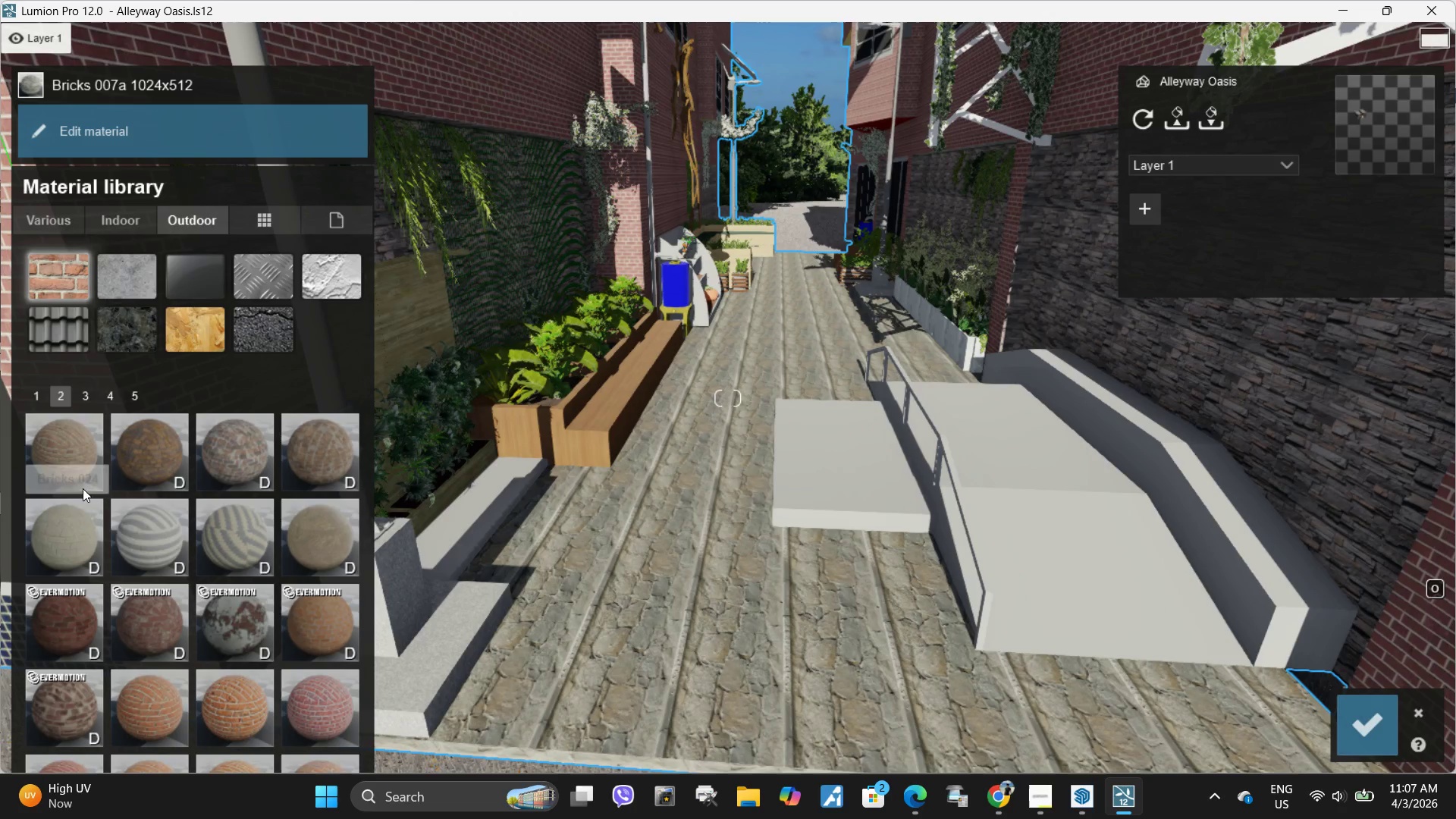 
left_click([146, 533])
 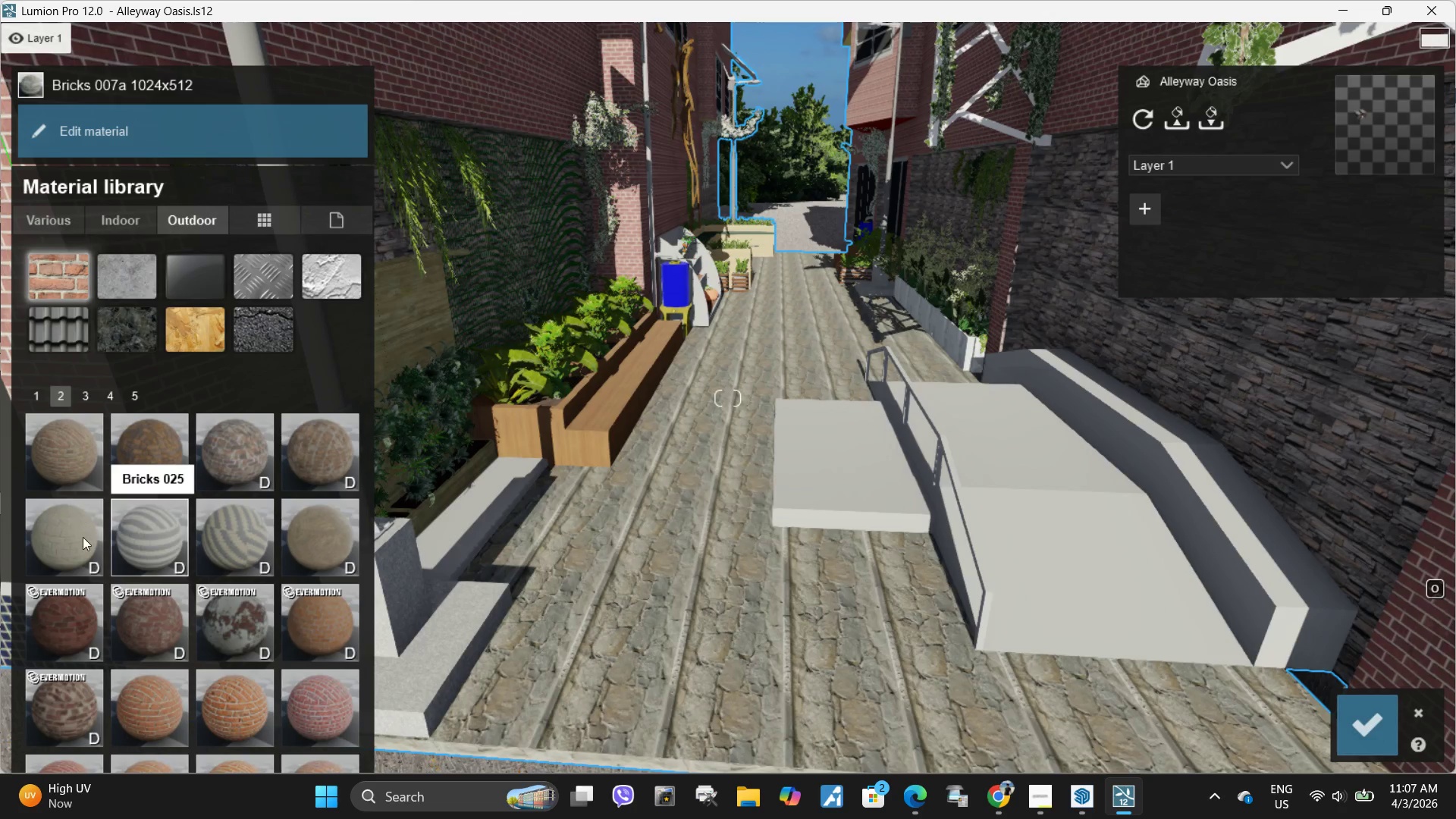 
left_click([85, 542])
 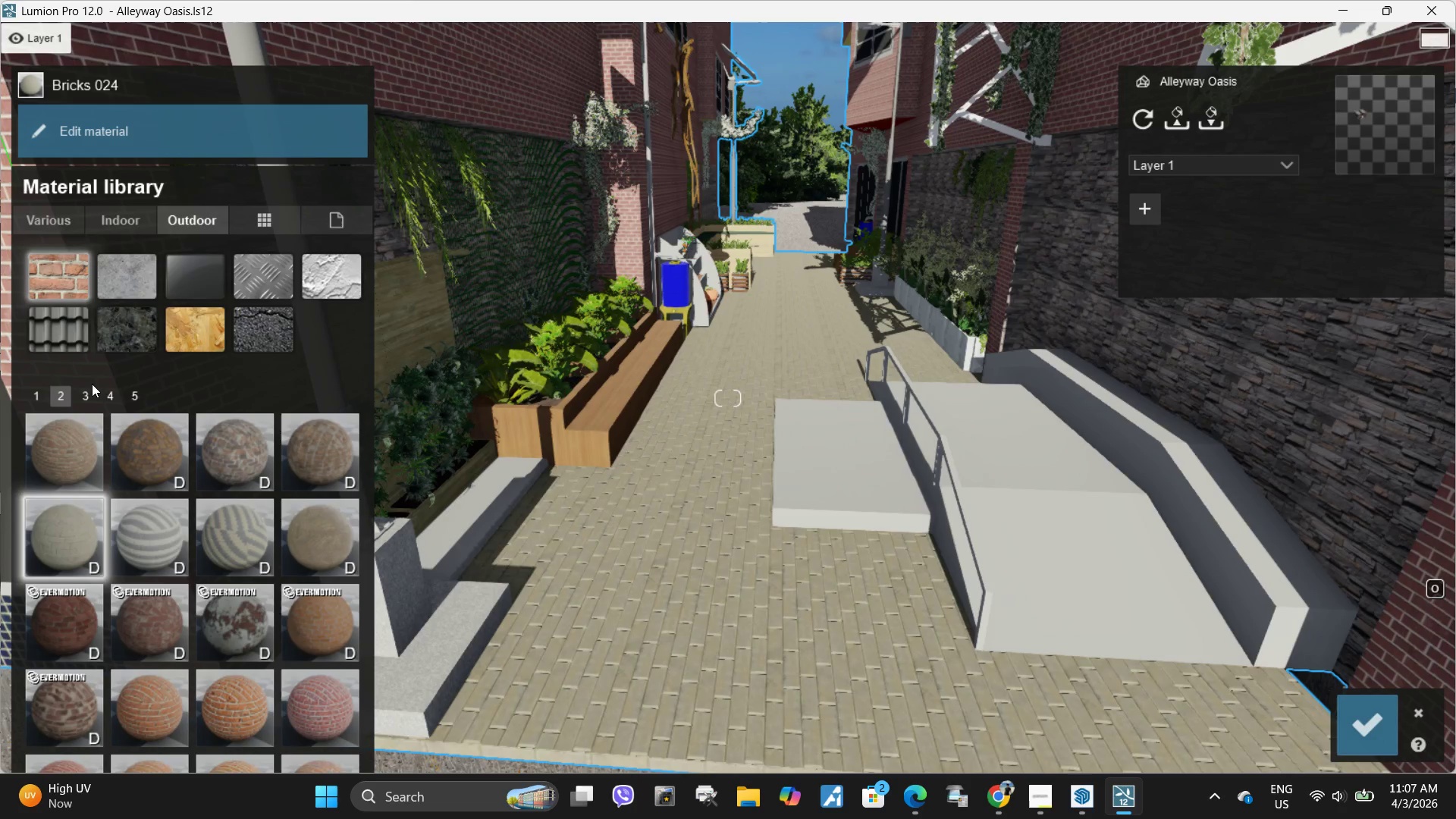 
left_click([87, 393])
 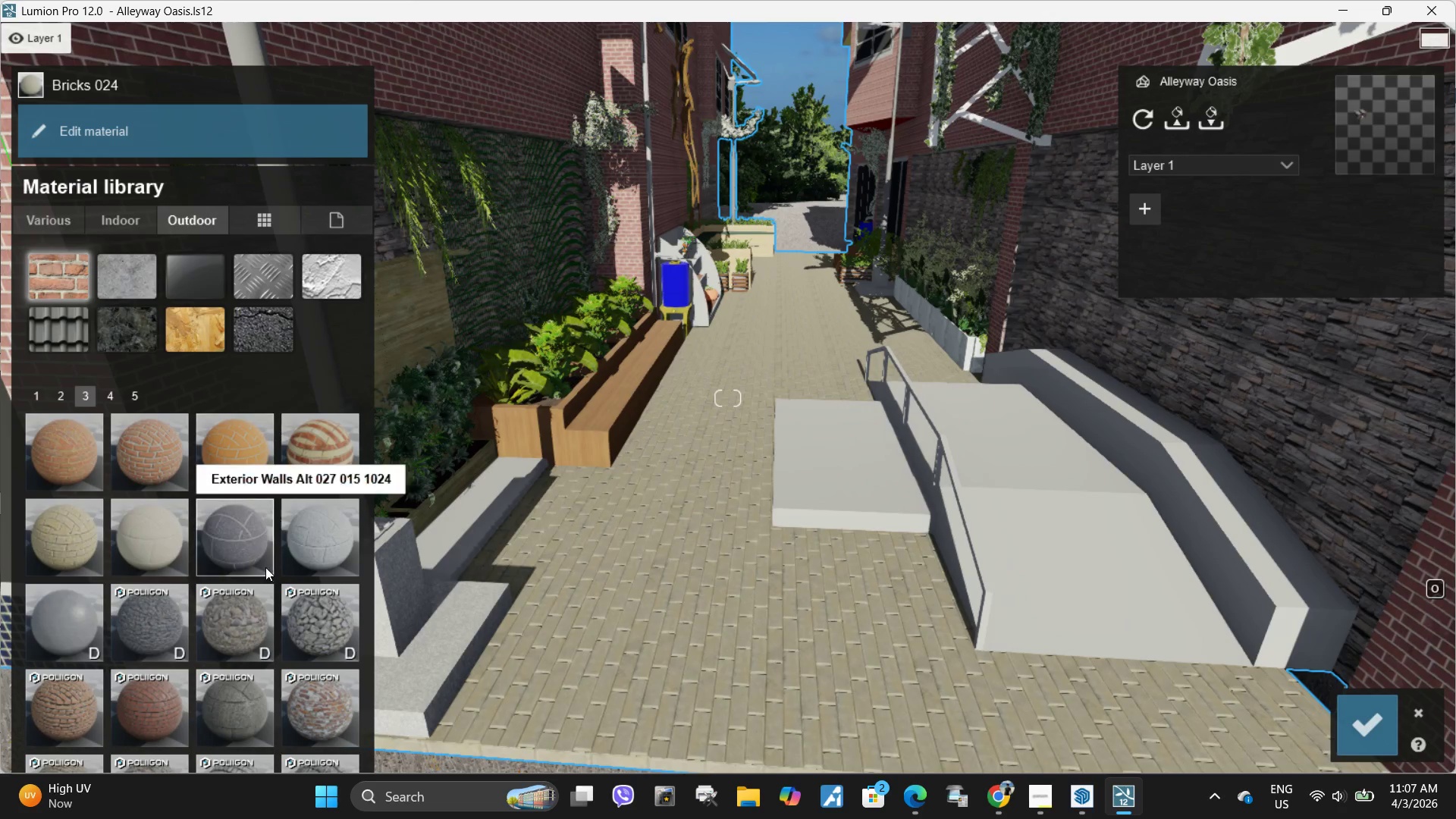 
left_click([245, 545])
 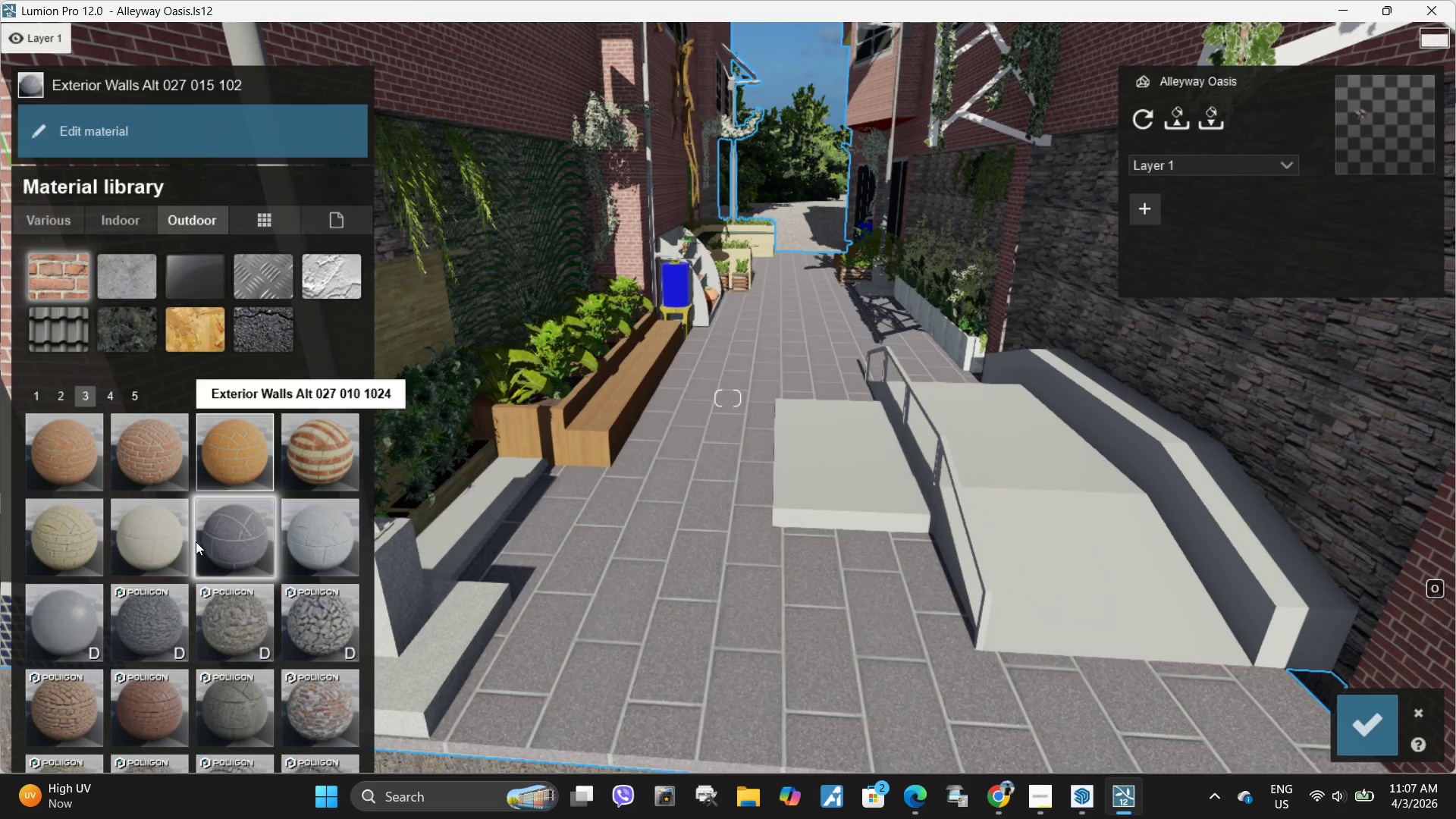 
left_click([305, 635])
 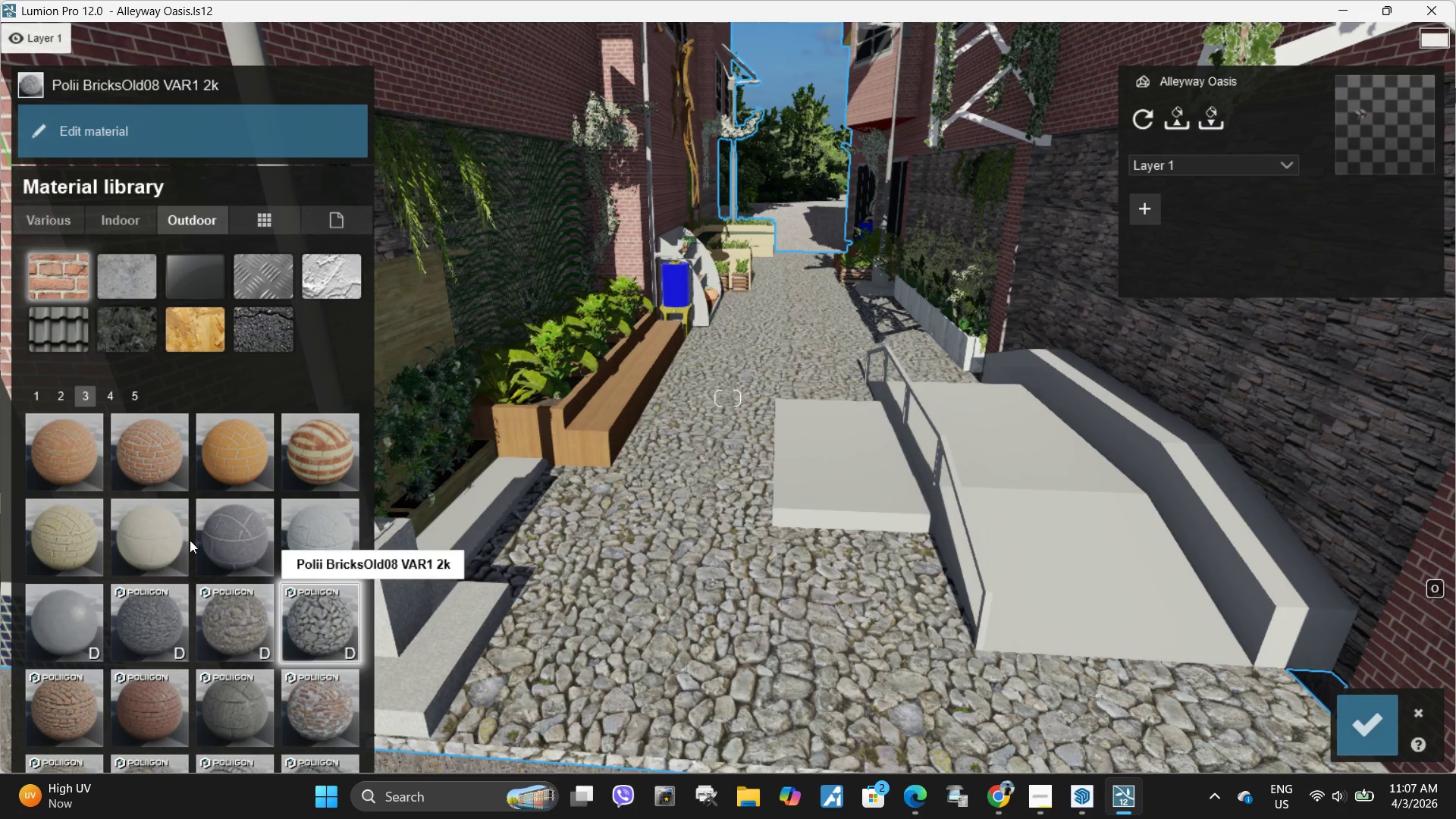 
left_click([136, 626])
 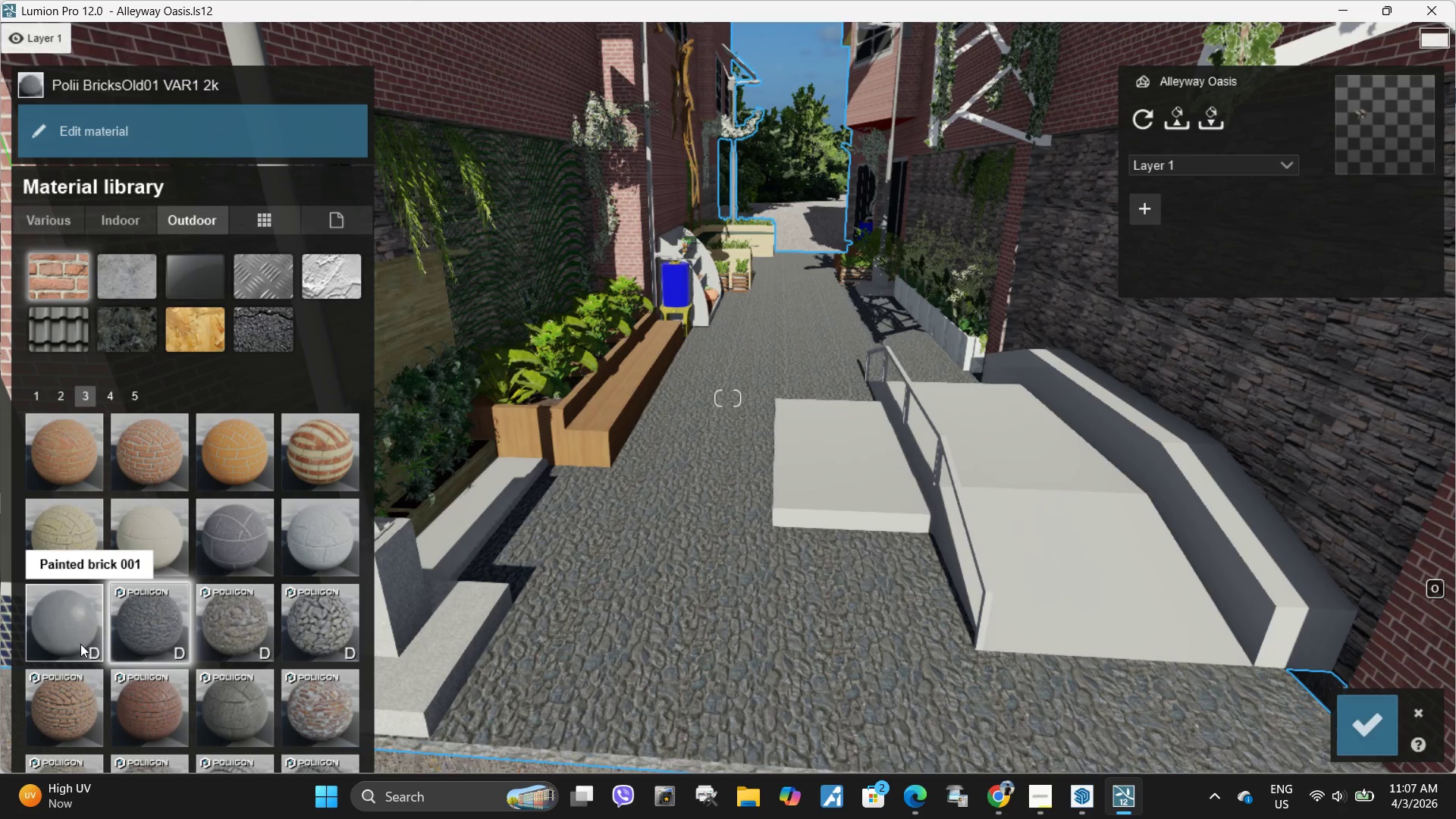 
left_click([232, 719])
 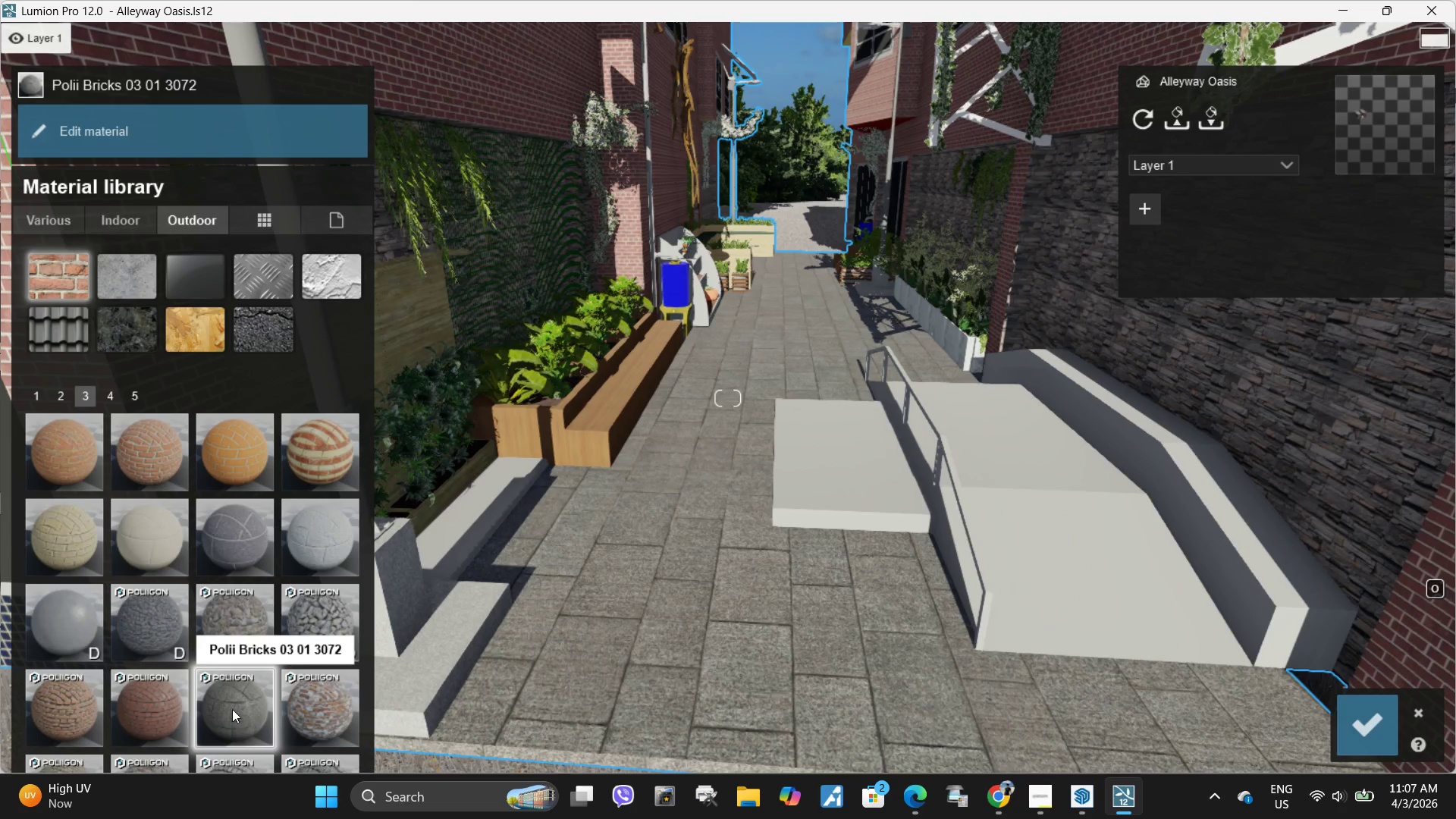 
mouse_move([196, 584])
 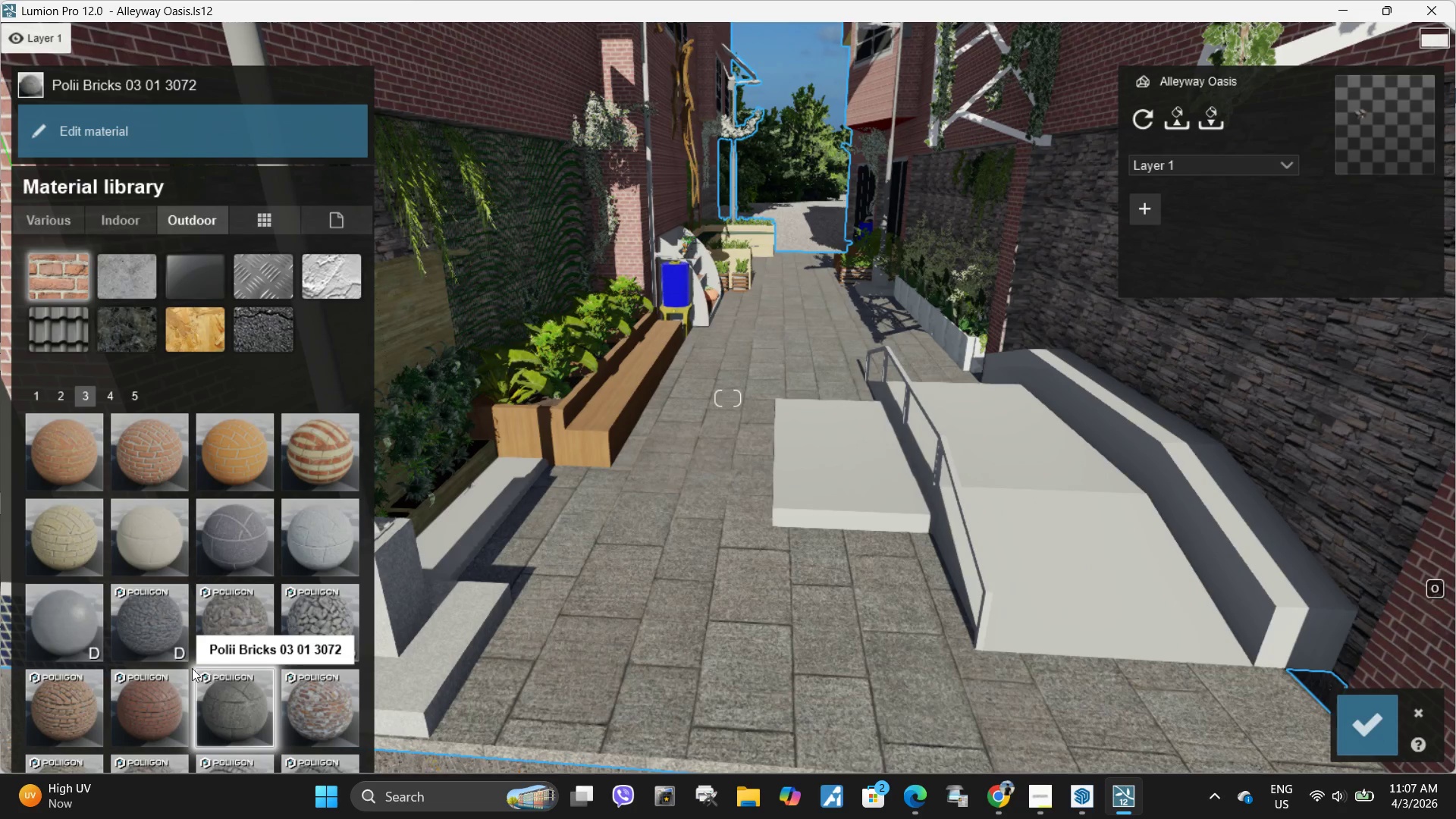 
left_click([165, 695])
 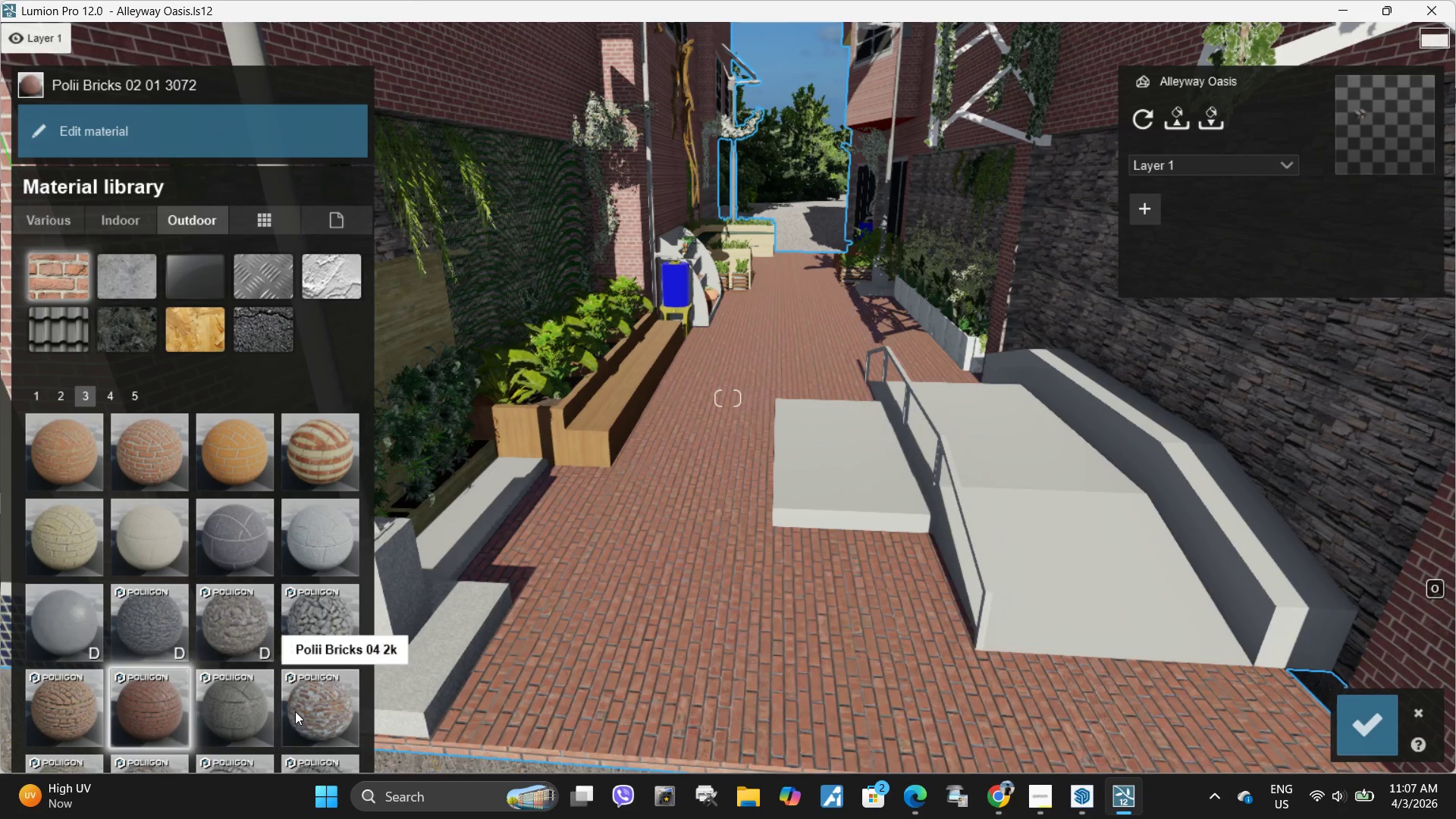 
double_click([321, 715])
 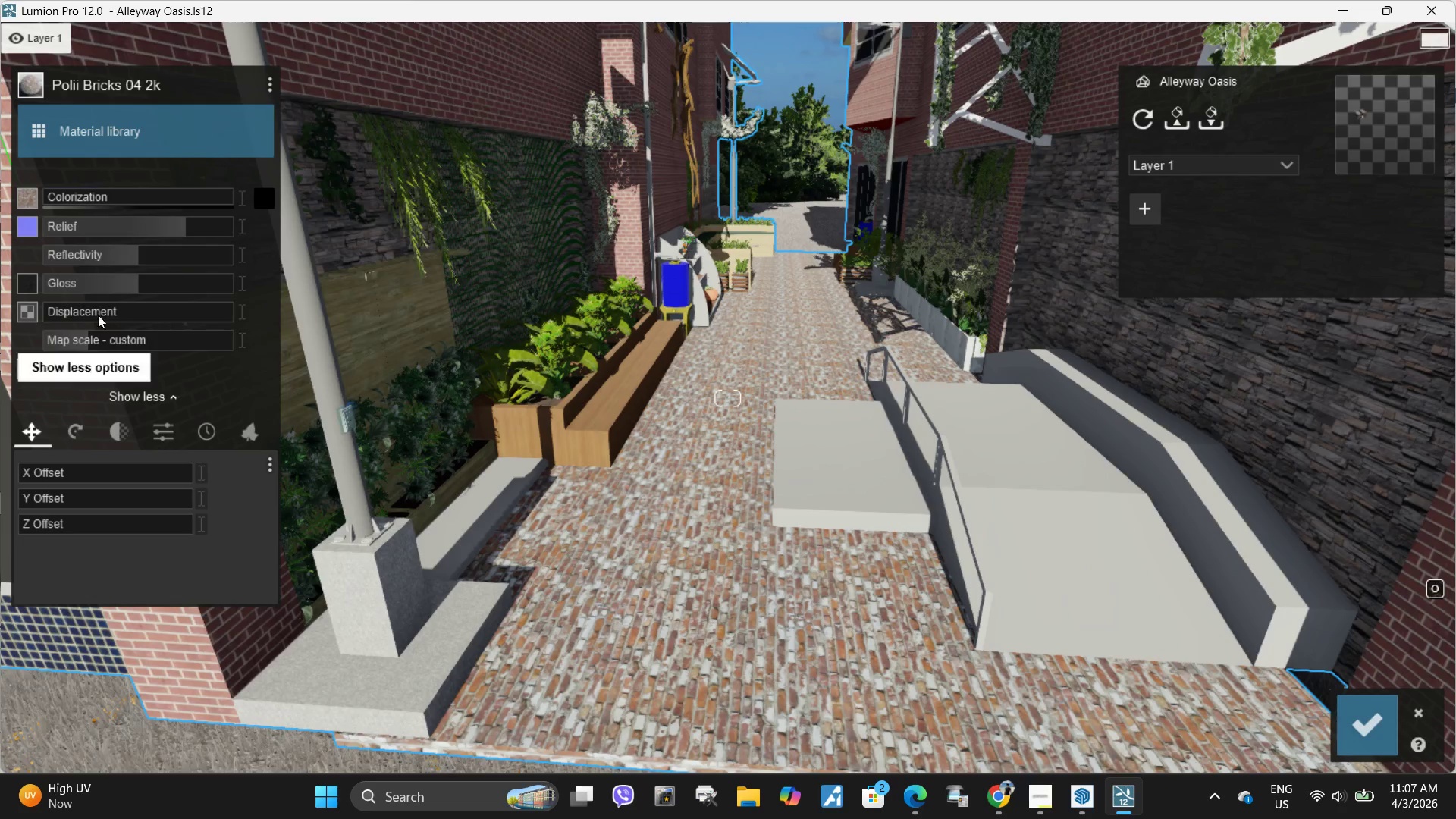 
left_click([121, 129])
 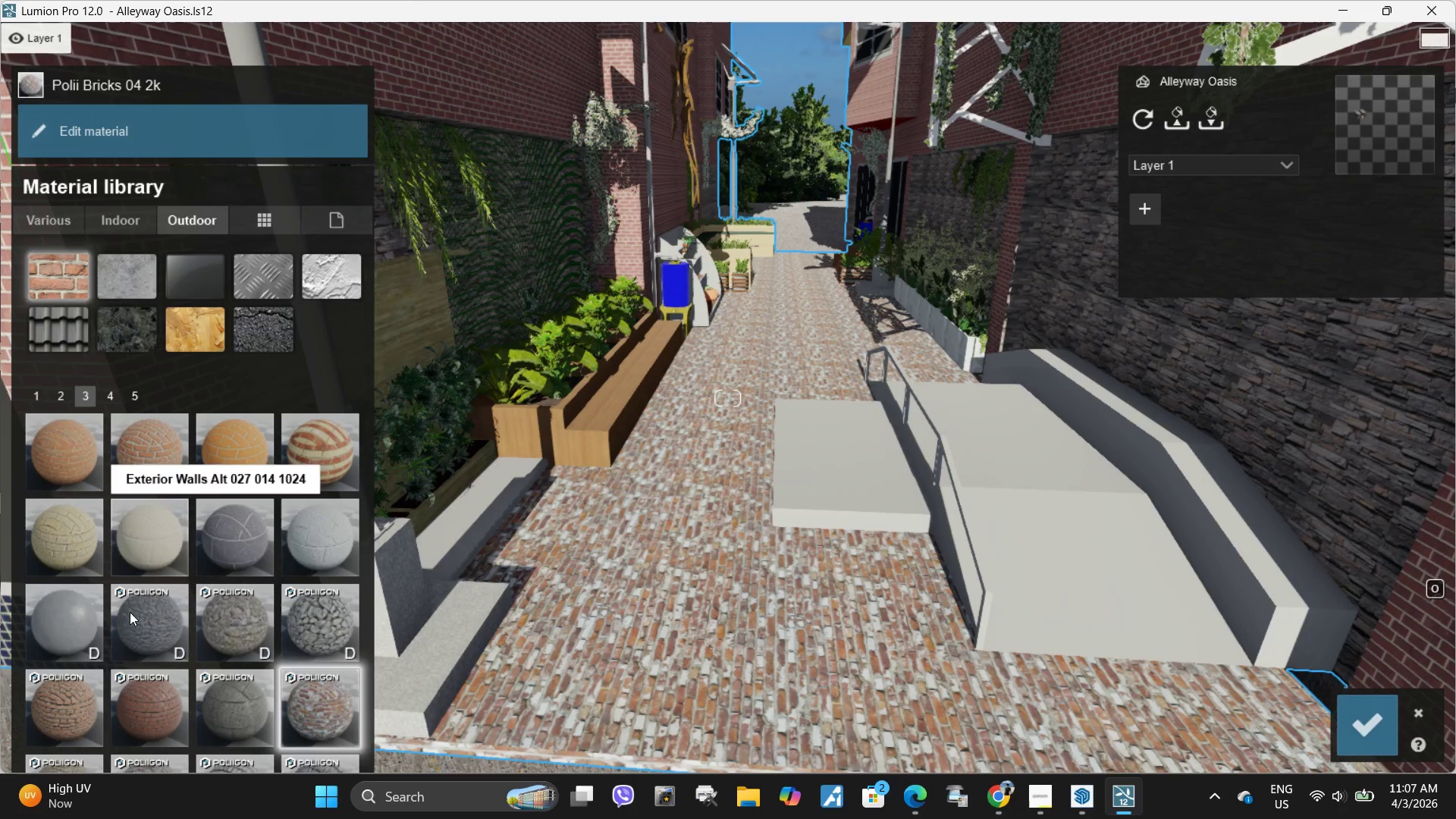 
scroll: coordinate [143, 645], scroll_direction: down, amount: 1.0
 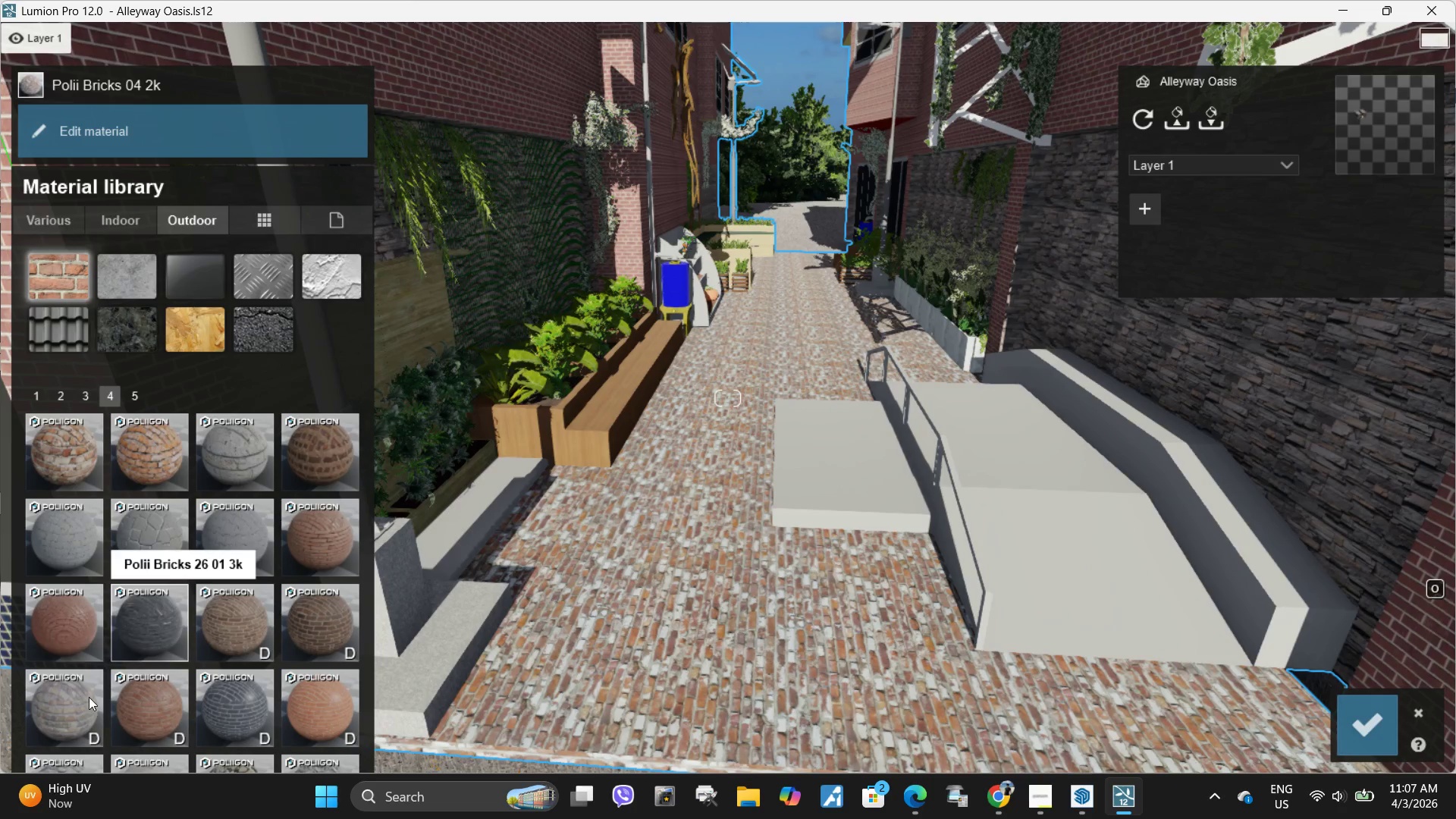 
left_click([88, 695])
 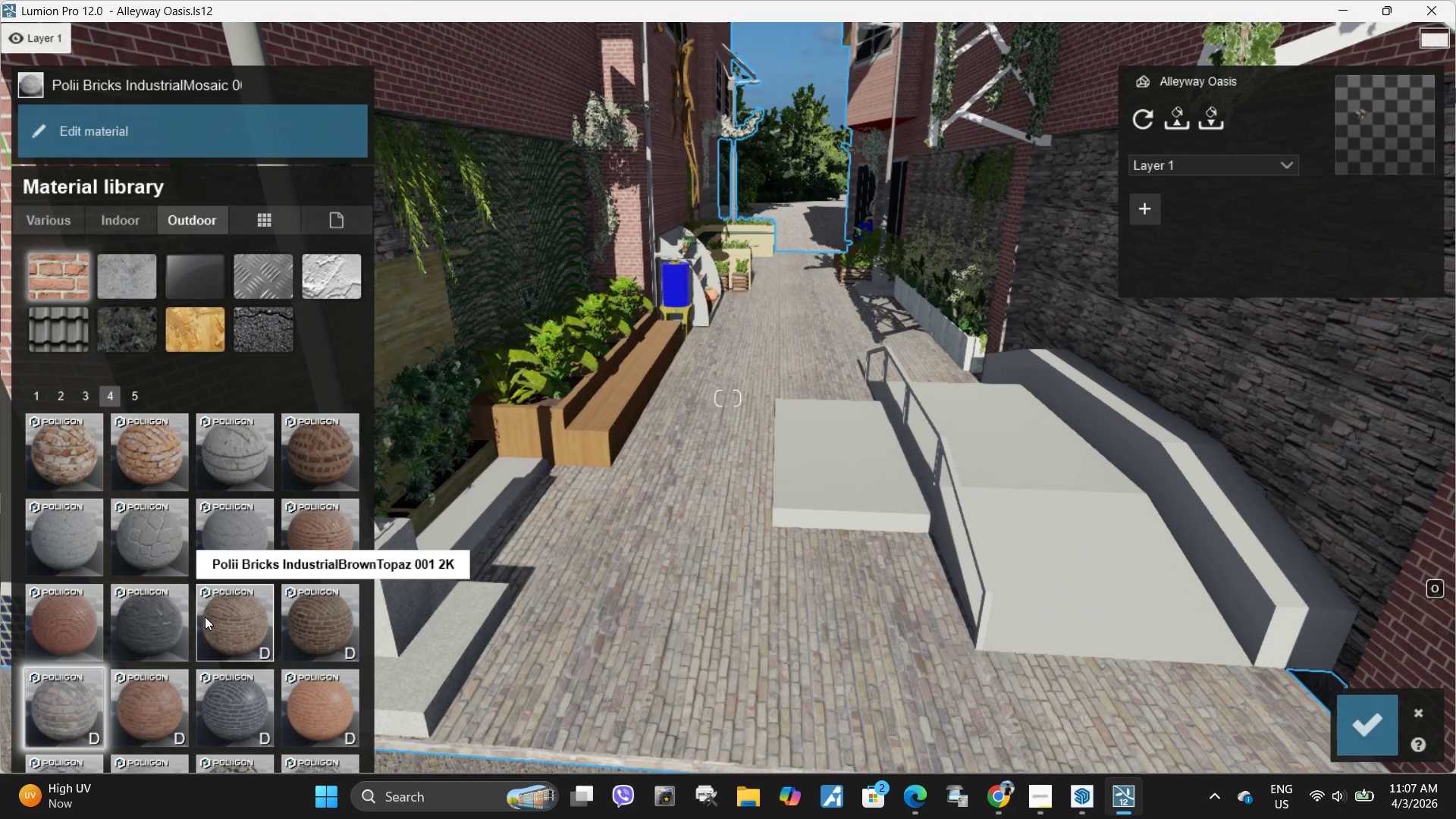 
scroll: coordinate [217, 607], scroll_direction: down, amount: 1.0
 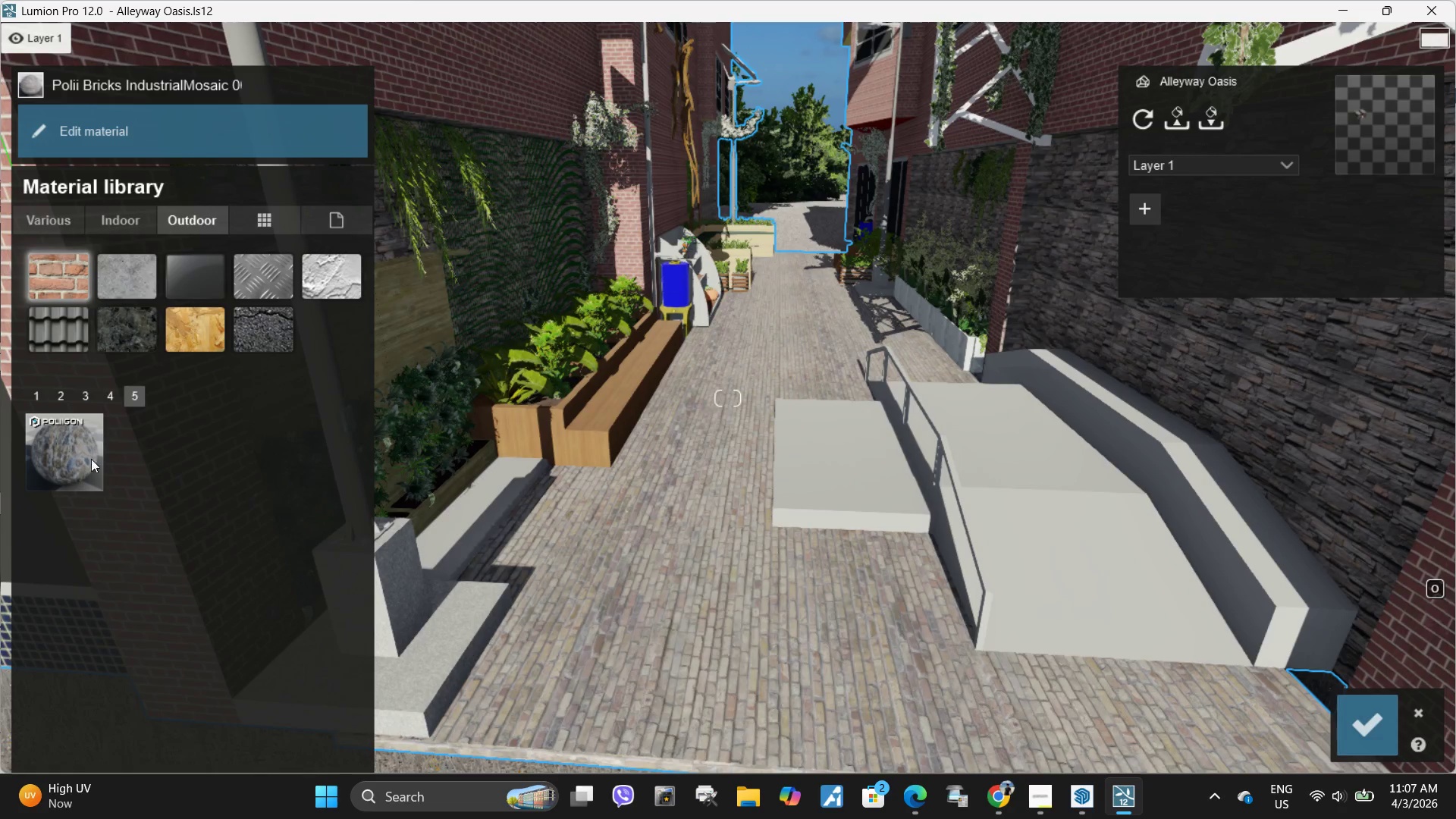 
scroll: coordinate [171, 560], scroll_direction: up, amount: 1.0
 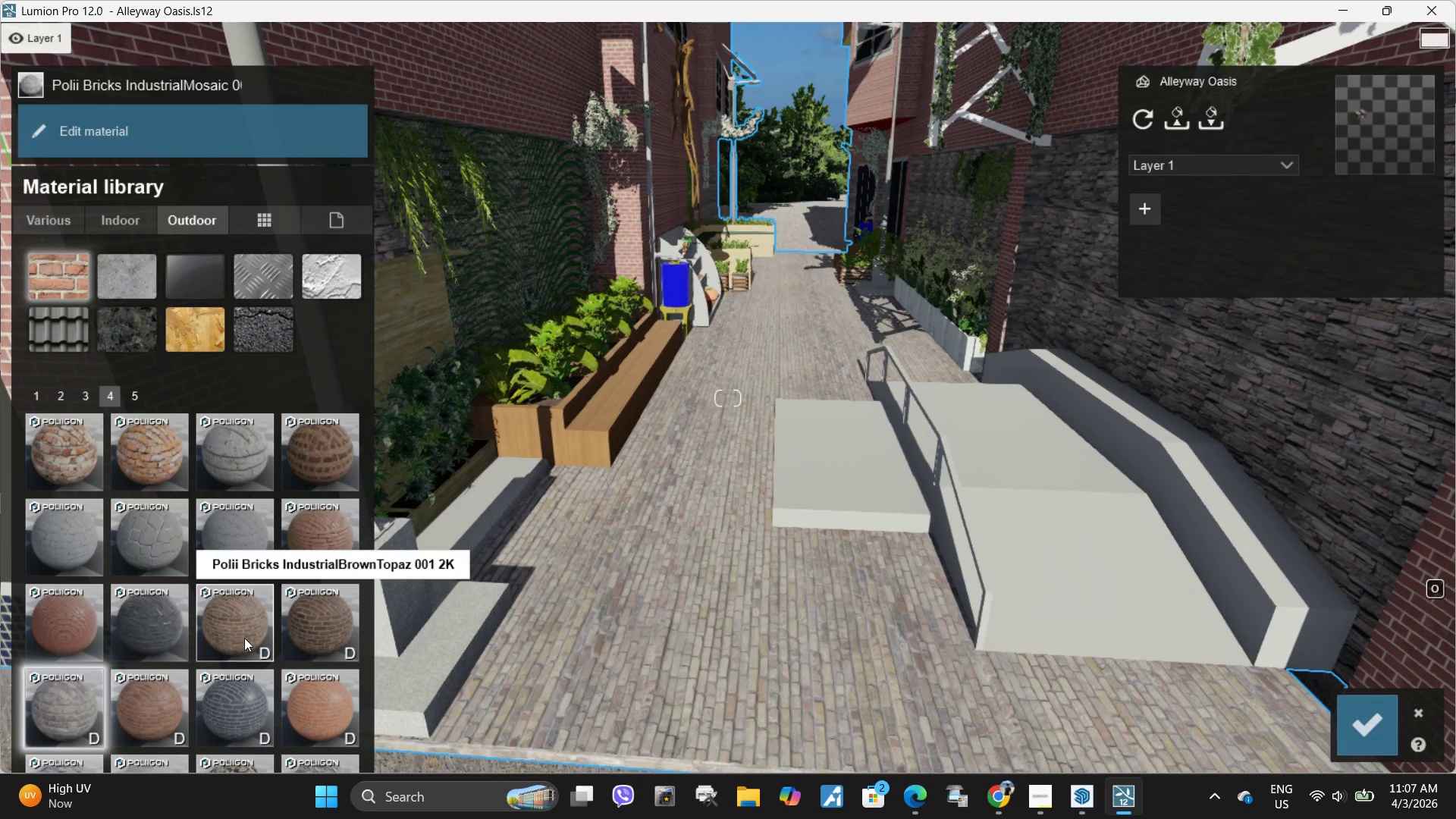 
double_click([245, 635])
 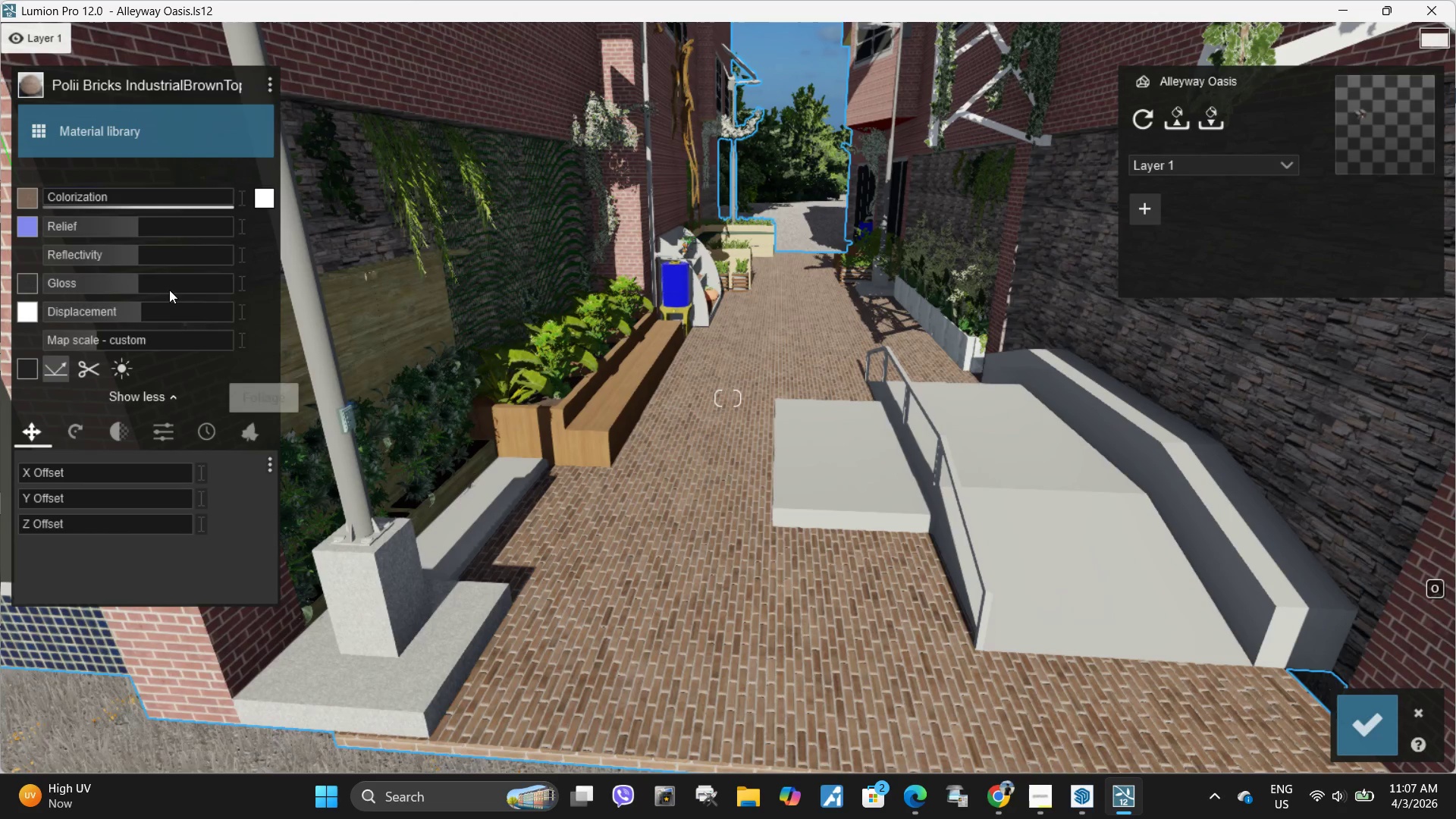 
wait(6.89)
 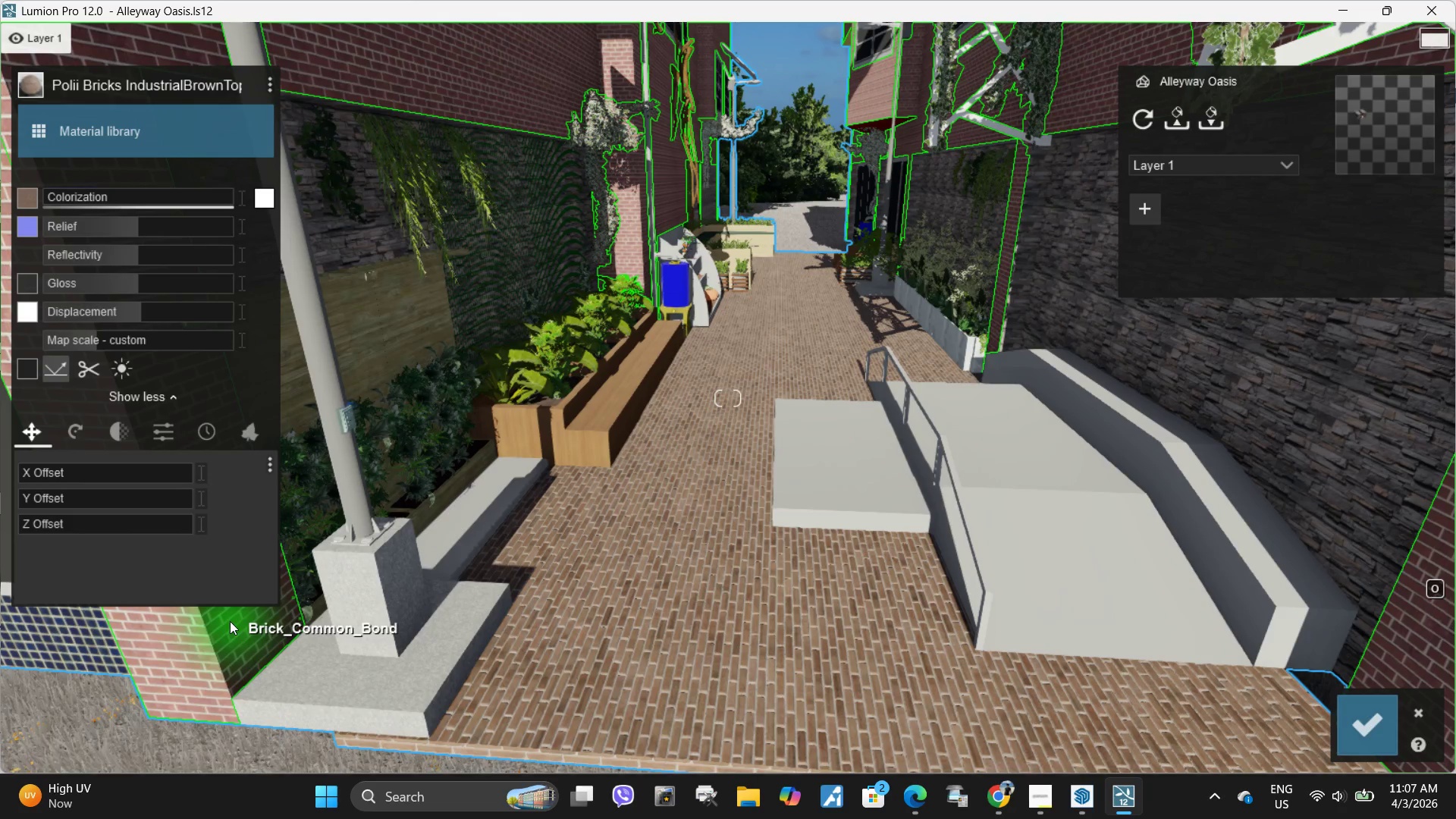 
left_click([72, 435])
 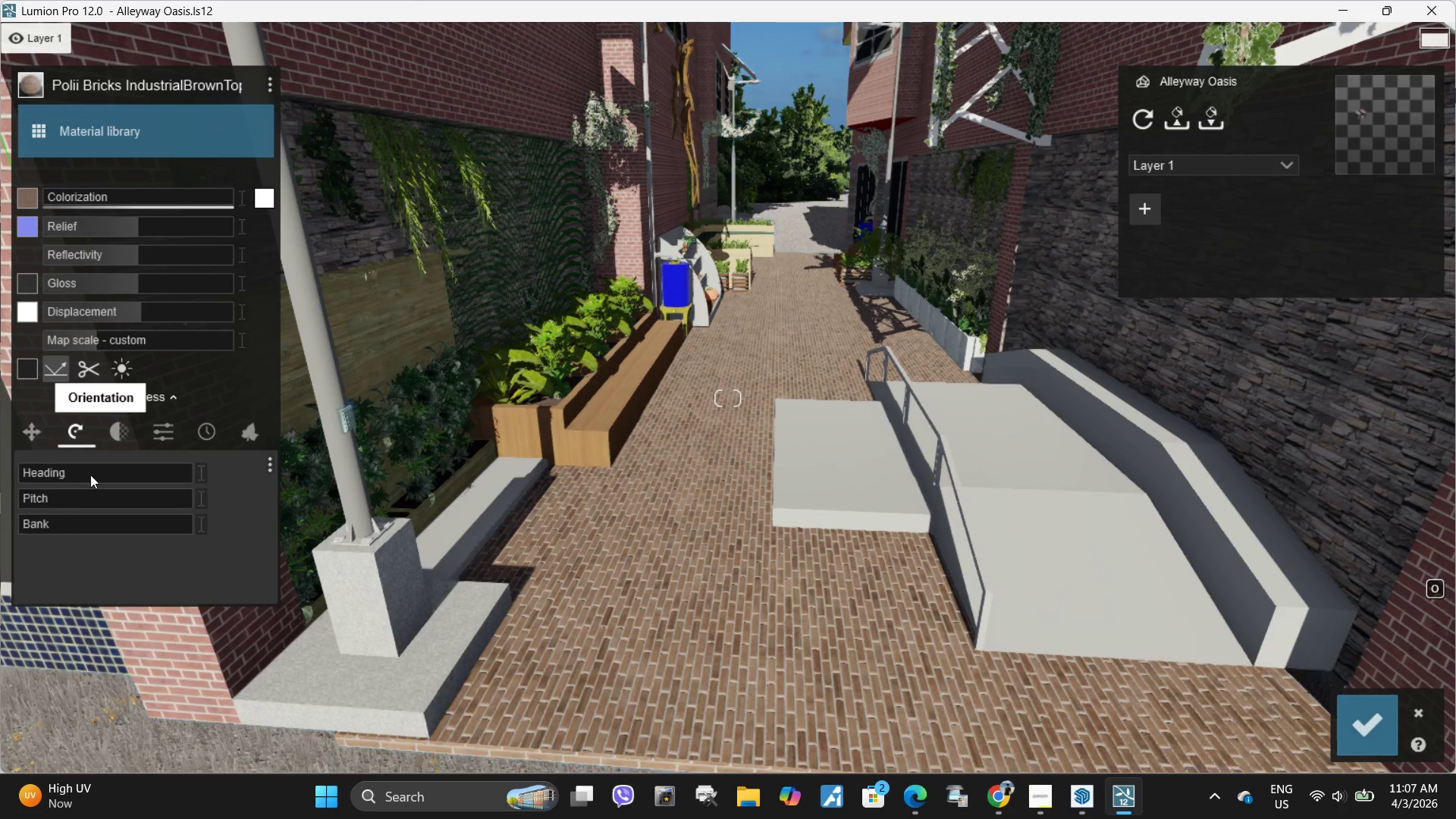 
mouse_move([69, 496])
 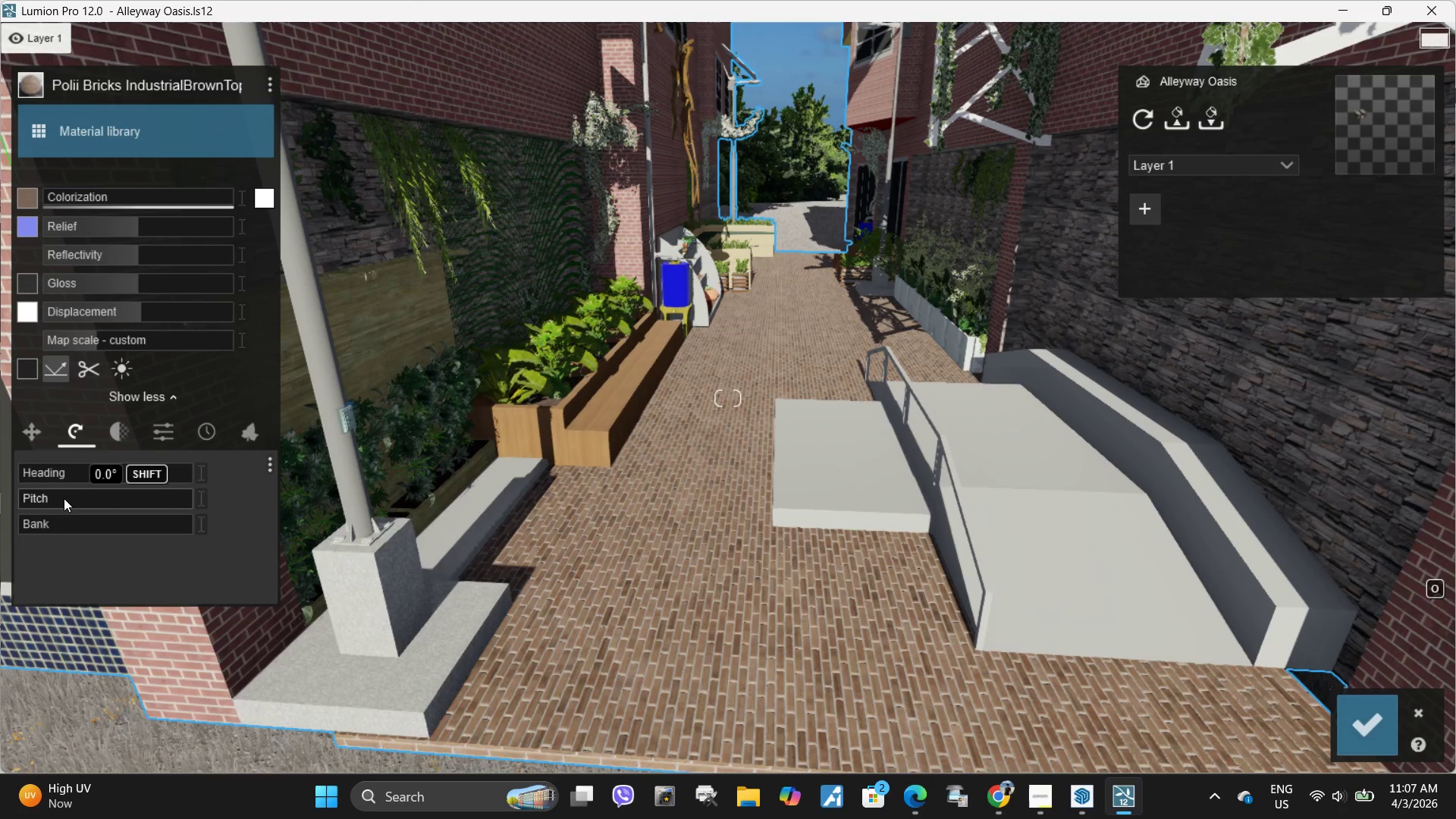 
left_click_drag(start_coordinate=[66, 498], to_coordinate=[73, 498])
 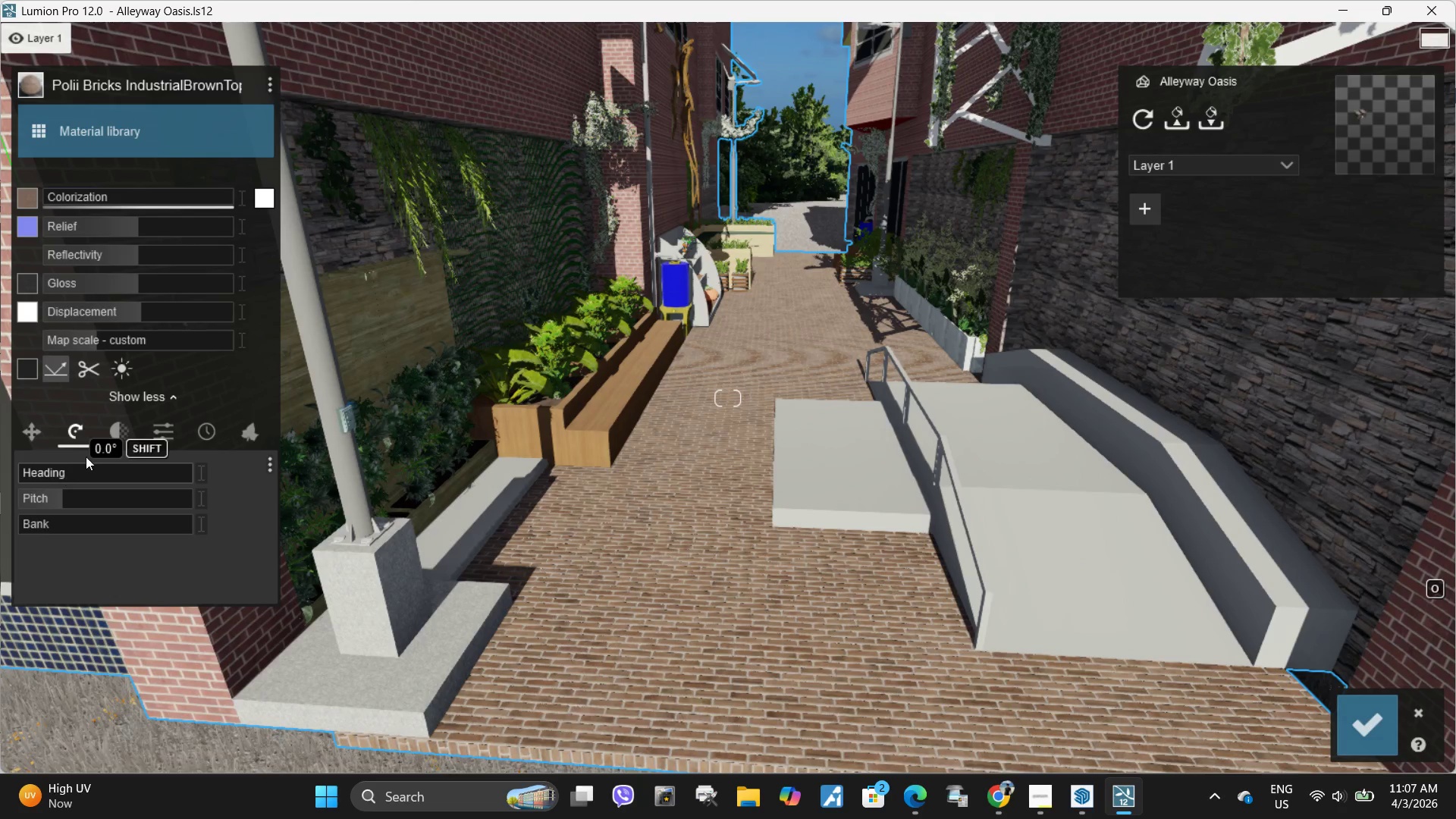 
wait(5.78)
 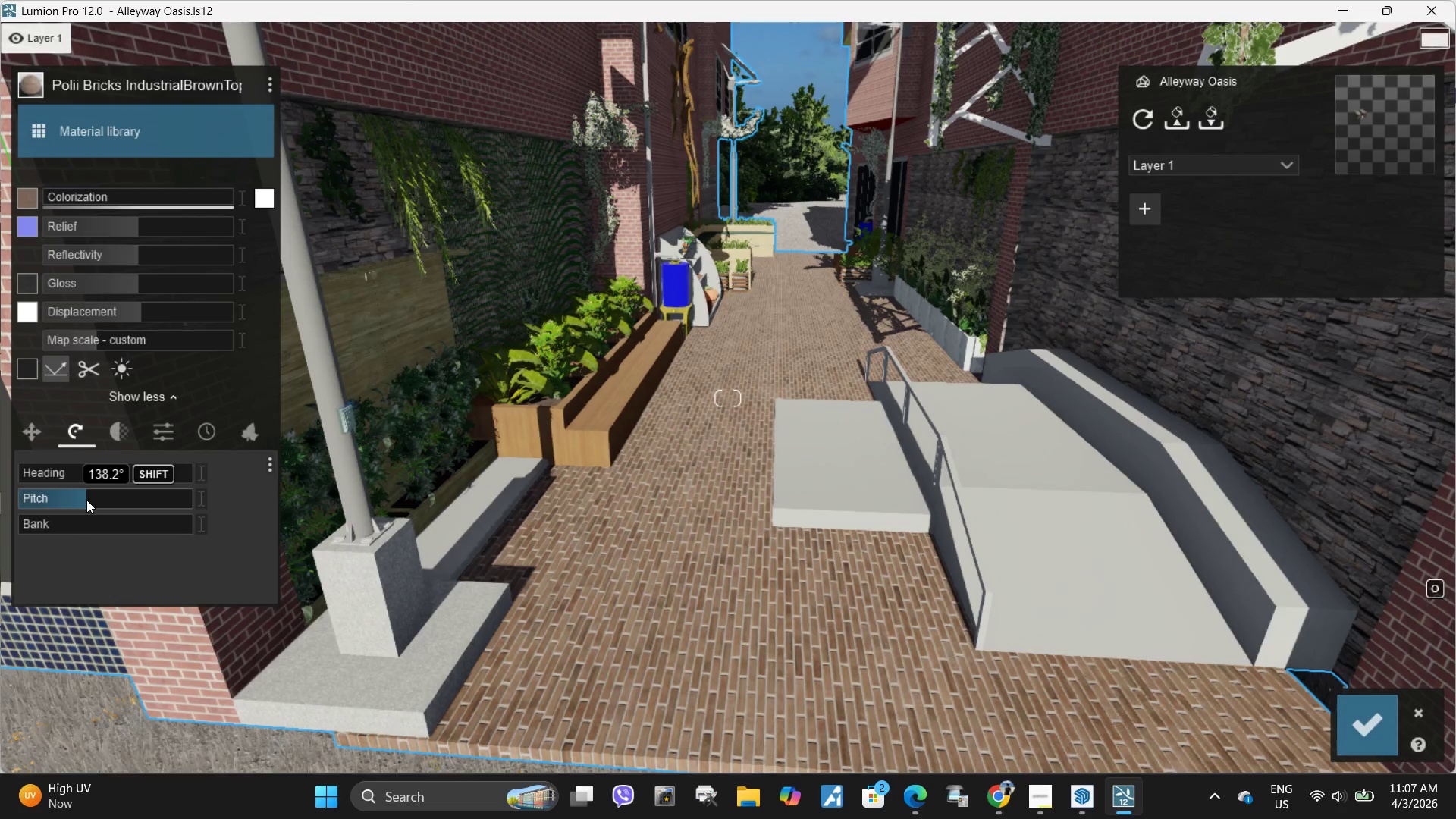 
left_click([58, 118])
 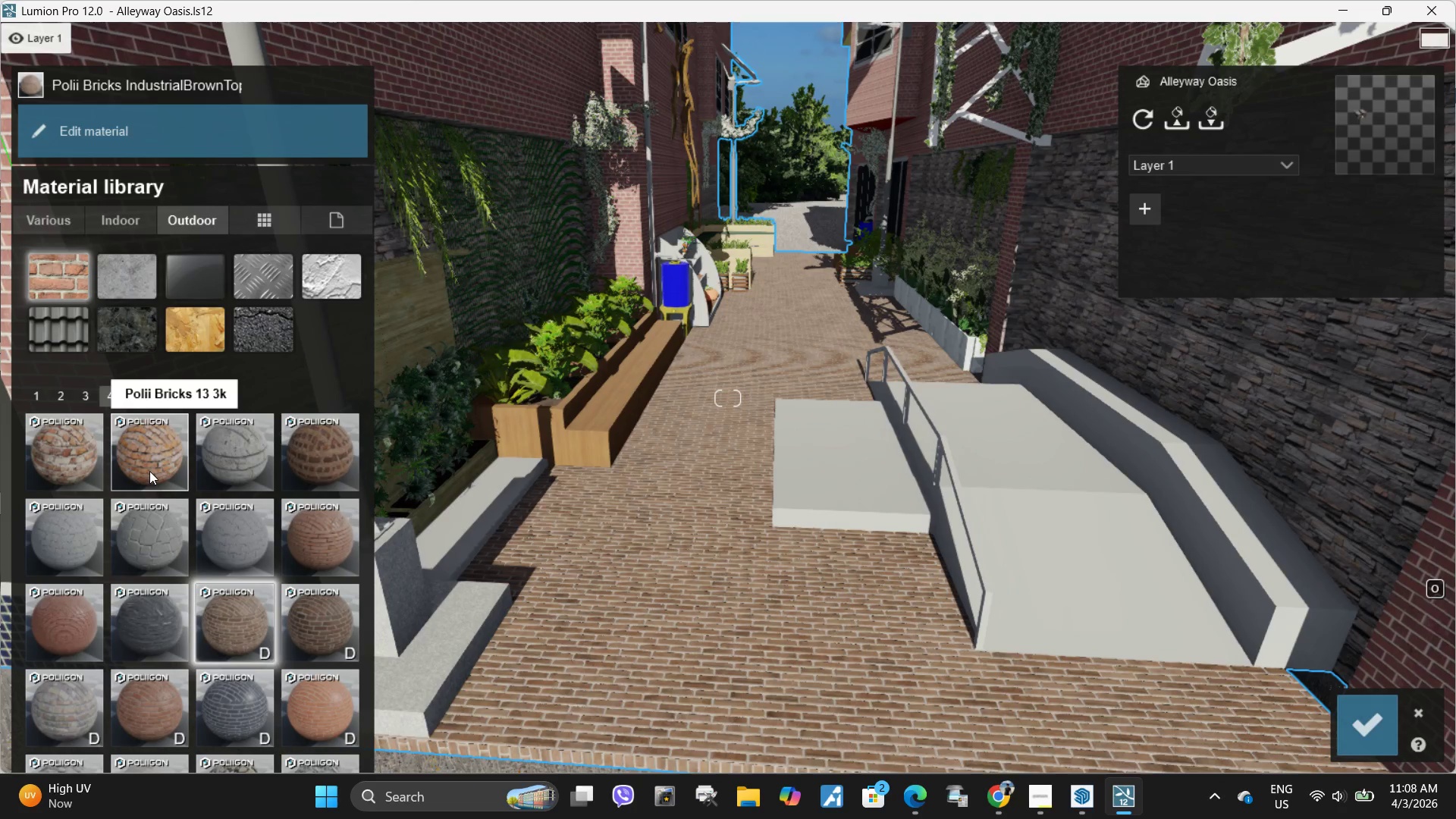 
left_click([74, 457])
 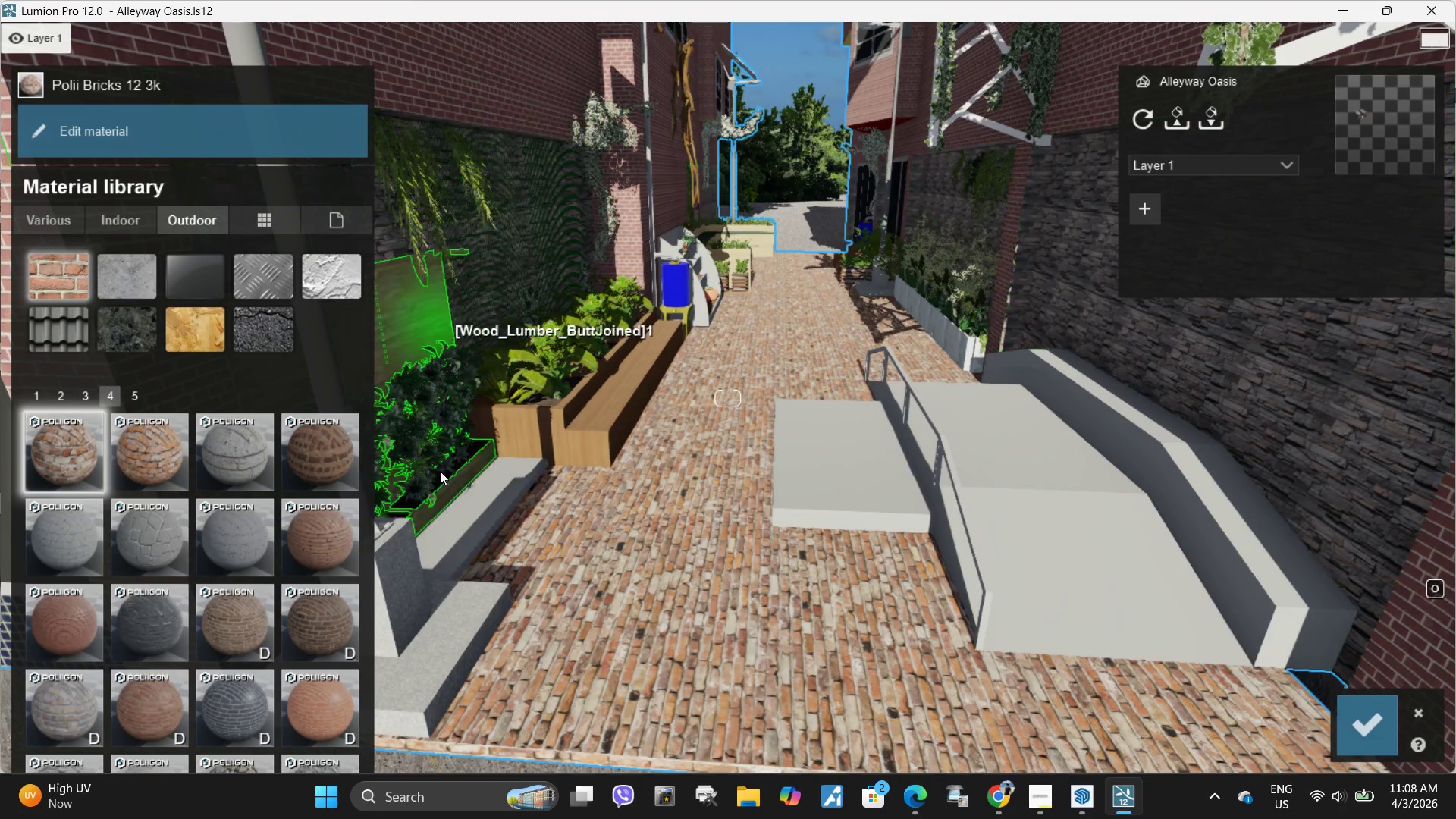 
key(Control+ControlLeft)
 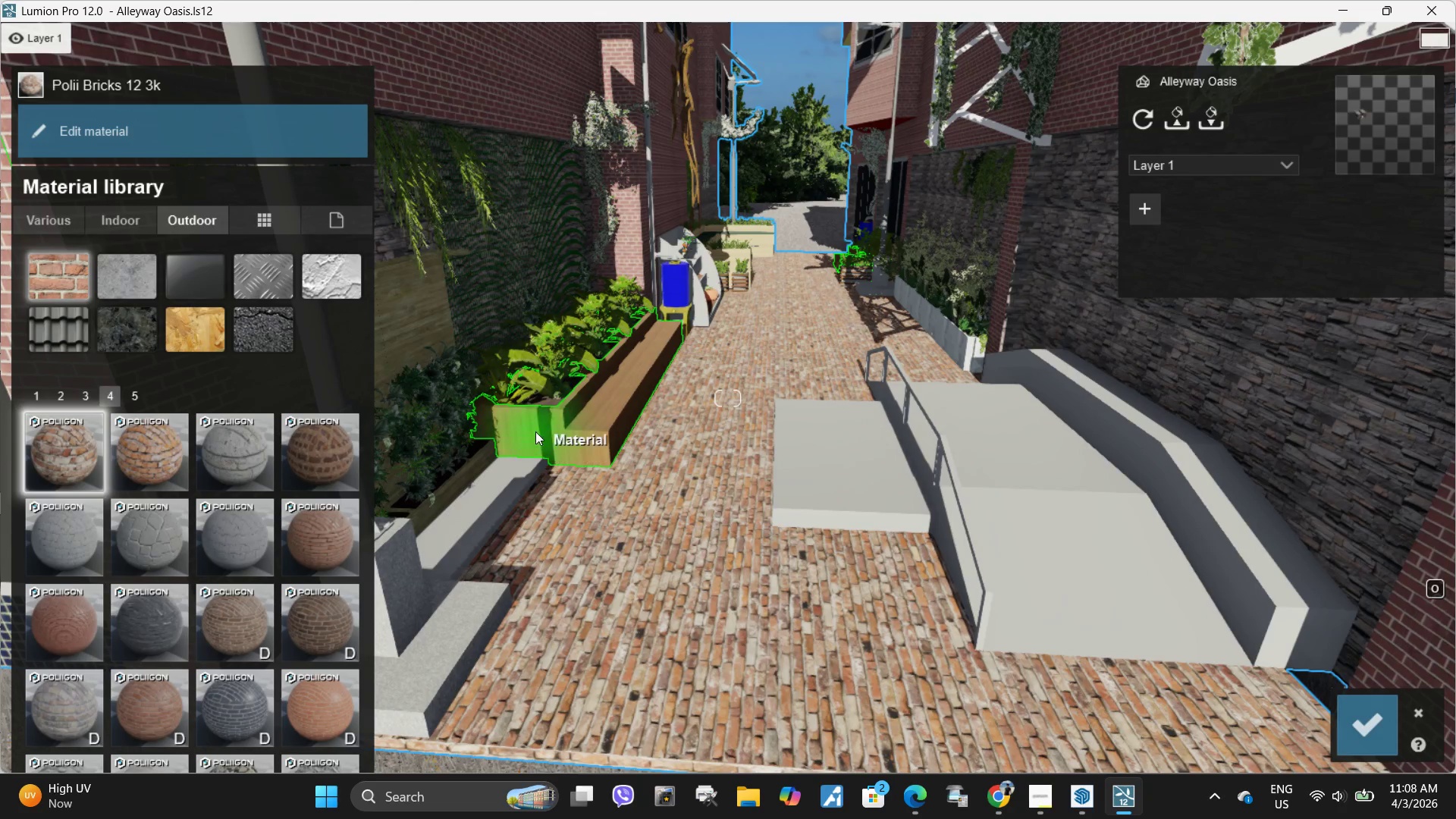 
key(Control+Z)
 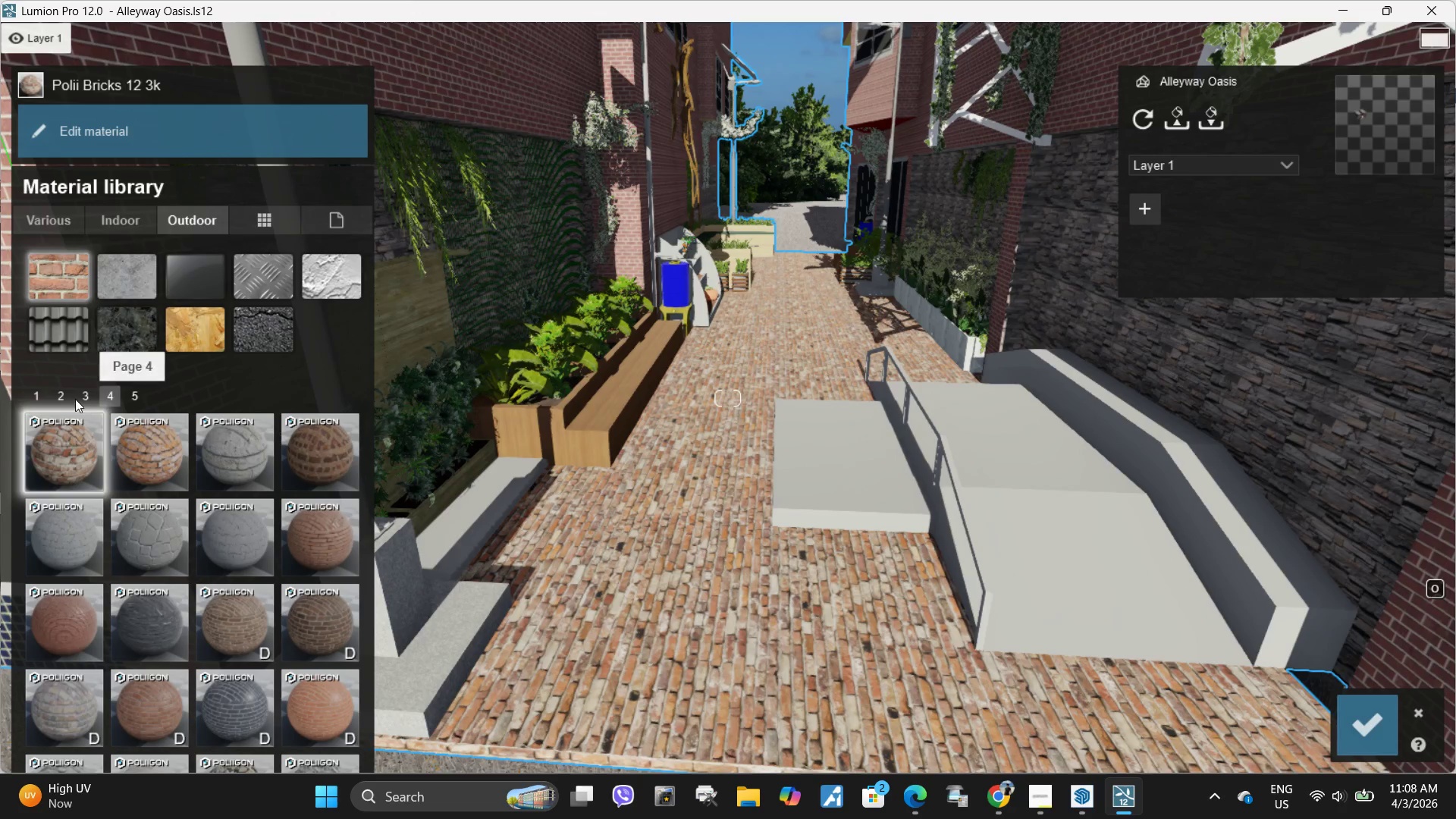 
left_click([39, 393])
 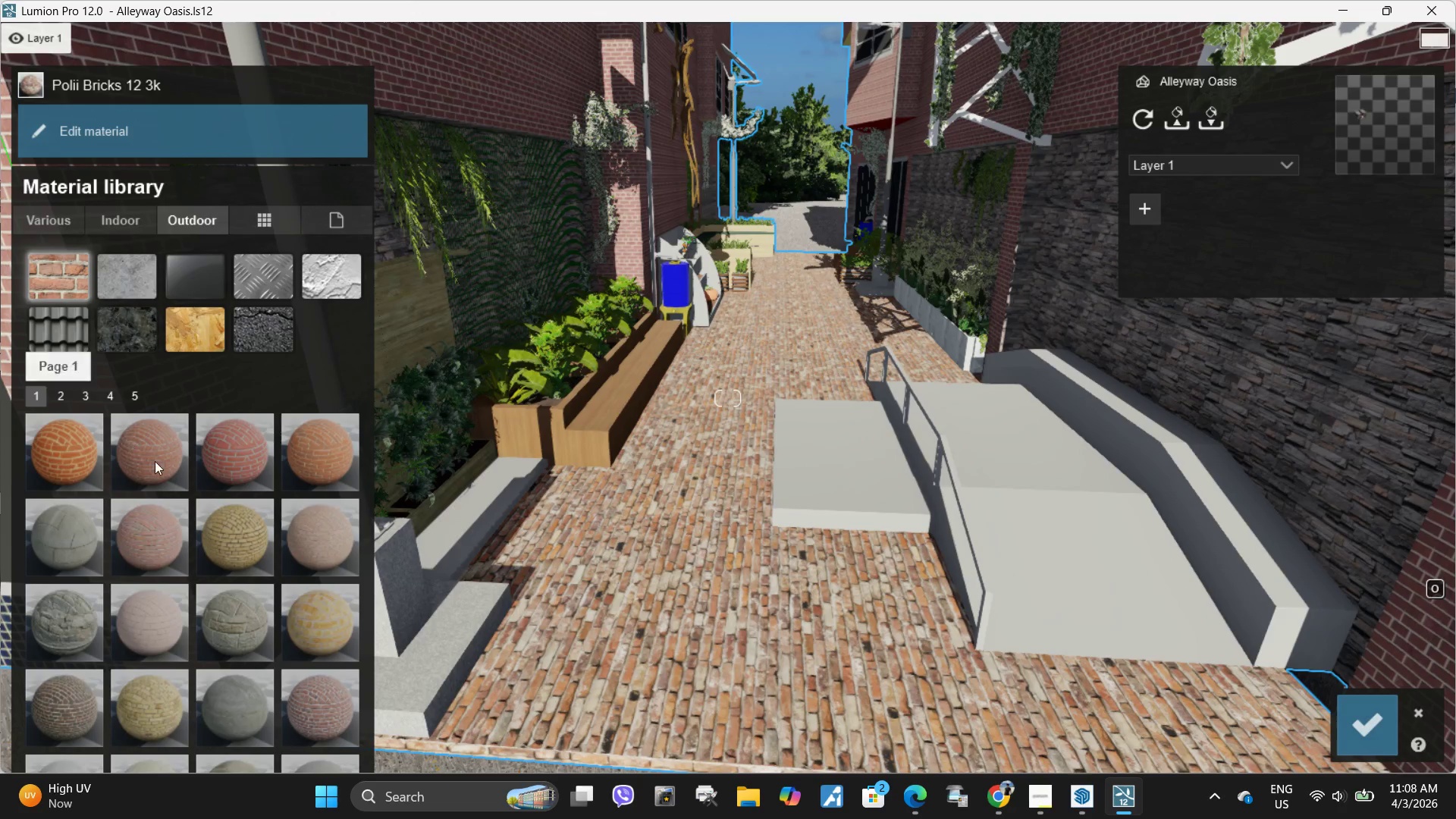 
left_click([159, 466])
 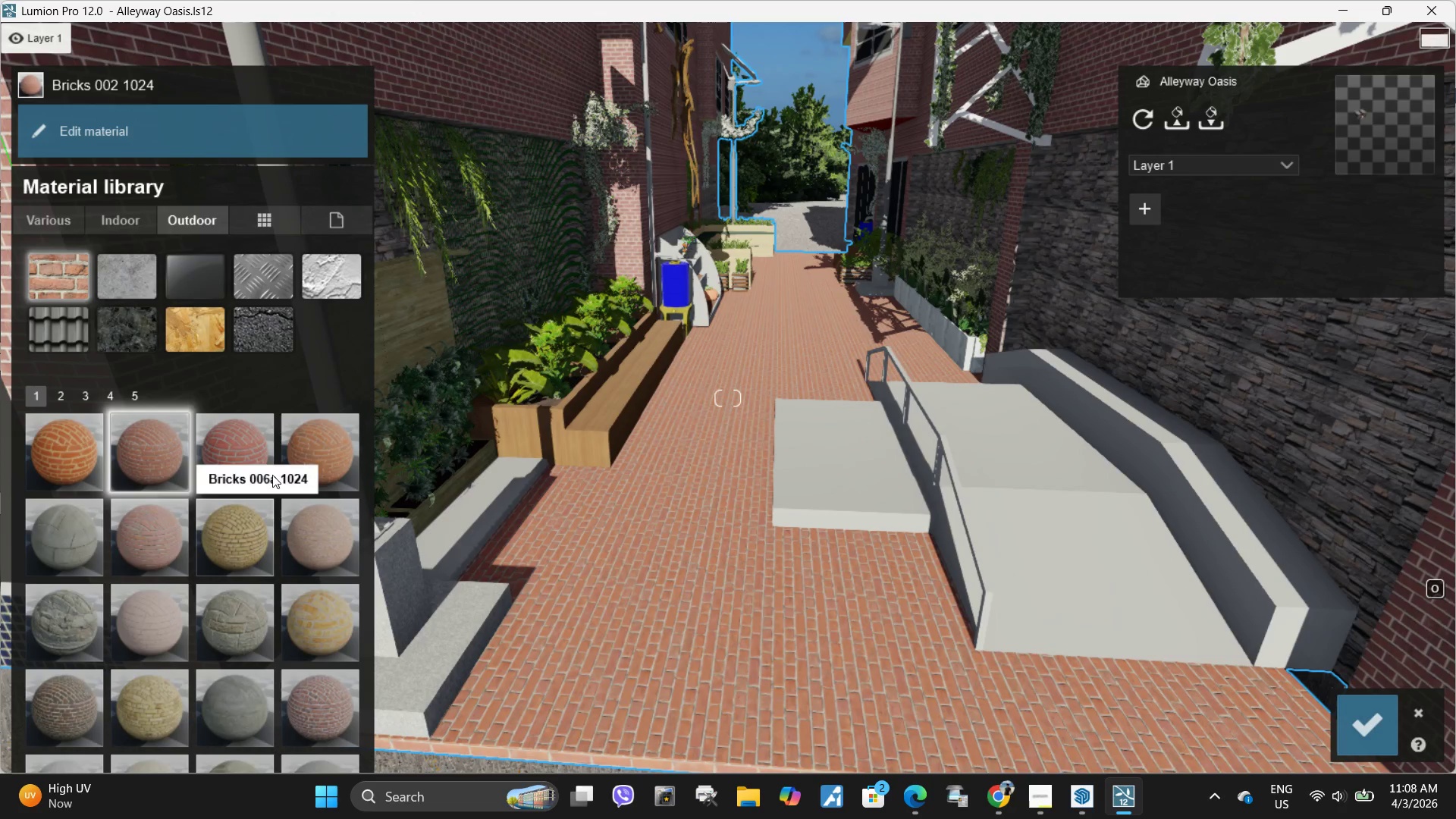 
left_click([250, 456])
 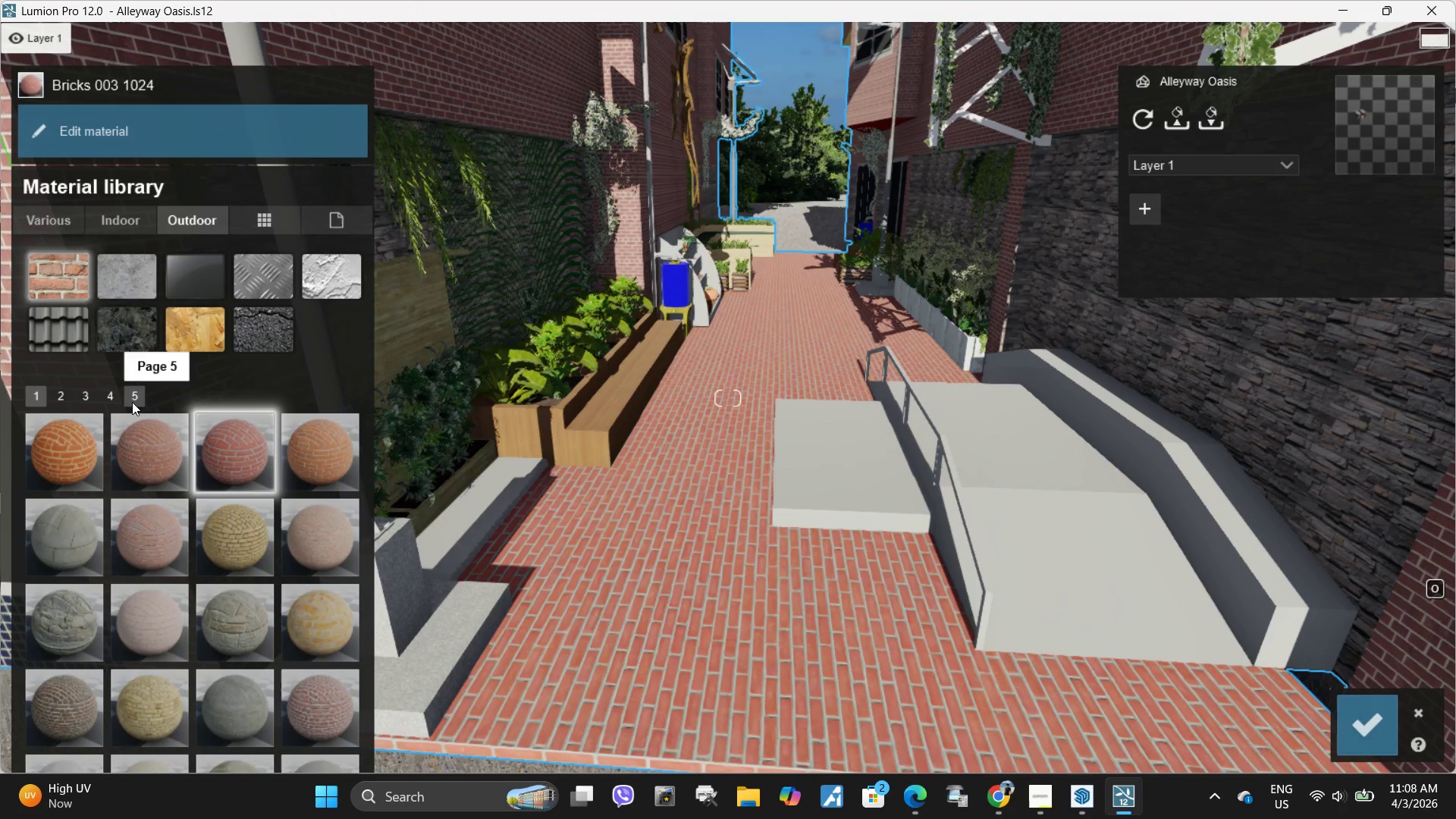 
left_click([340, 686])
 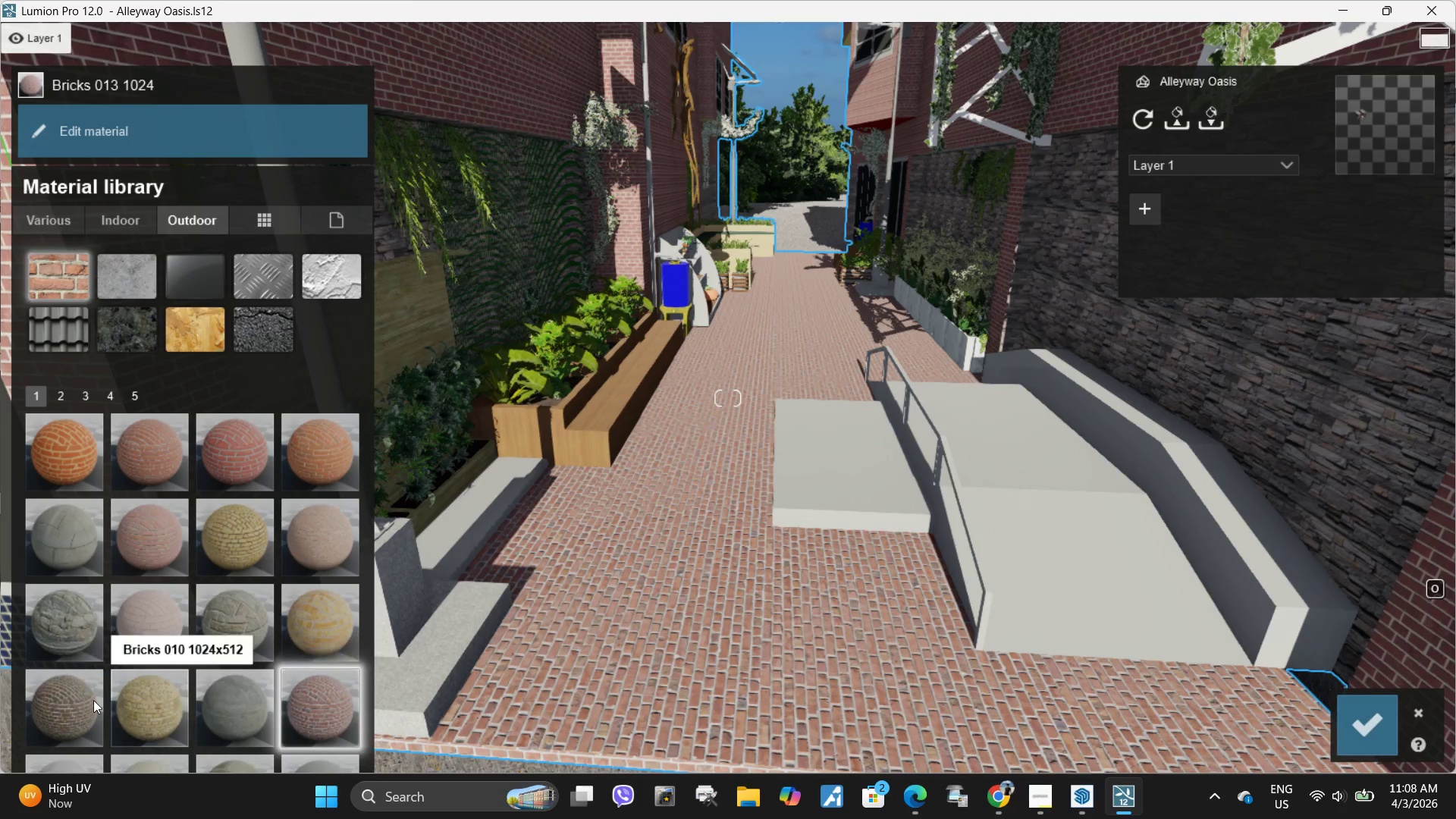 
left_click([72, 693])
 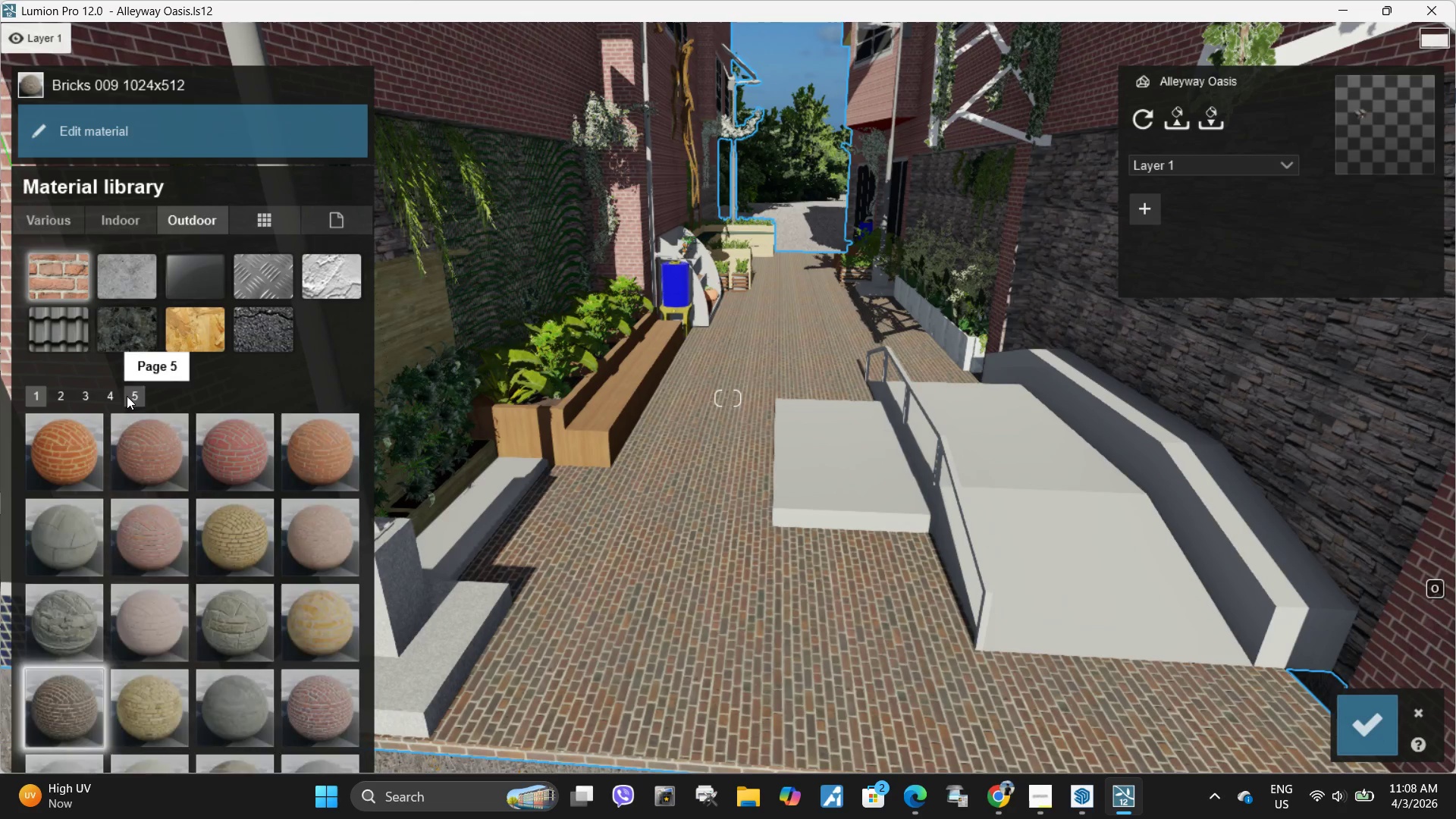 
left_click([106, 399])
 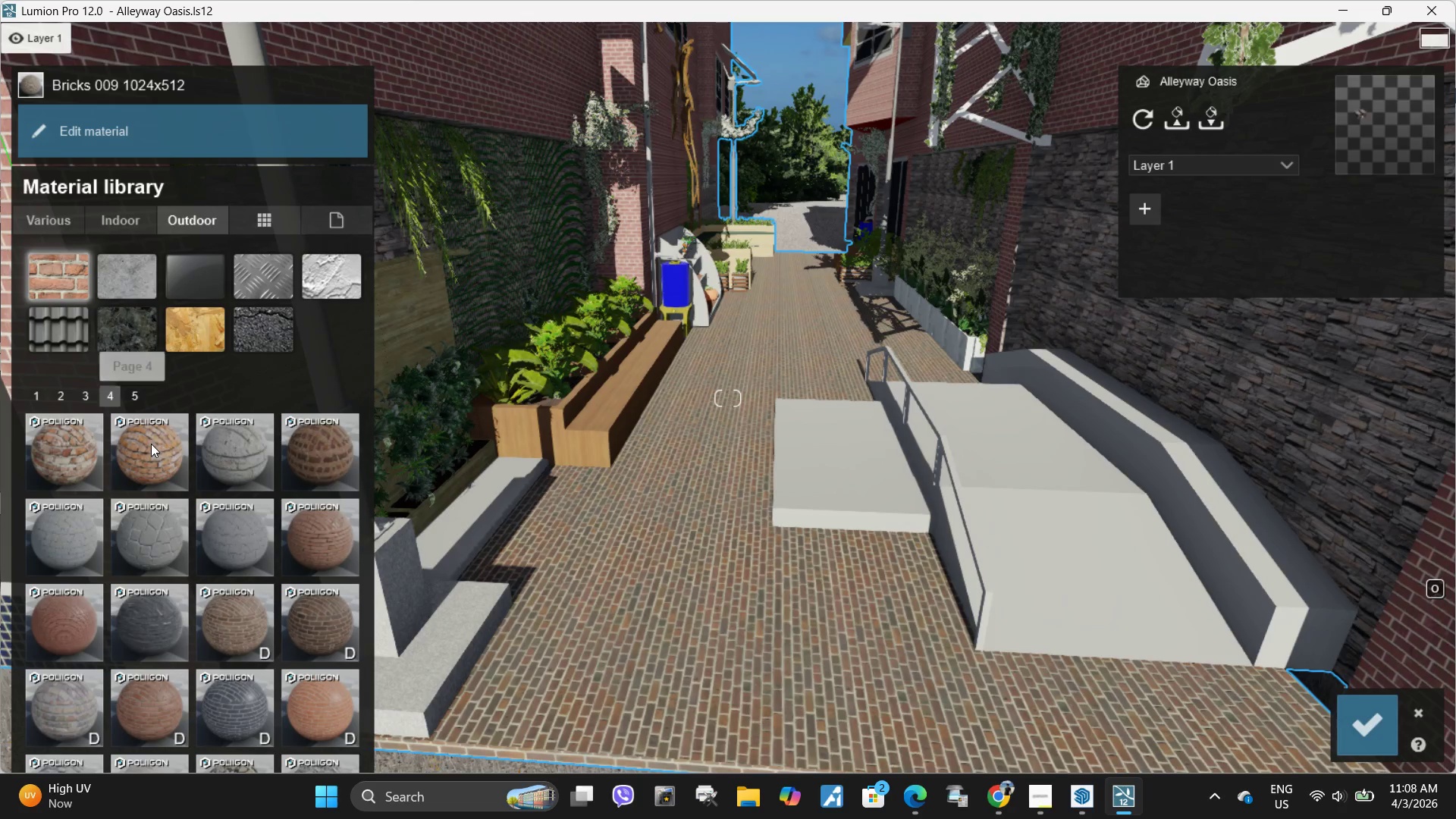 
left_click([151, 444])
 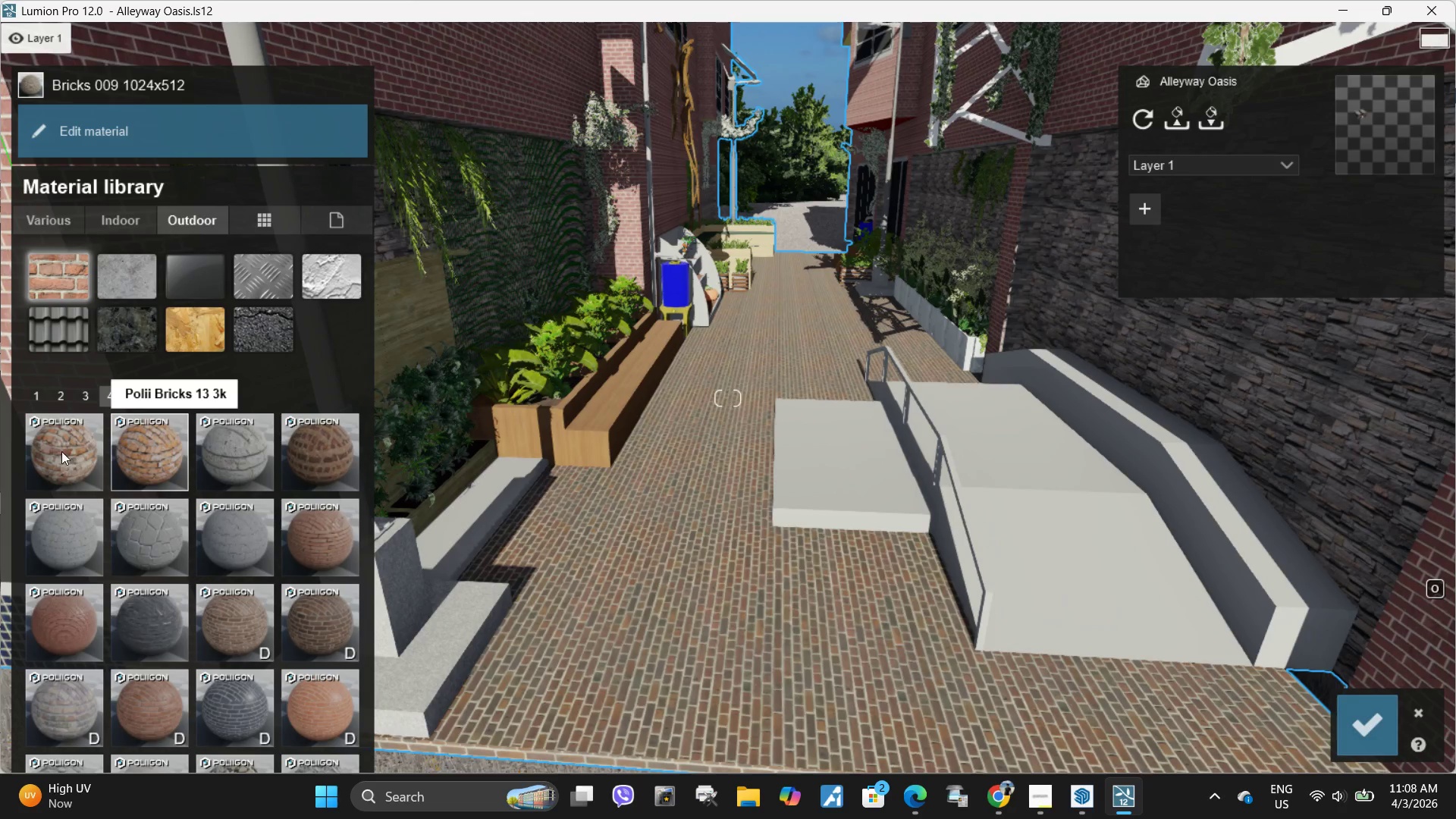 
left_click([61, 451])
 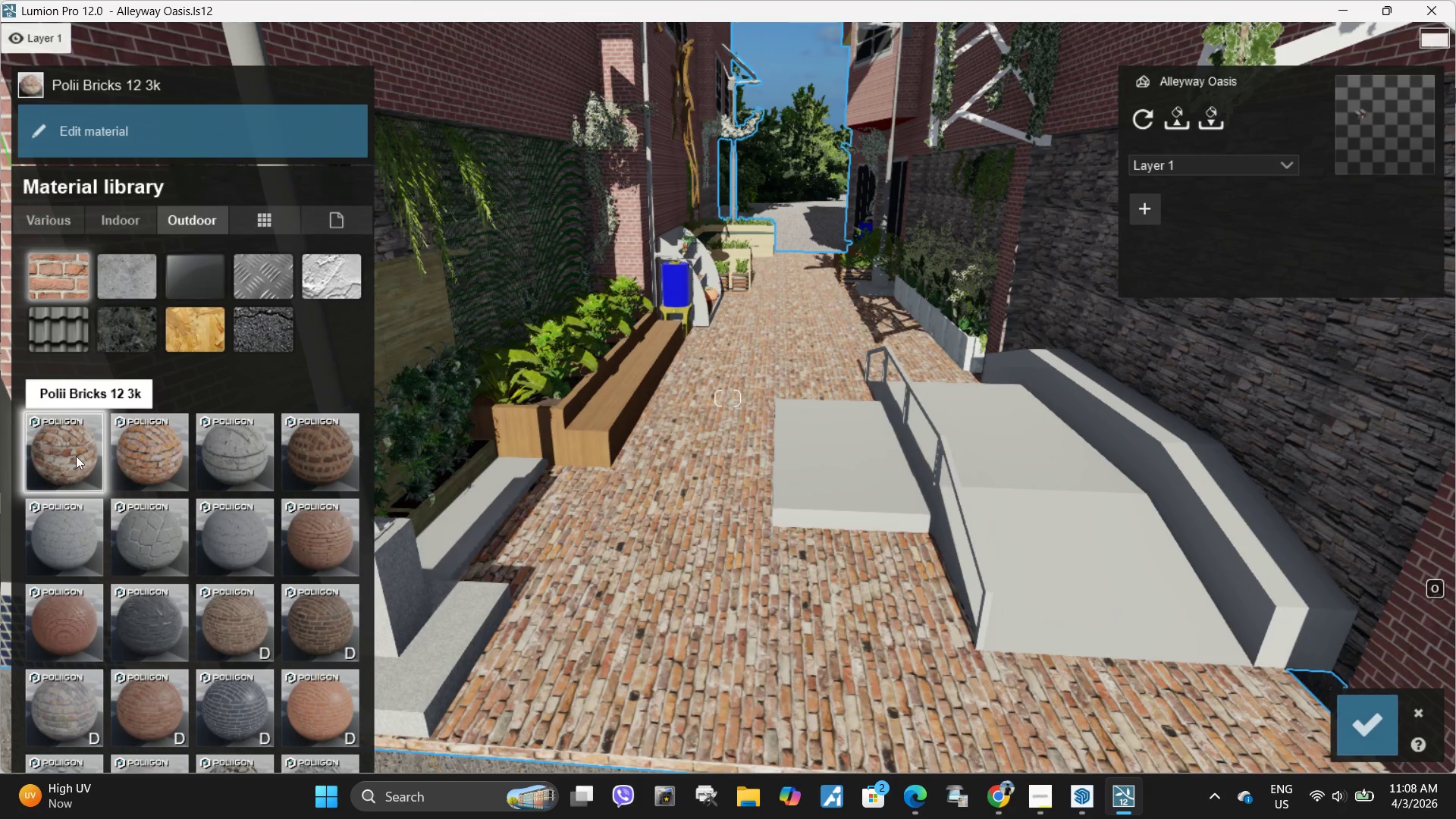 
left_click([339, 472])
 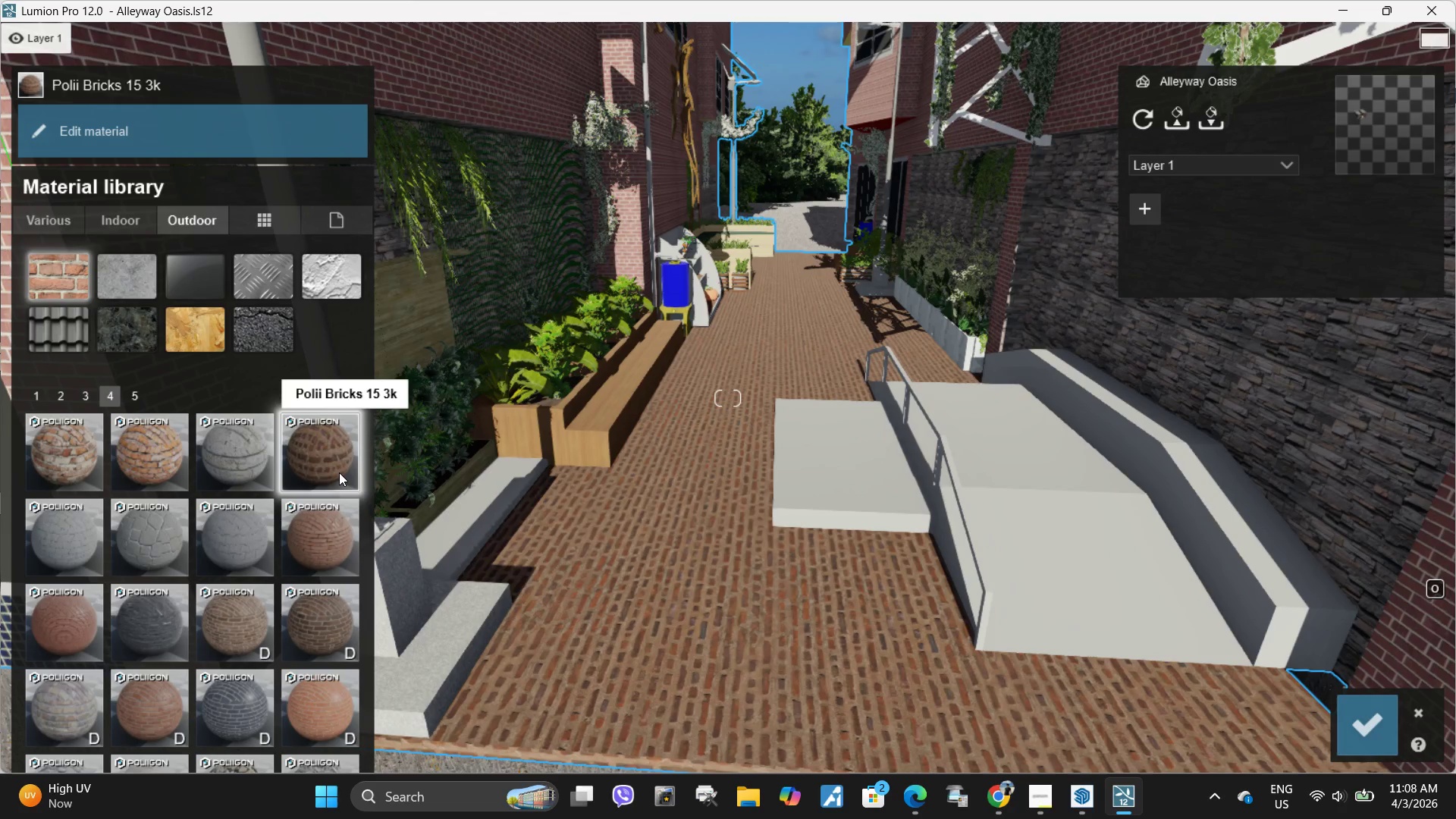 
left_click([187, 613])
 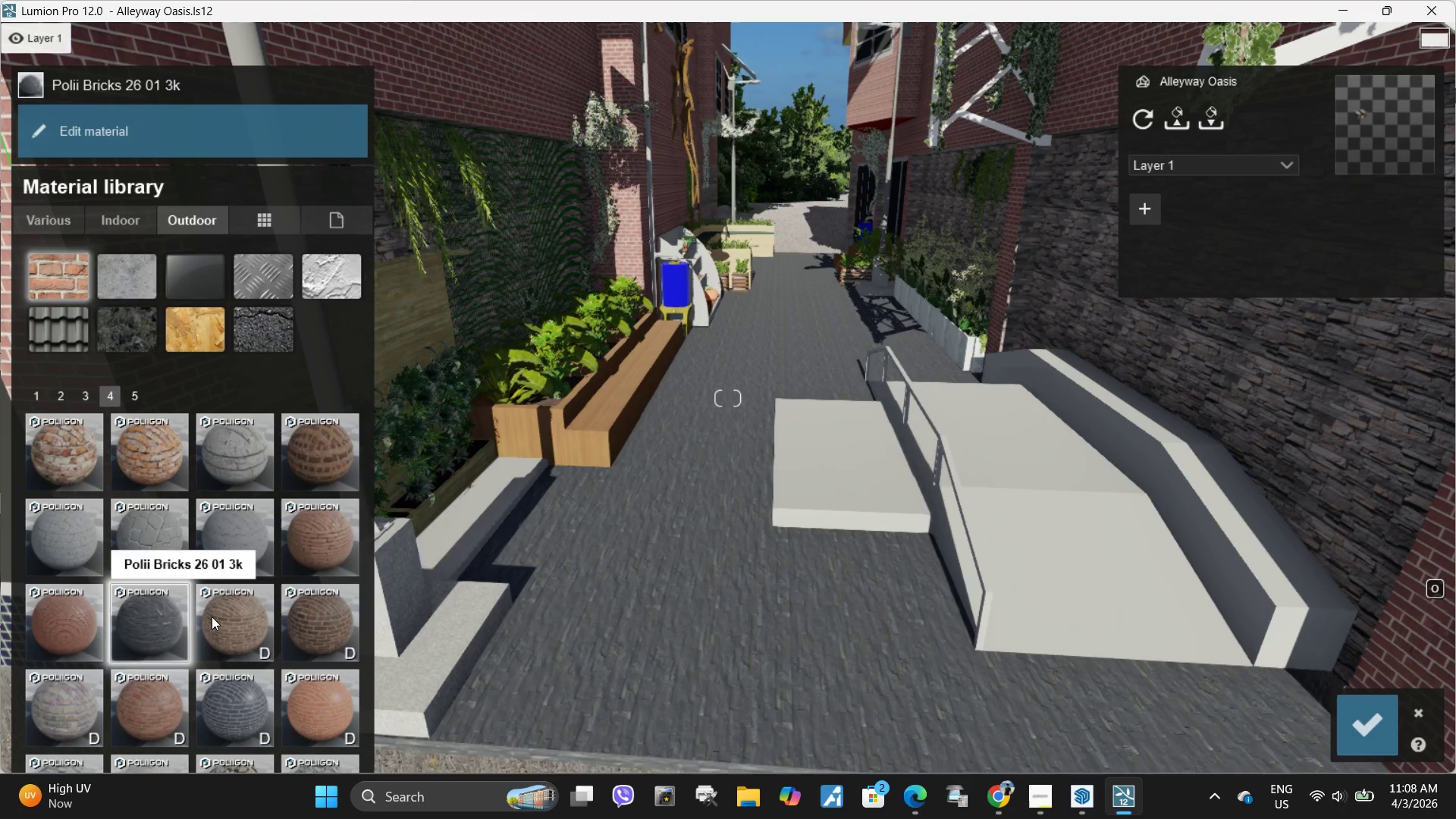 
left_click([213, 617])
 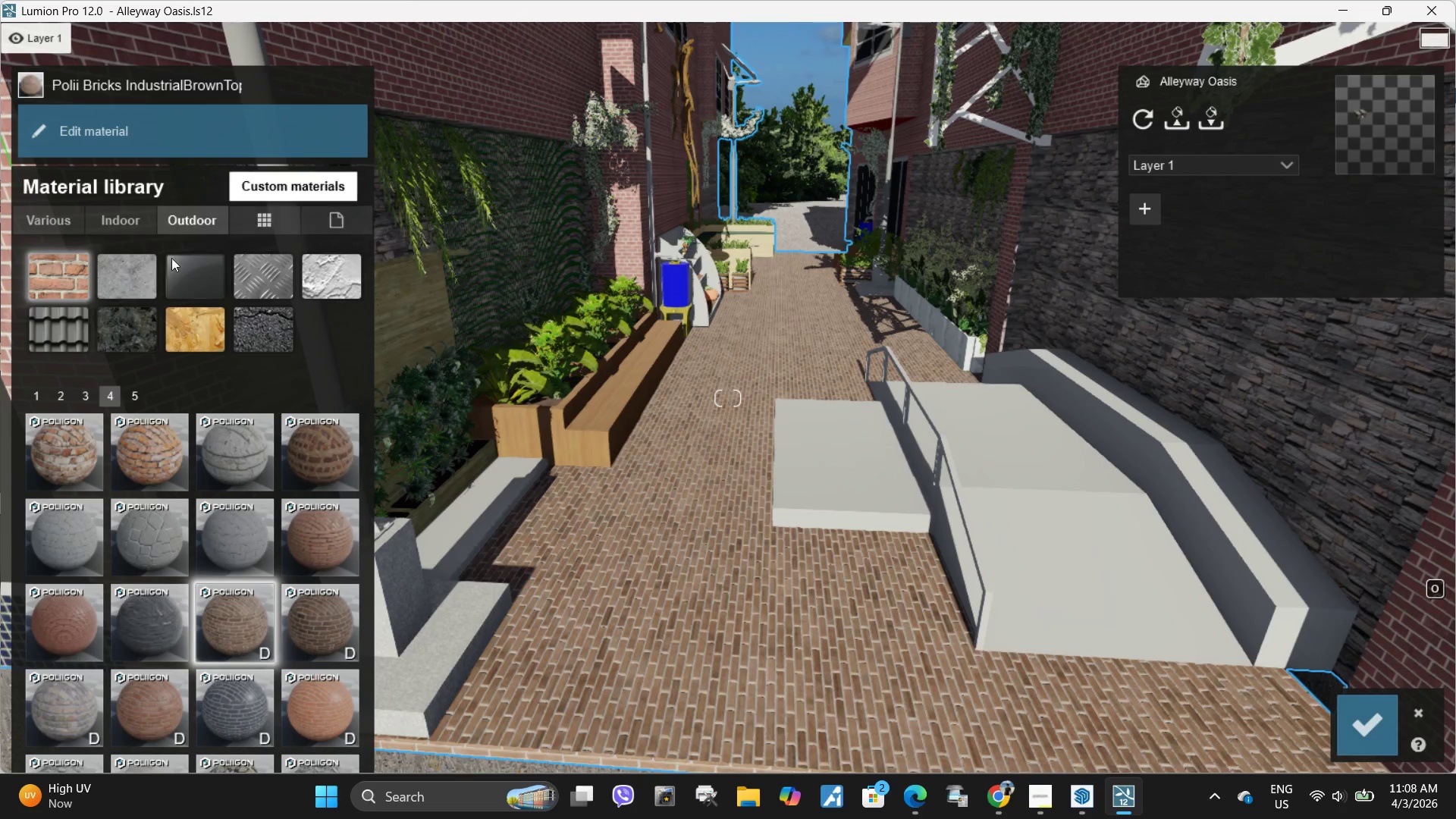 
left_click([104, 143])
 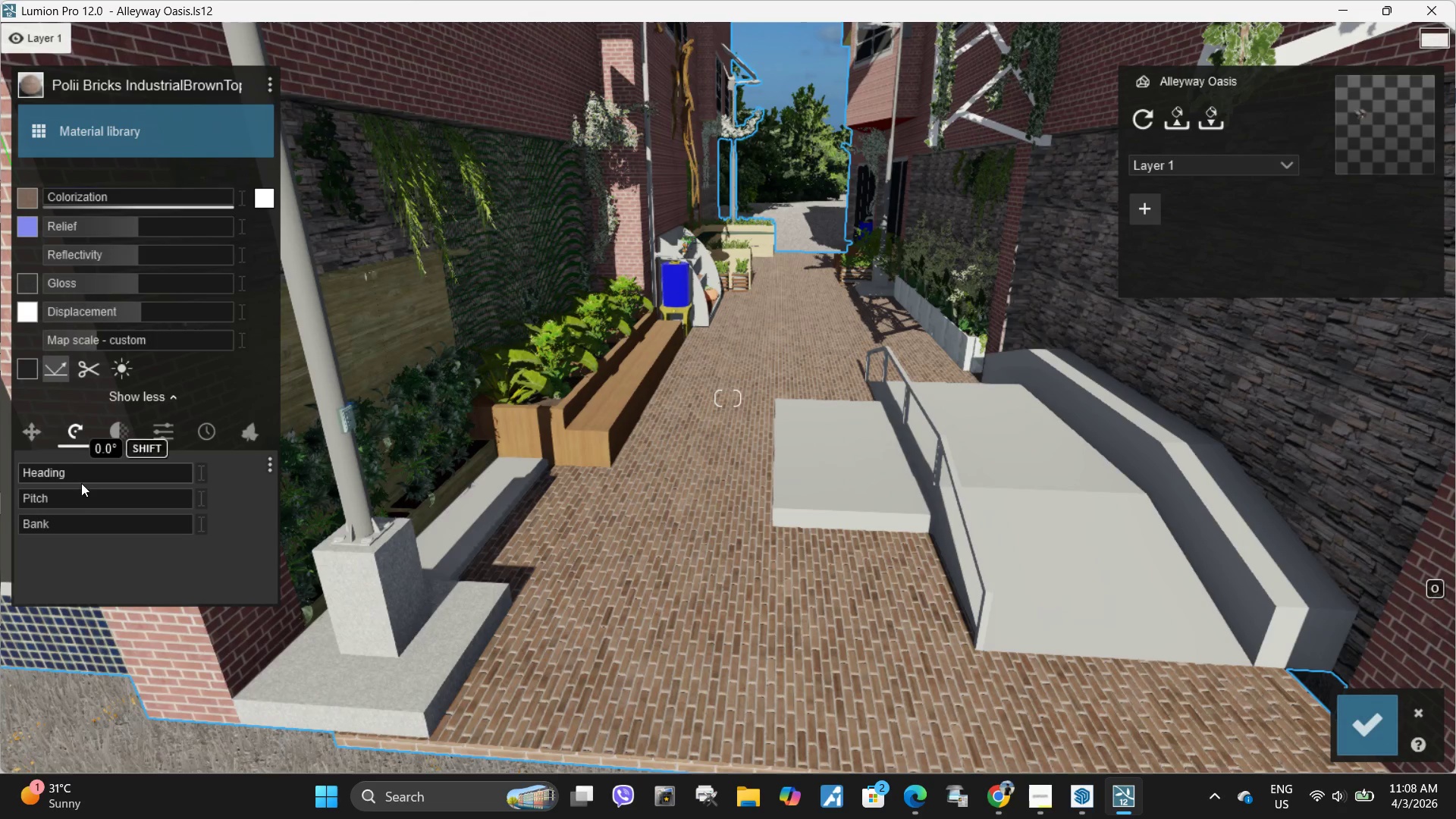 
left_click_drag(start_coordinate=[78, 497], to_coordinate=[69, 500])
 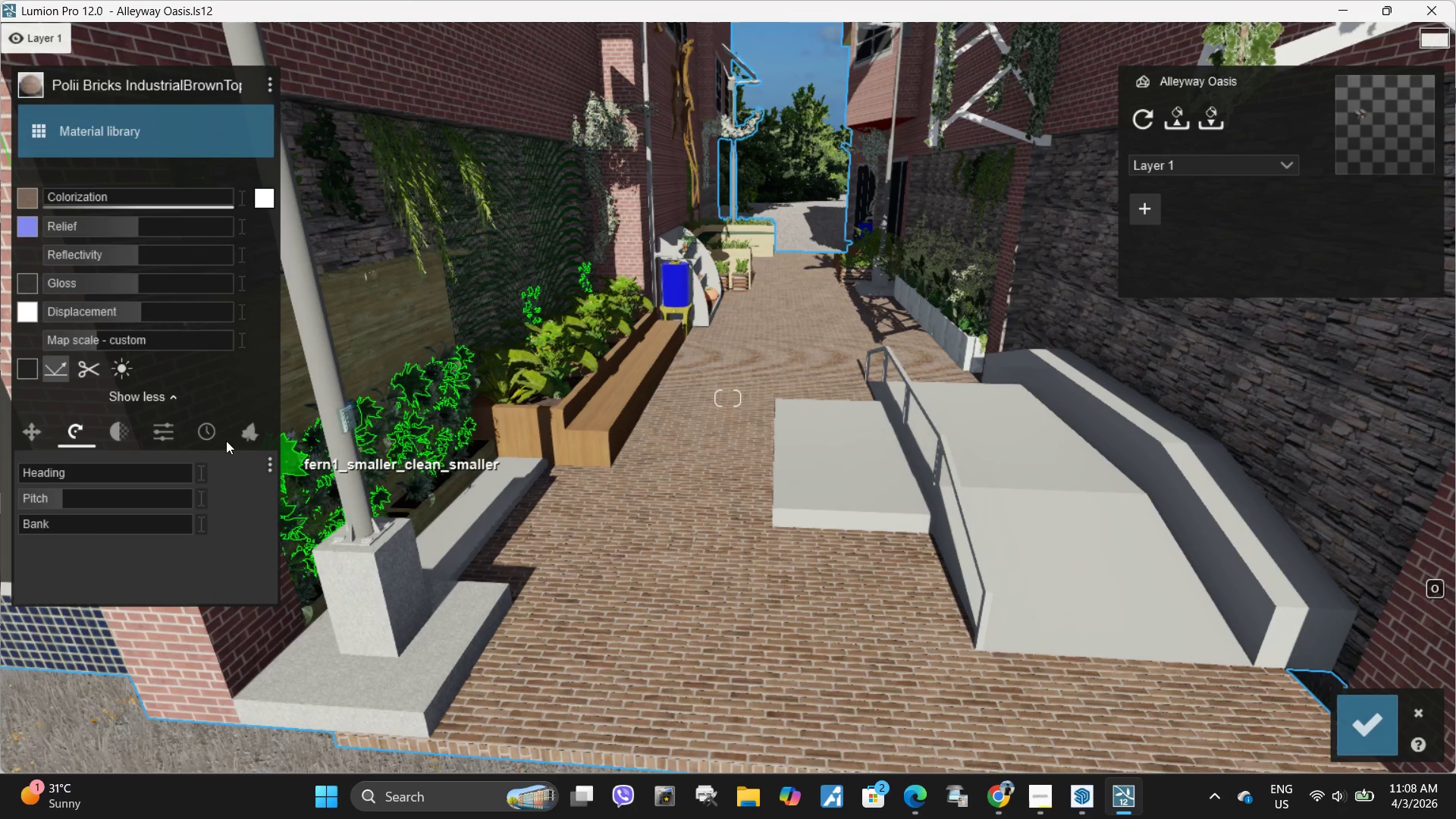 
left_click([171, 427])
 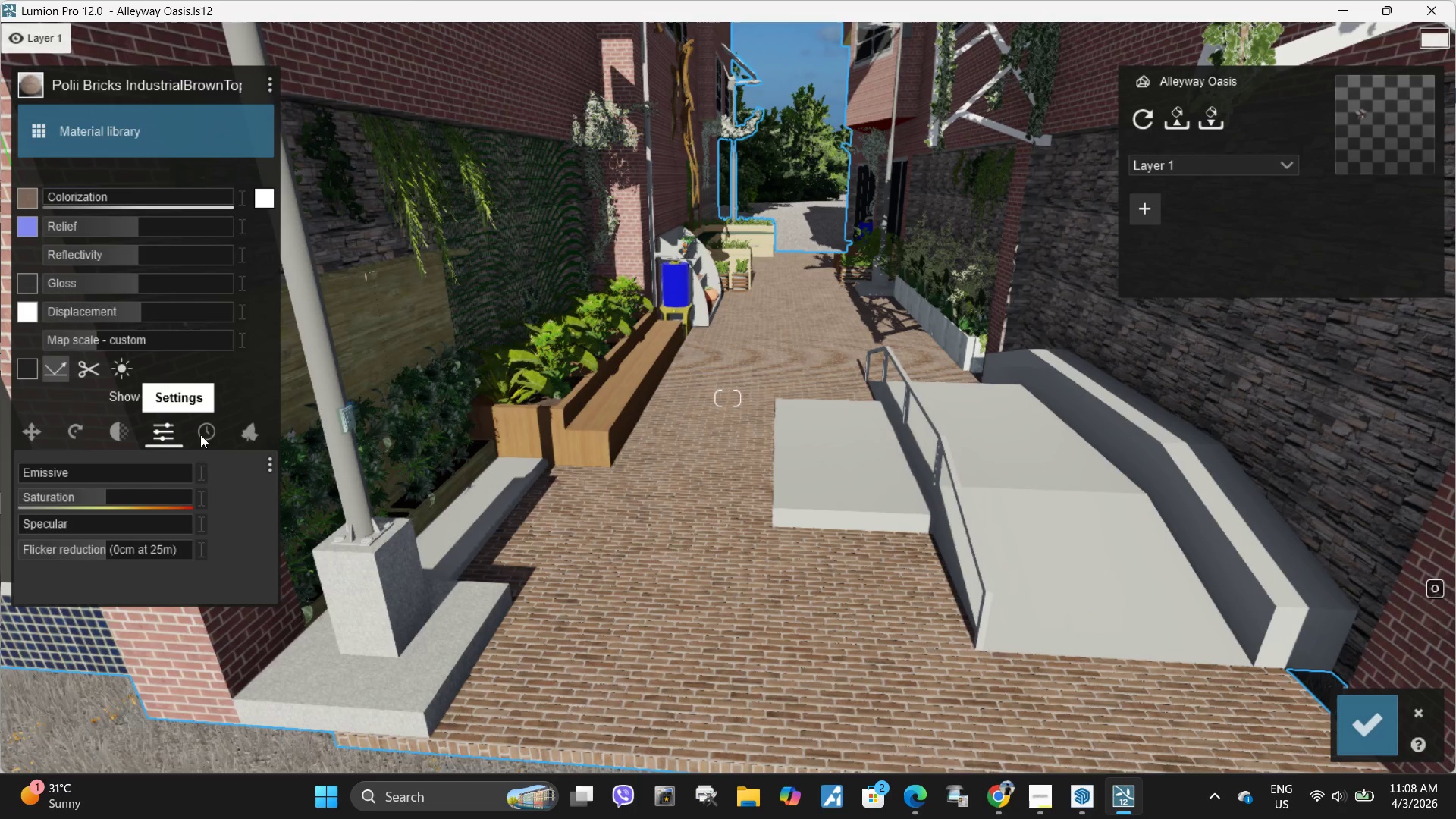 
left_click([253, 435])
 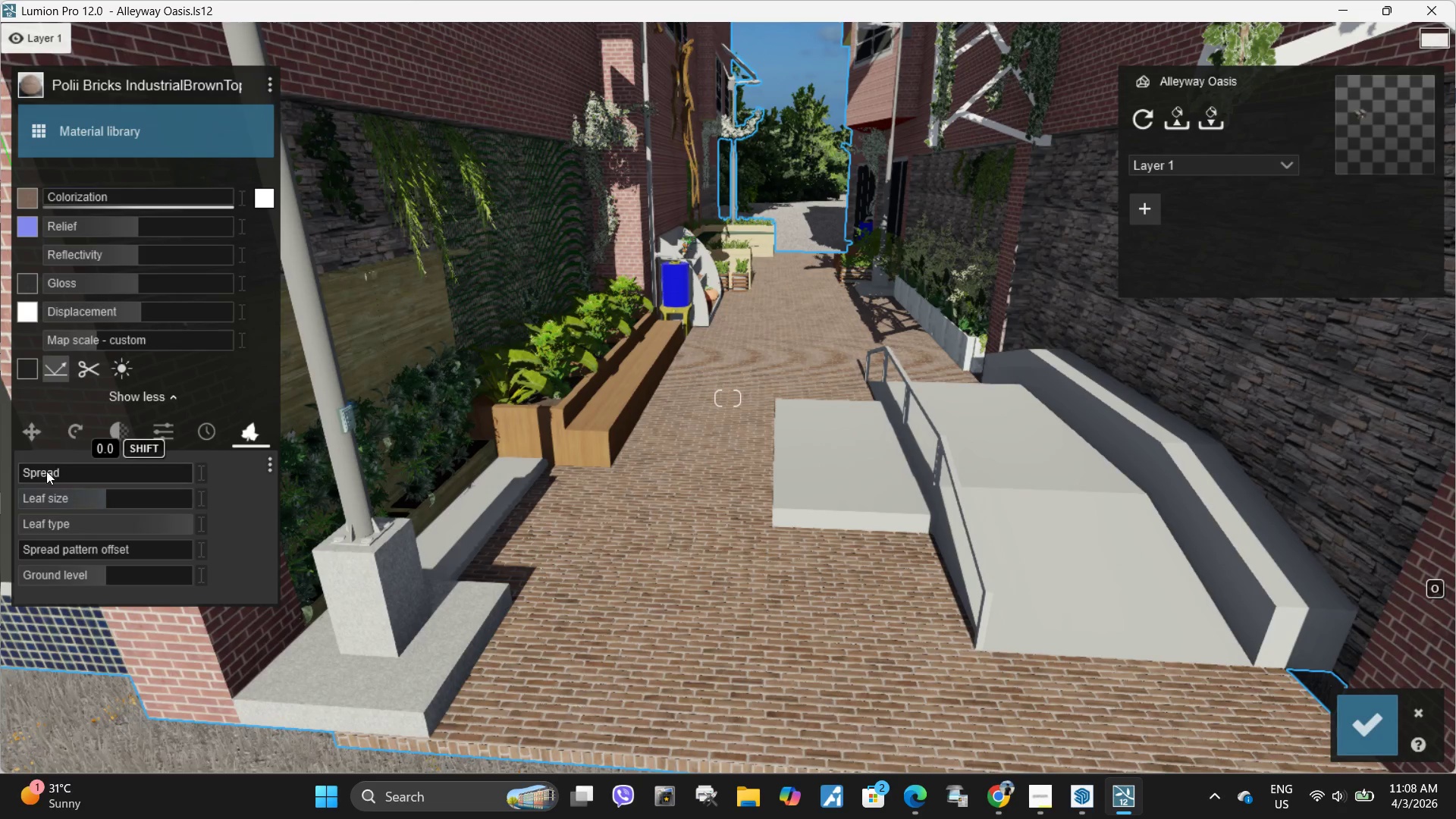 
left_click_drag(start_coordinate=[46, 471], to_coordinate=[10, 474])
 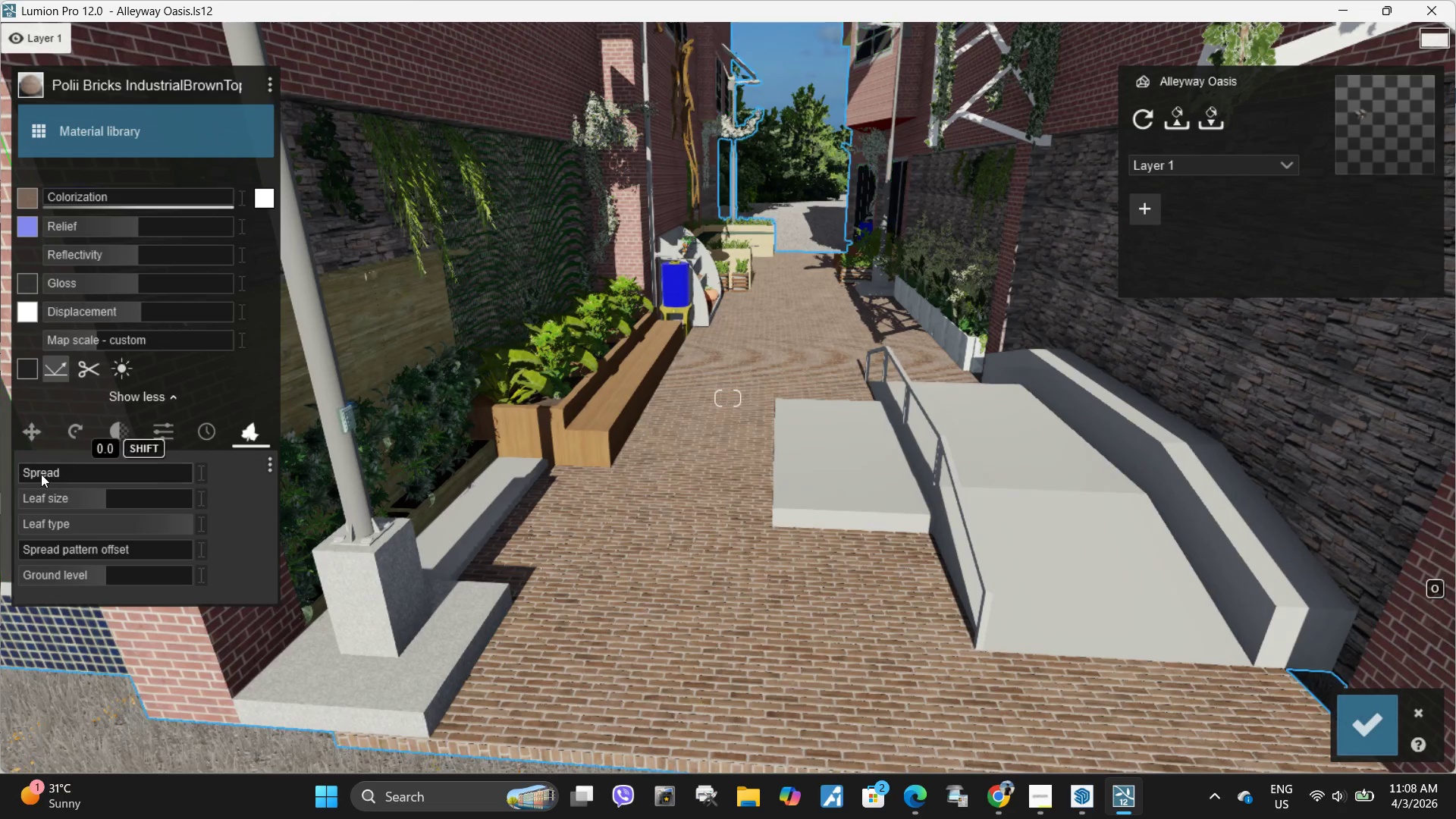 
hold_key(key=ShiftLeft, duration=1.5)
left_click_drag(start_coordinate=[41, 474], to_coordinate=[89, 474])
 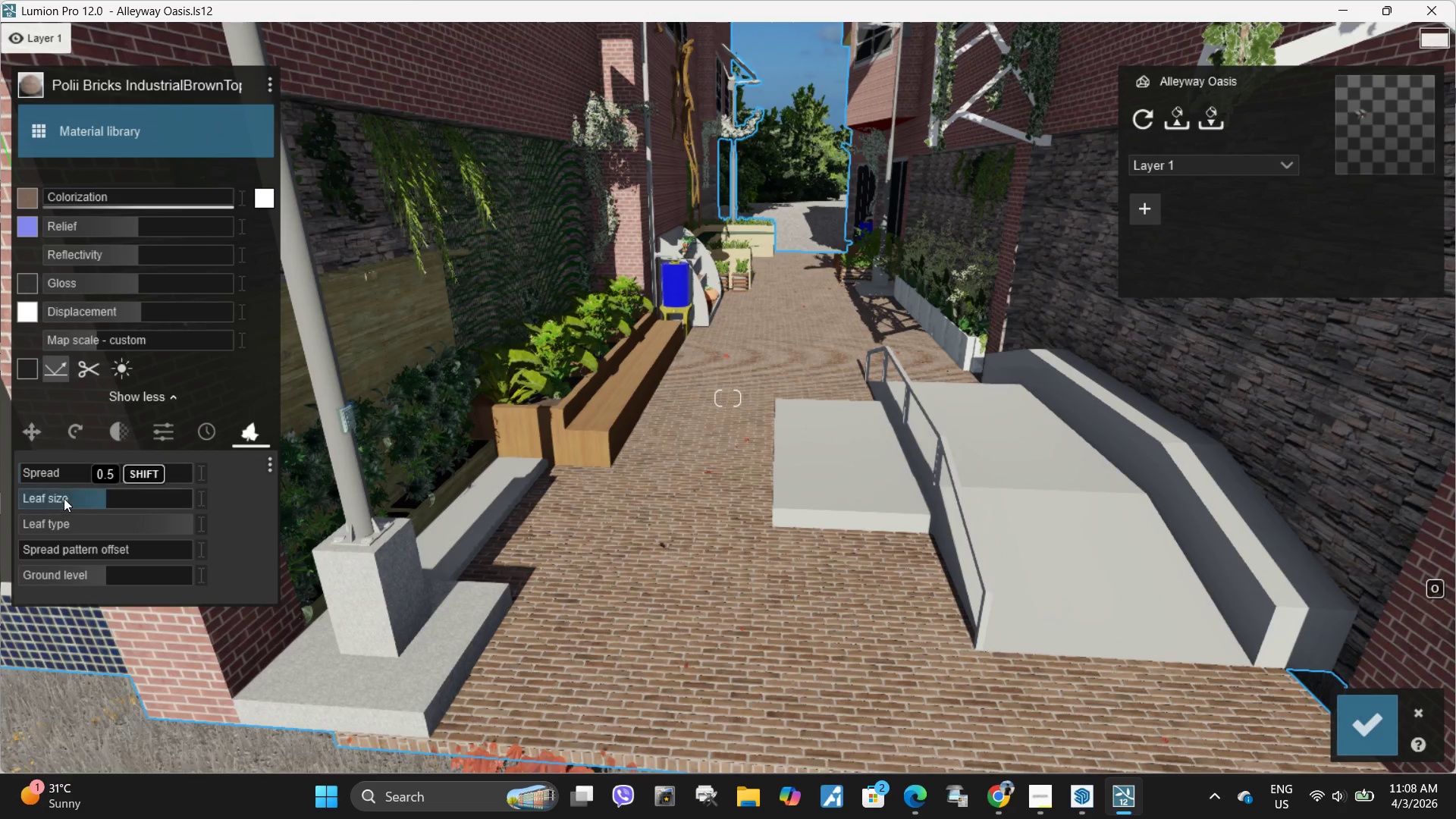 
hold_key(key=ShiftLeft, duration=1.52)
 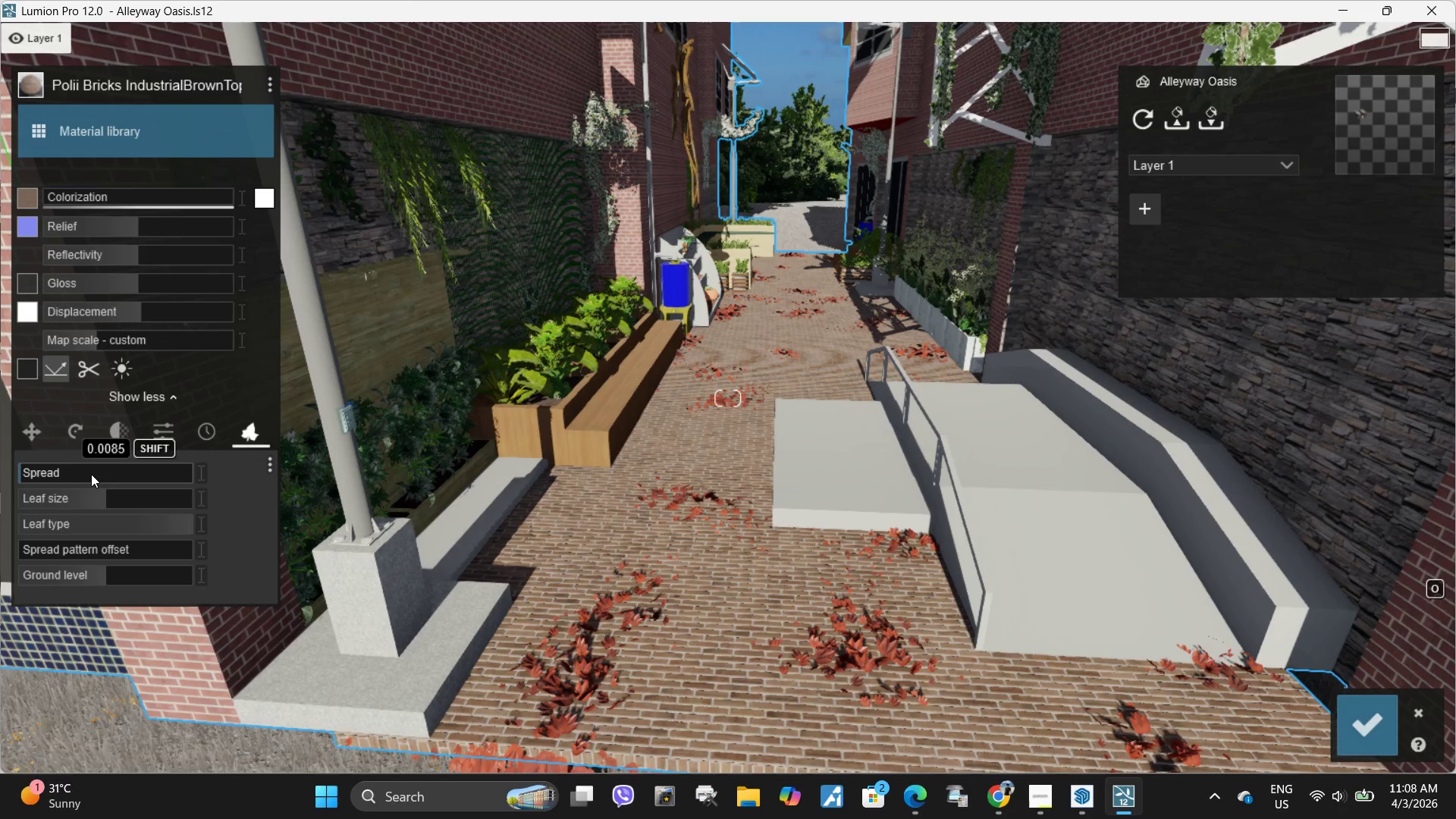 
hold_key(key=ShiftLeft, duration=1.51)
 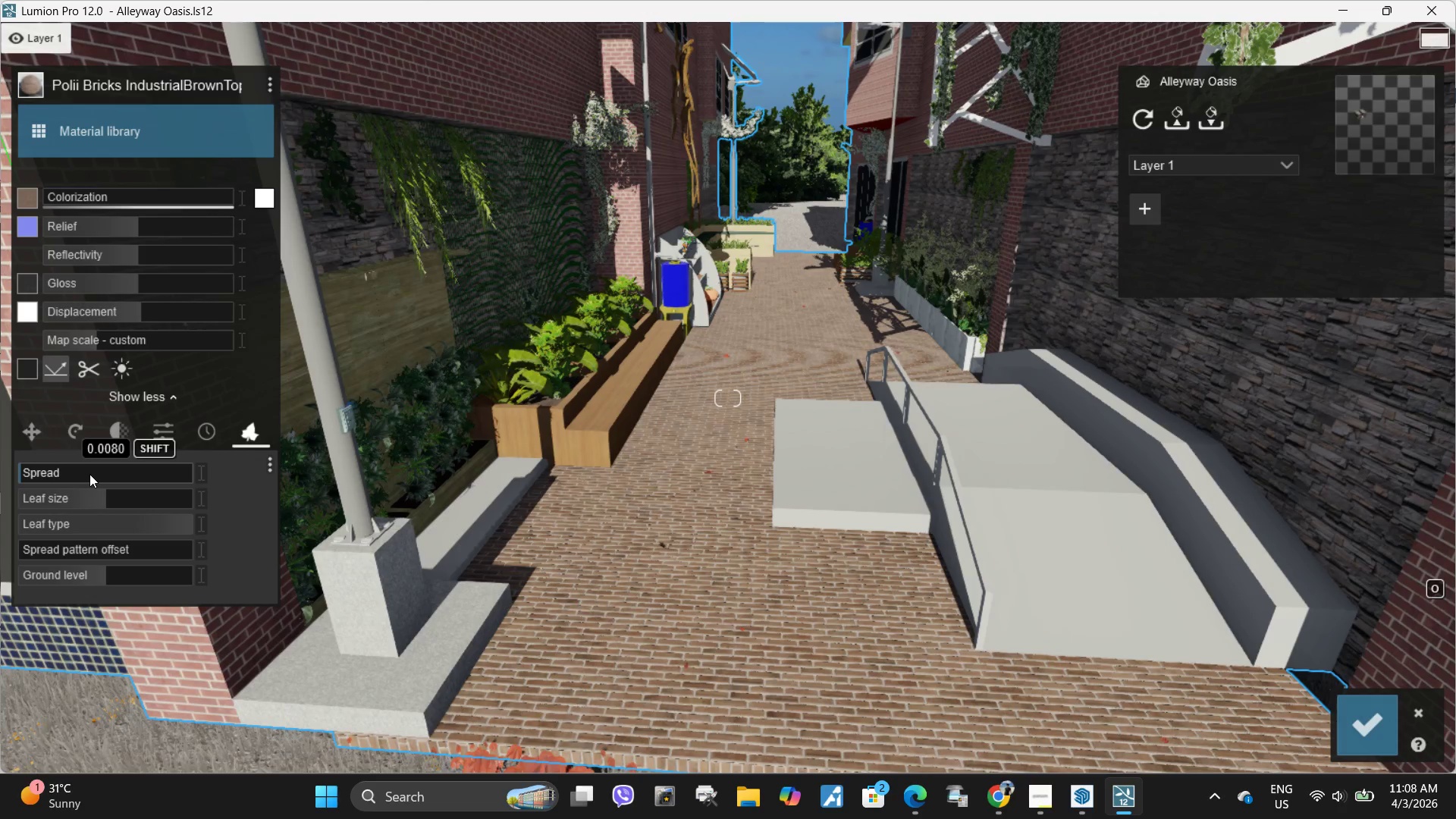 
hold_key(key=ShiftLeft, duration=1.36)
 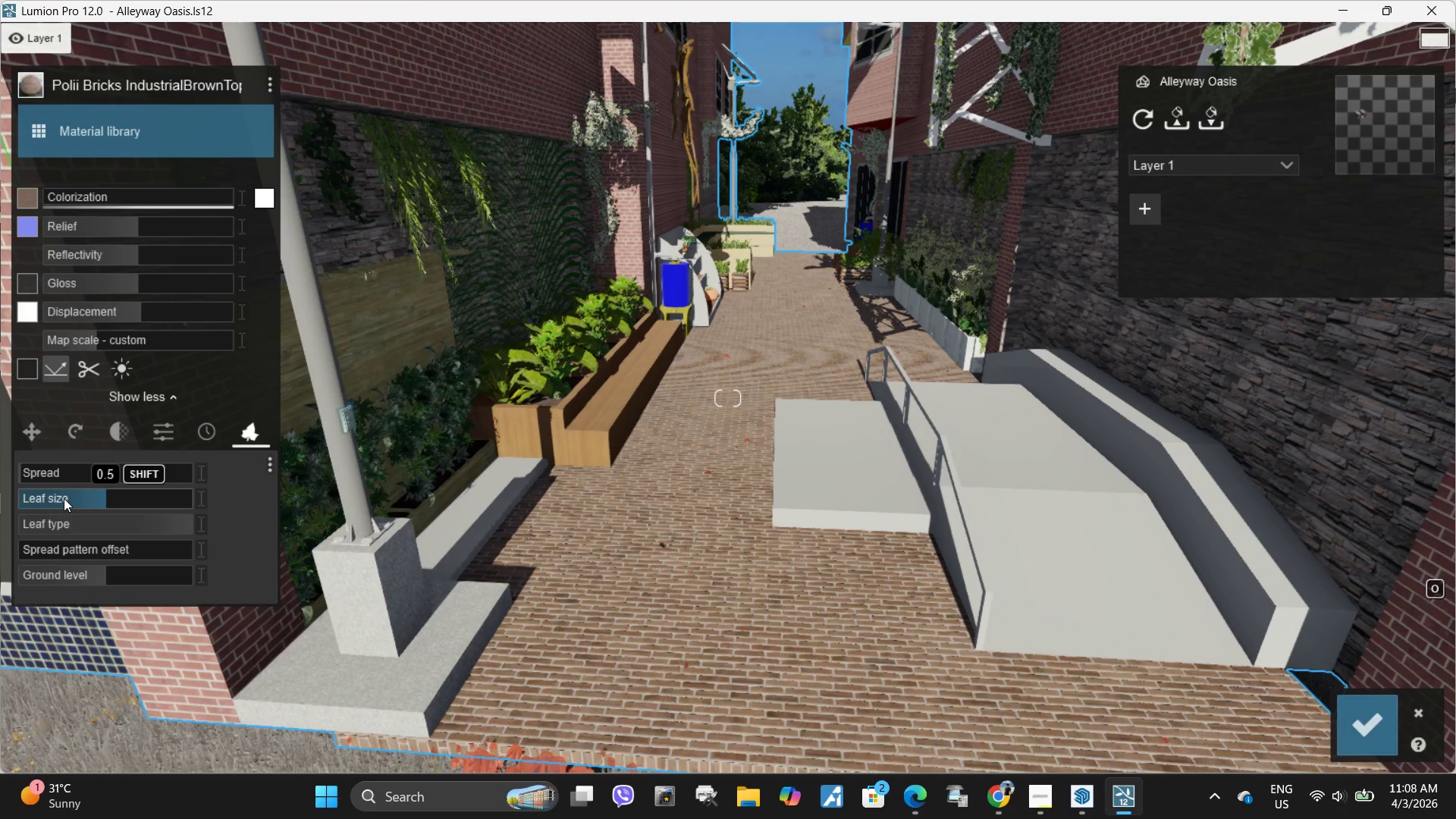 
hold_key(key=ShiftLeft, duration=1.51)
left_click_drag(start_coordinate=[80, 498], to_coordinate=[20, 527])
 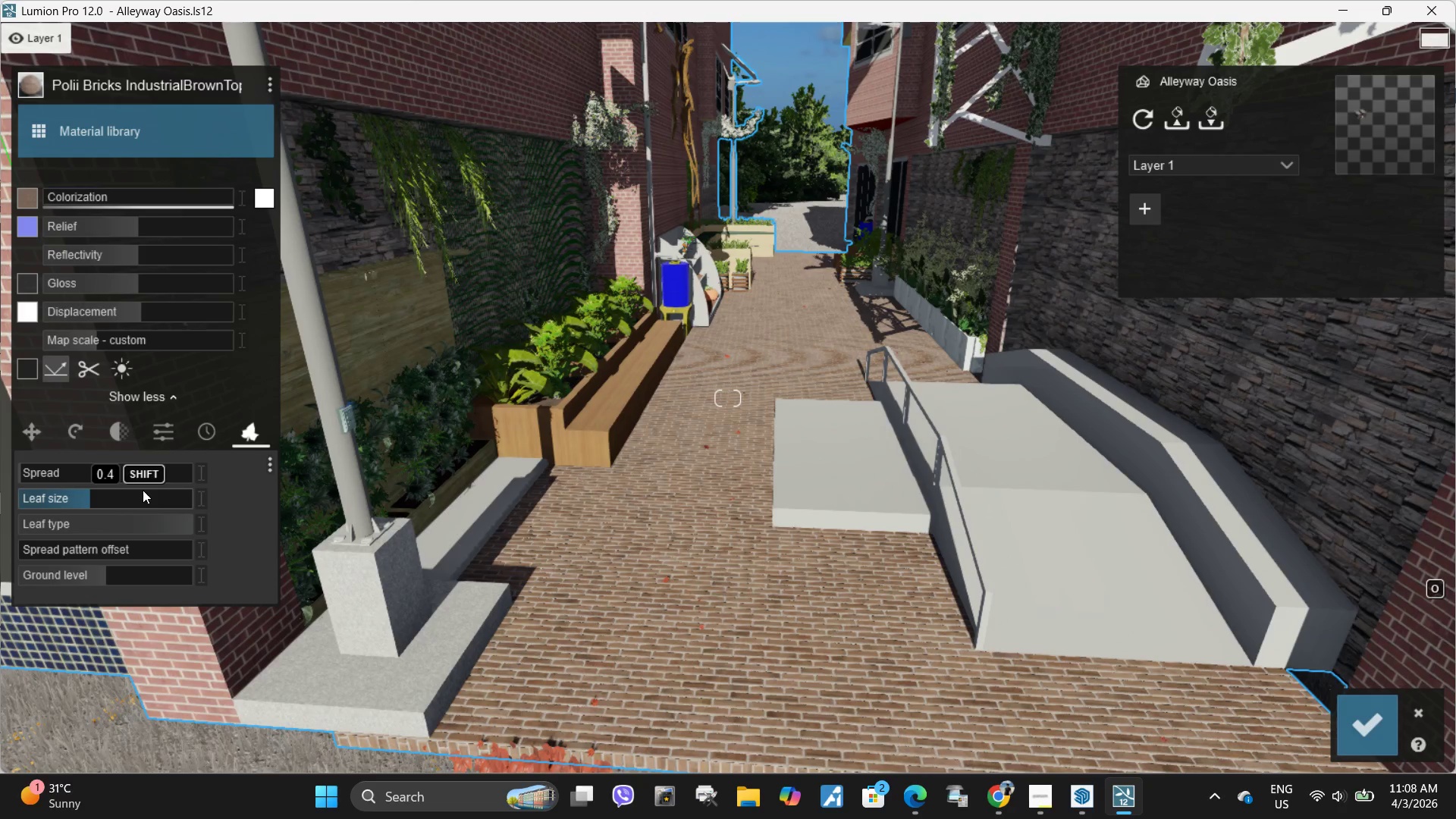 
hold_key(key=ShiftLeft, duration=1.52)
 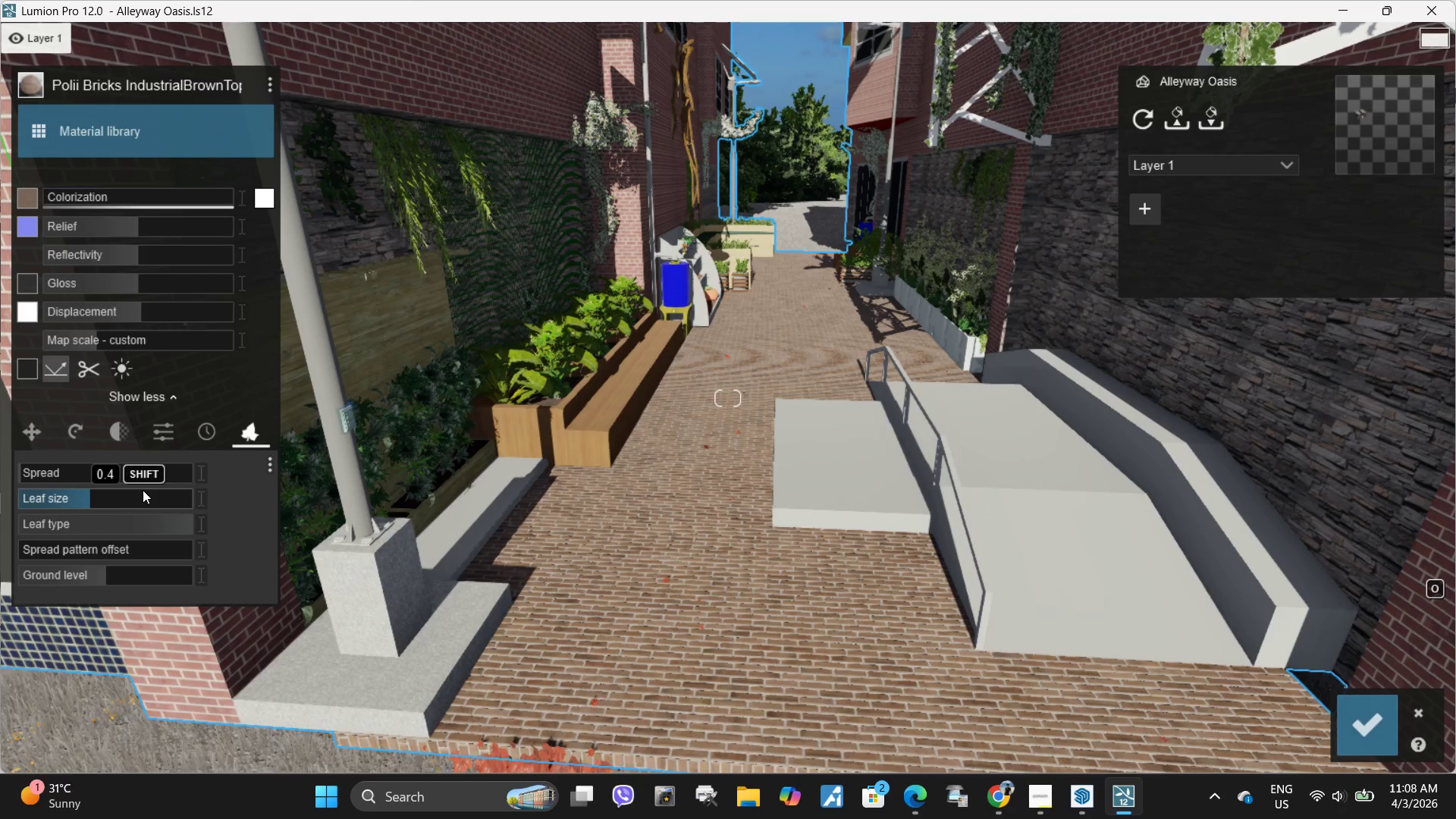 
hold_key(key=ShiftLeft, duration=0.31)
 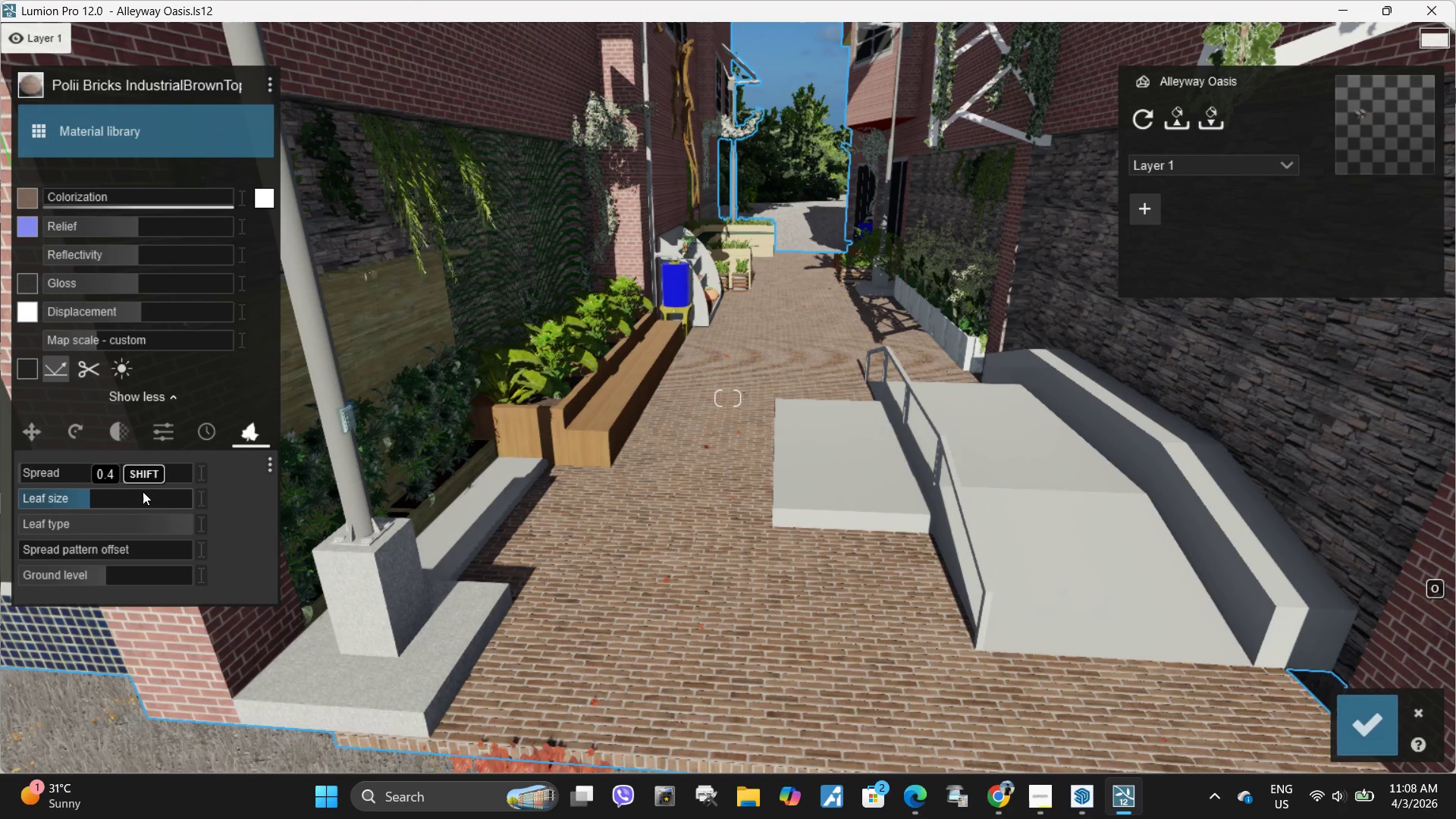 
left_click_drag(start_coordinate=[143, 491], to_coordinate=[7, 494])
 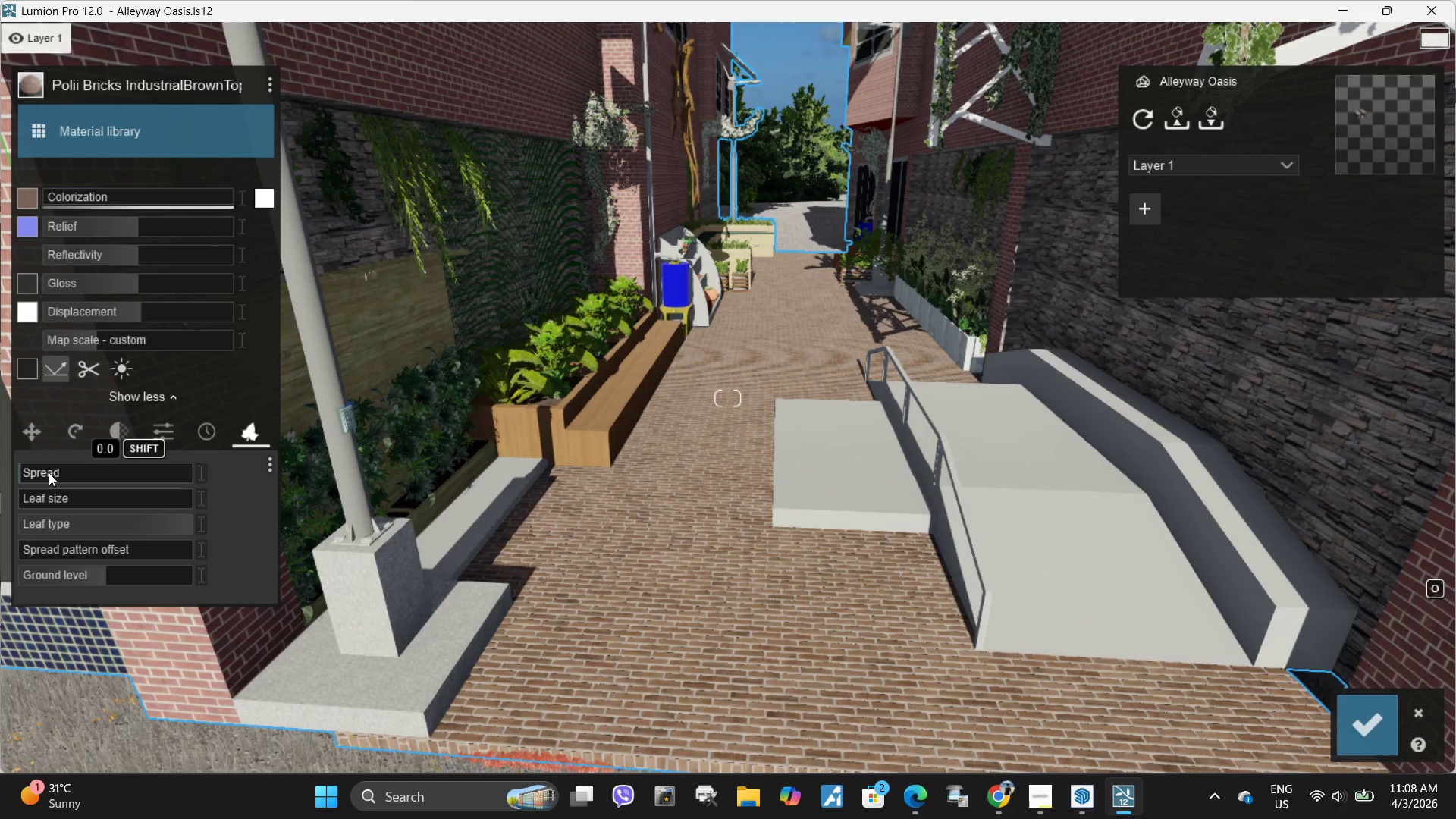 
hold_key(key=ShiftLeft, duration=1.53)
left_click_drag(start_coordinate=[49, 472], to_coordinate=[86, 471])
 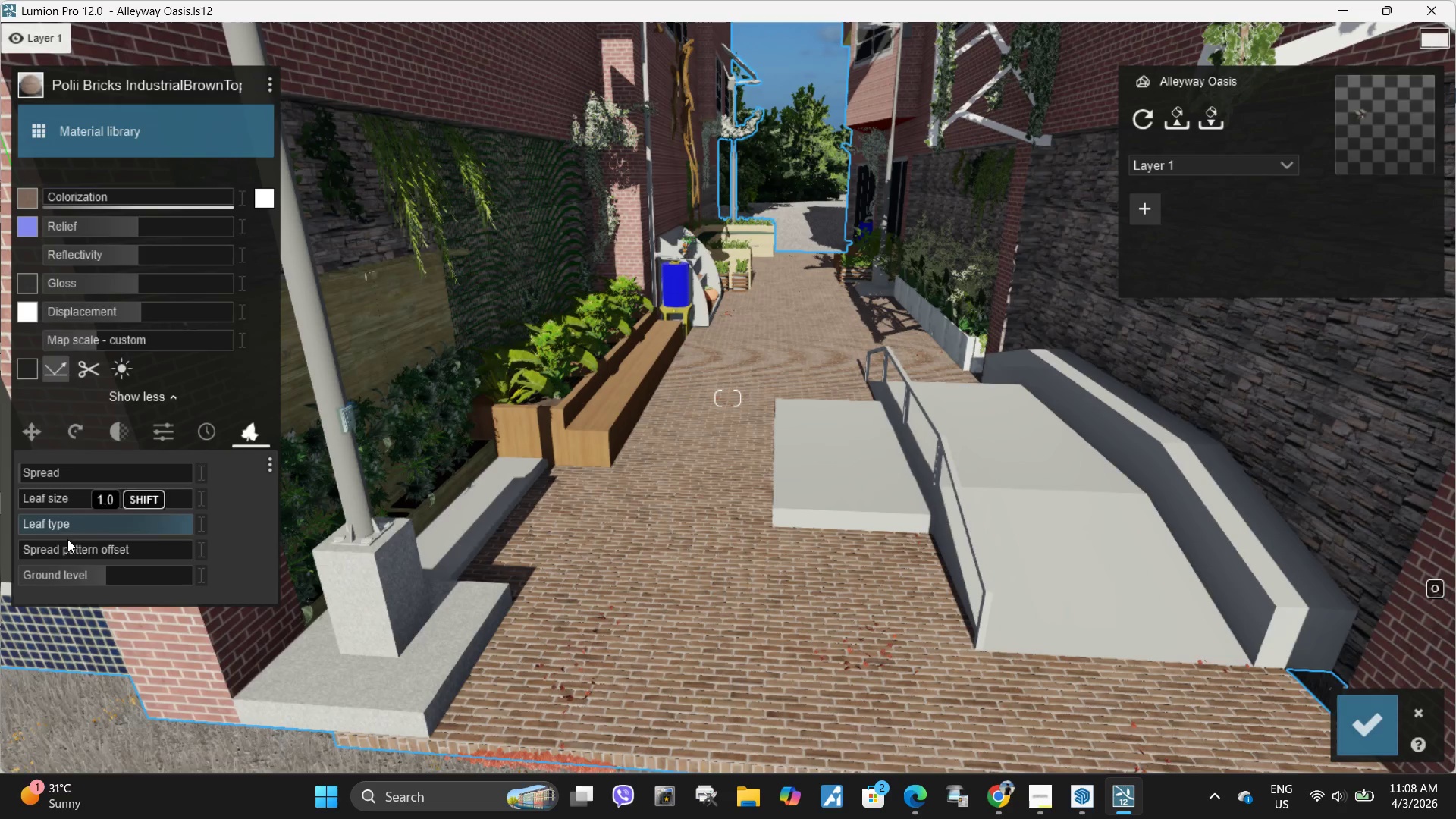 
hold_key(key=ShiftLeft, duration=1.52)
 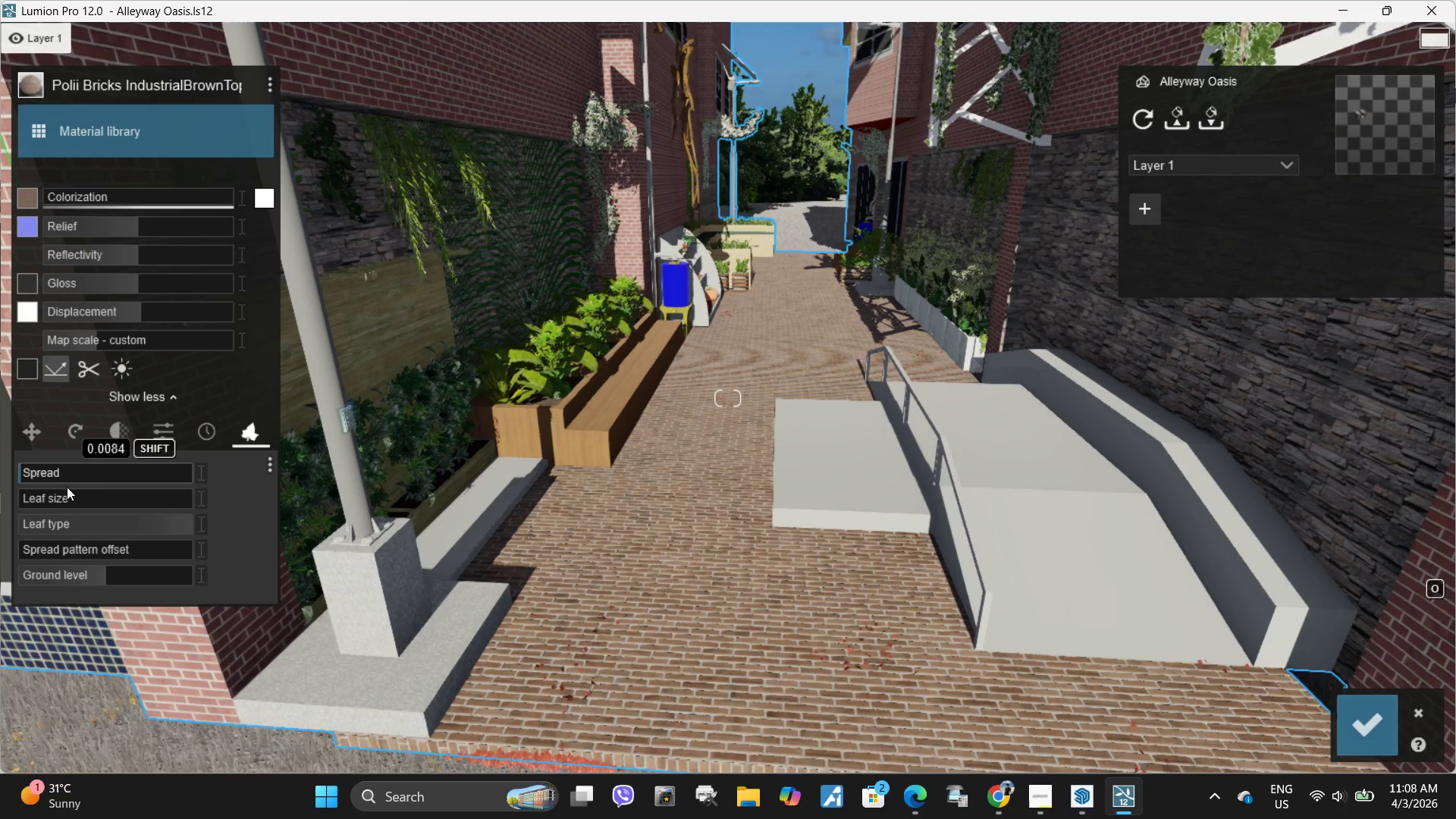 
hold_key(key=ShiftLeft, duration=0.5)
 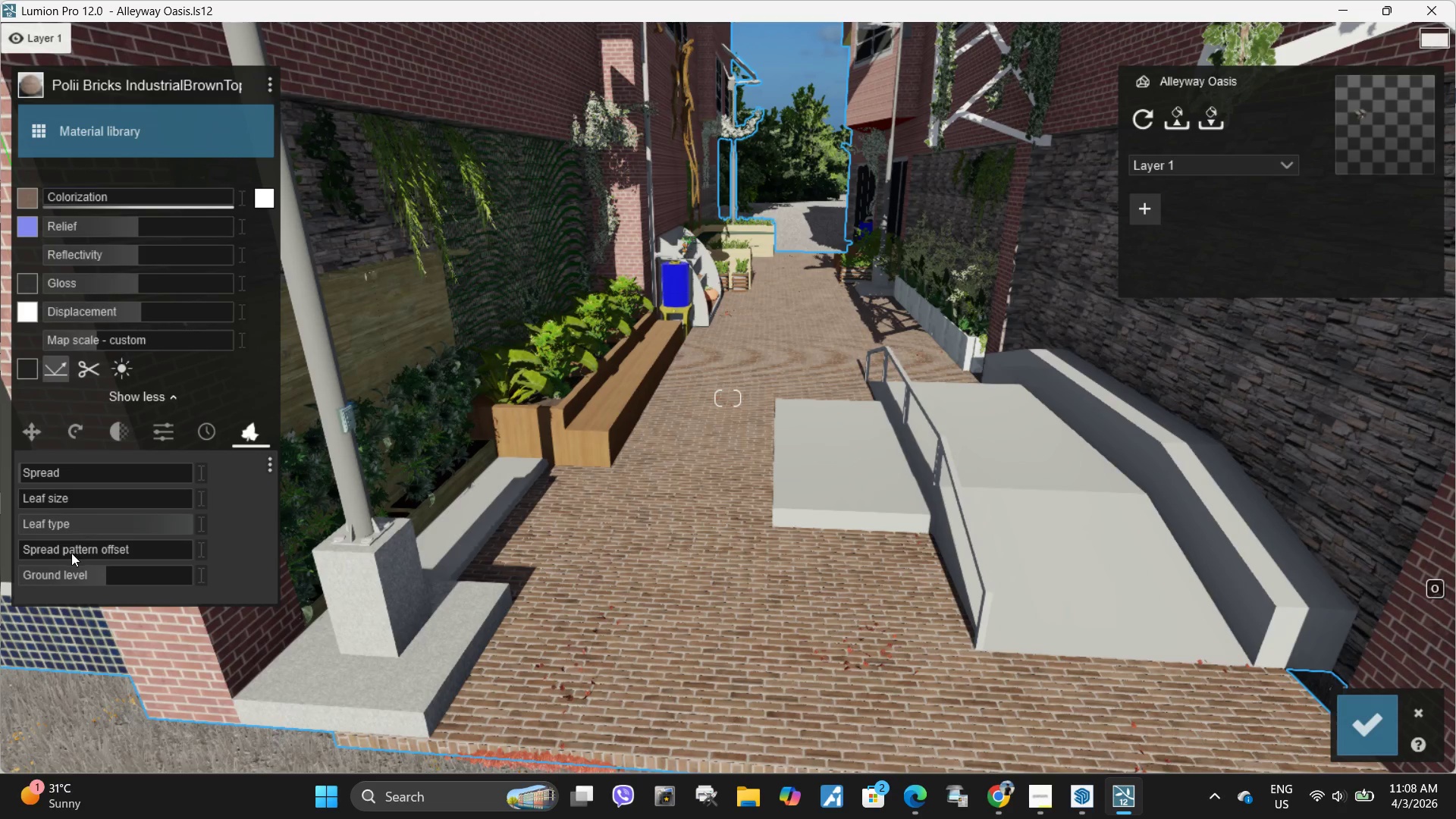 
hold_key(key=ShiftLeft, duration=1.53)
left_click_drag(start_coordinate=[71, 553], to_coordinate=[87, 550])
 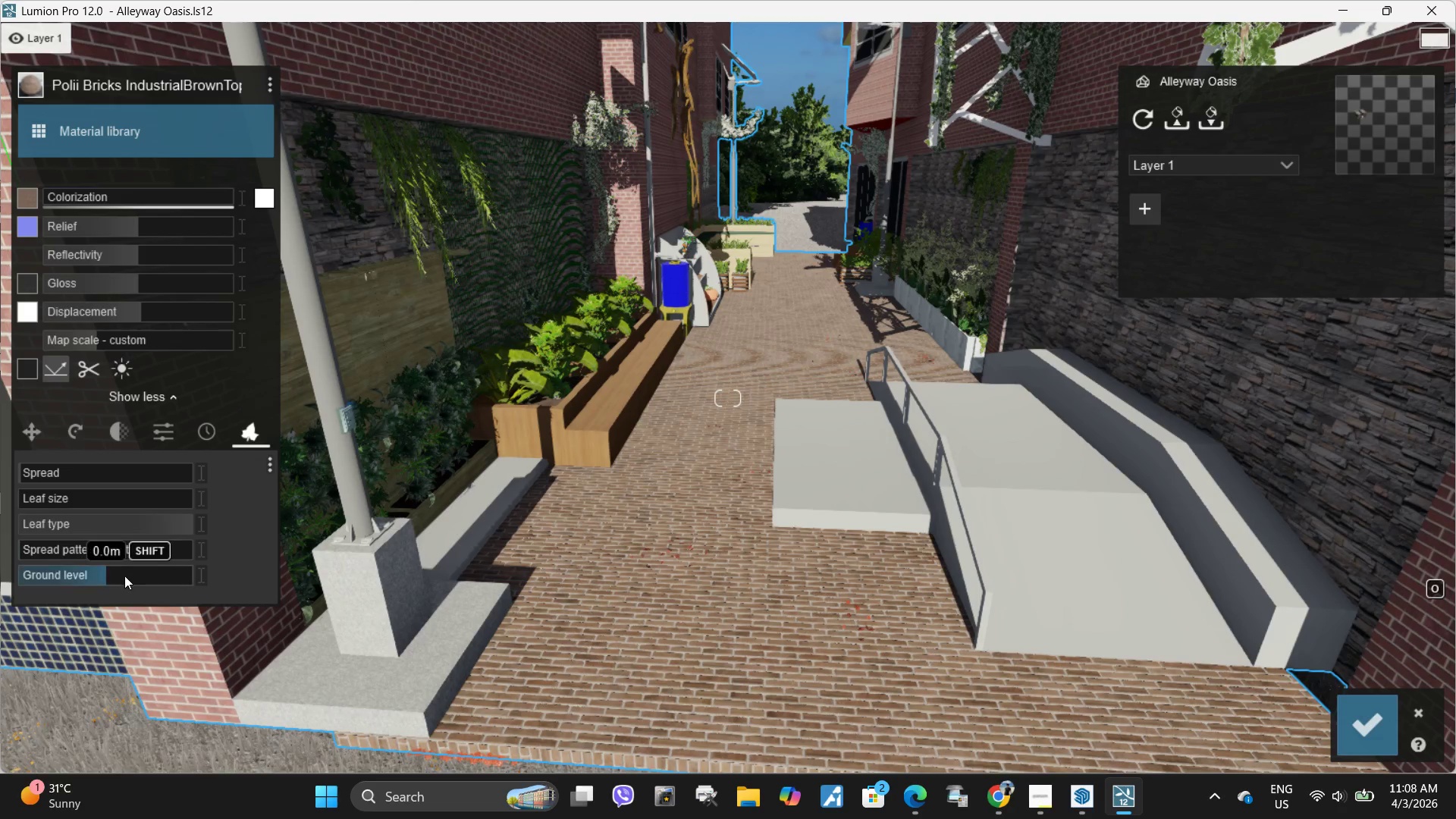 
hold_key(key=ShiftLeft, duration=1.38)
 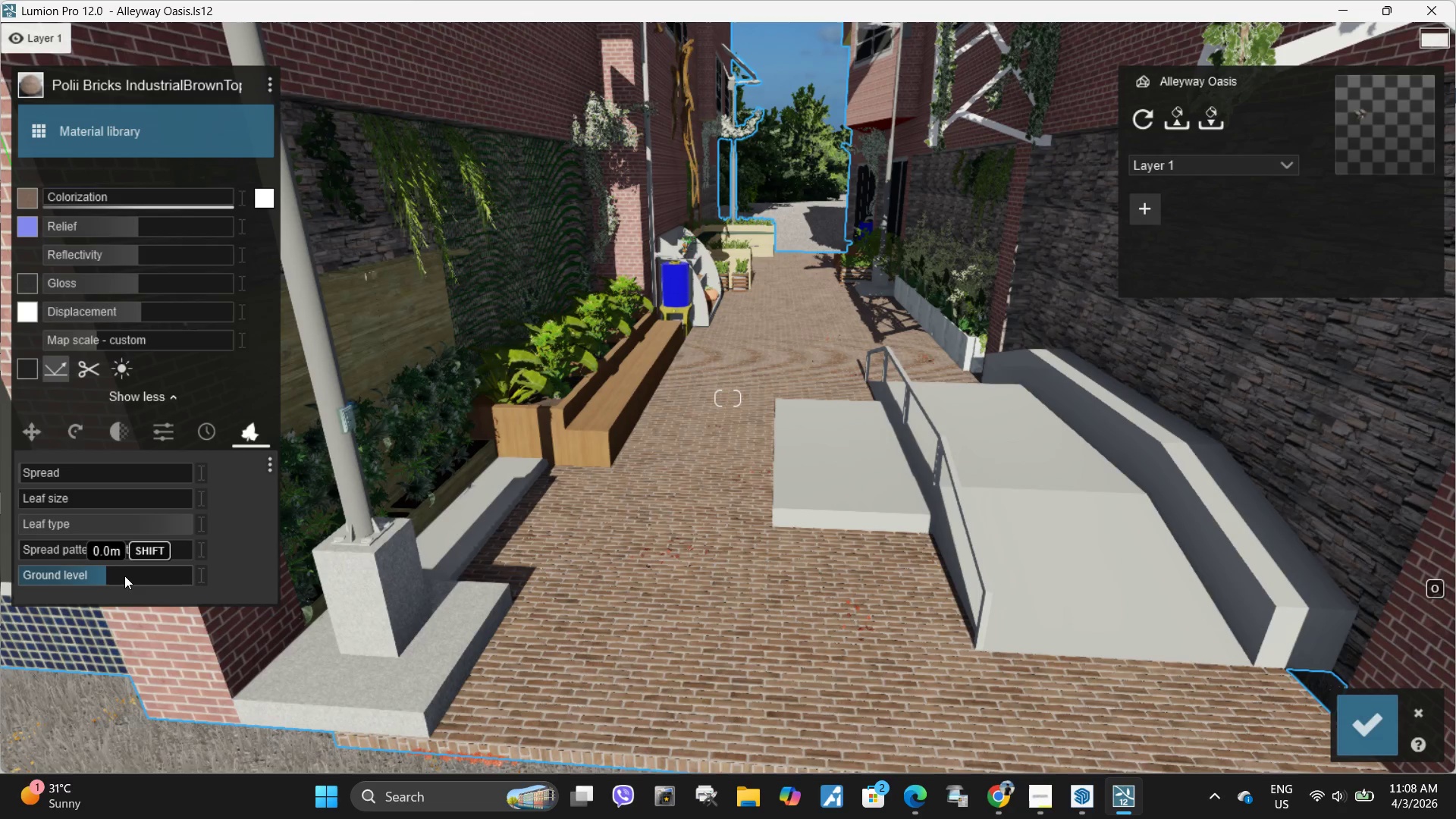 
hold_key(key=ShiftLeft, duration=8.56)
left_click_drag(start_coordinate=[124, 576], to_coordinate=[70, 571])
 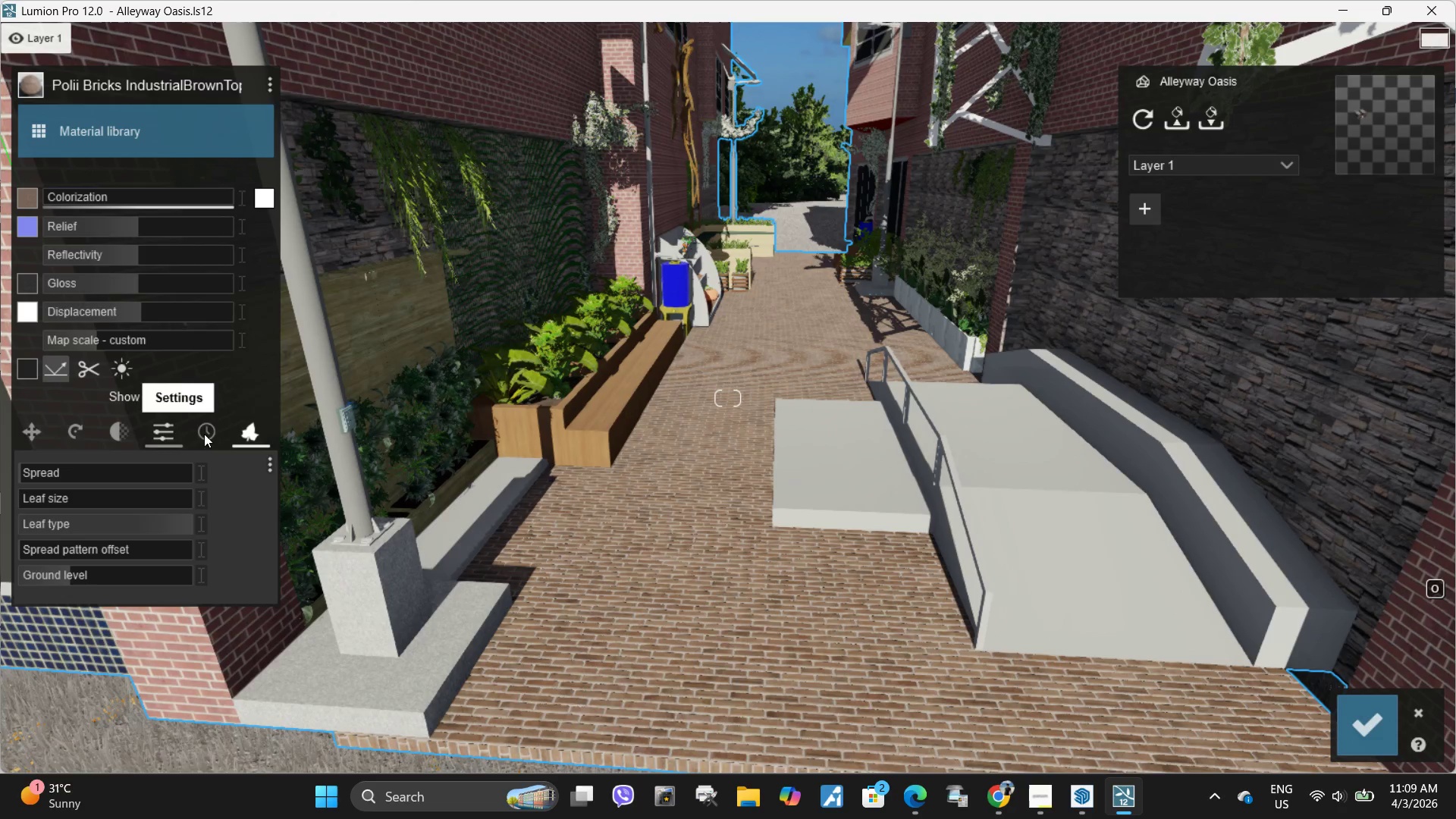 
double_click([210, 434])
 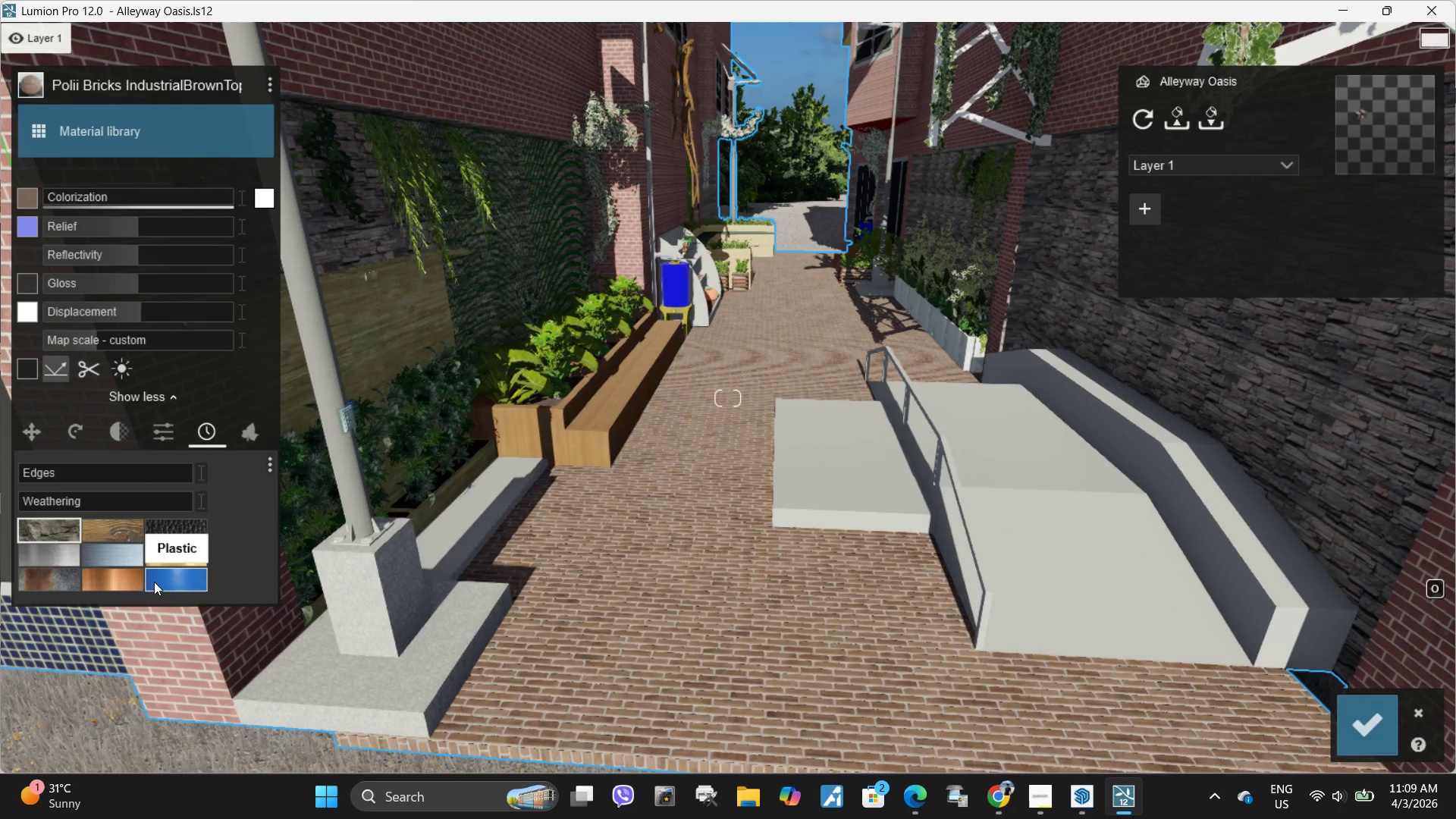 
hold_key(key=ShiftLeft, duration=1.08)
left_click_drag(start_coordinate=[65, 502], to_coordinate=[214, 501])
 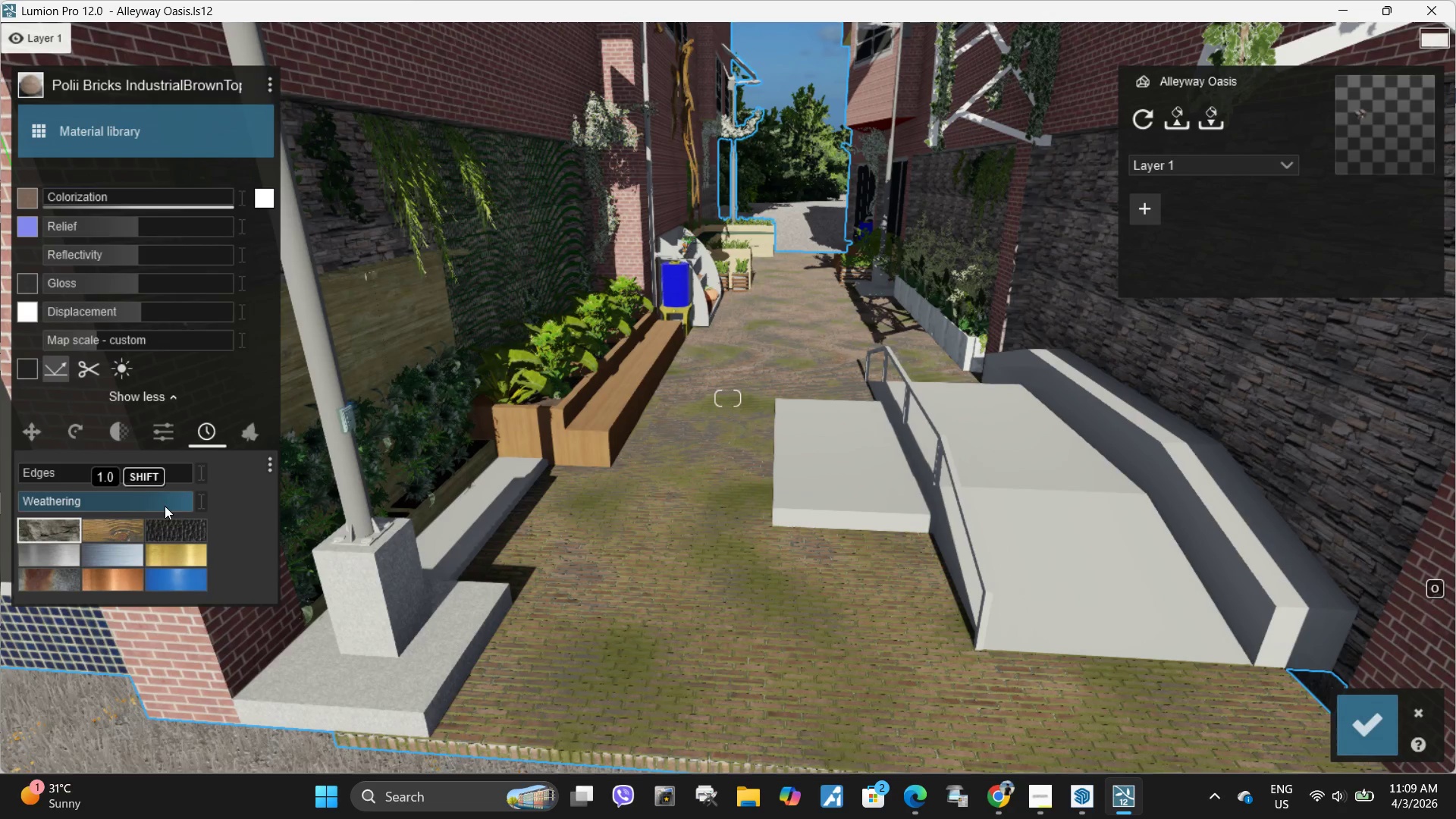 
left_click_drag(start_coordinate=[176, 503], to_coordinate=[72, 503])
 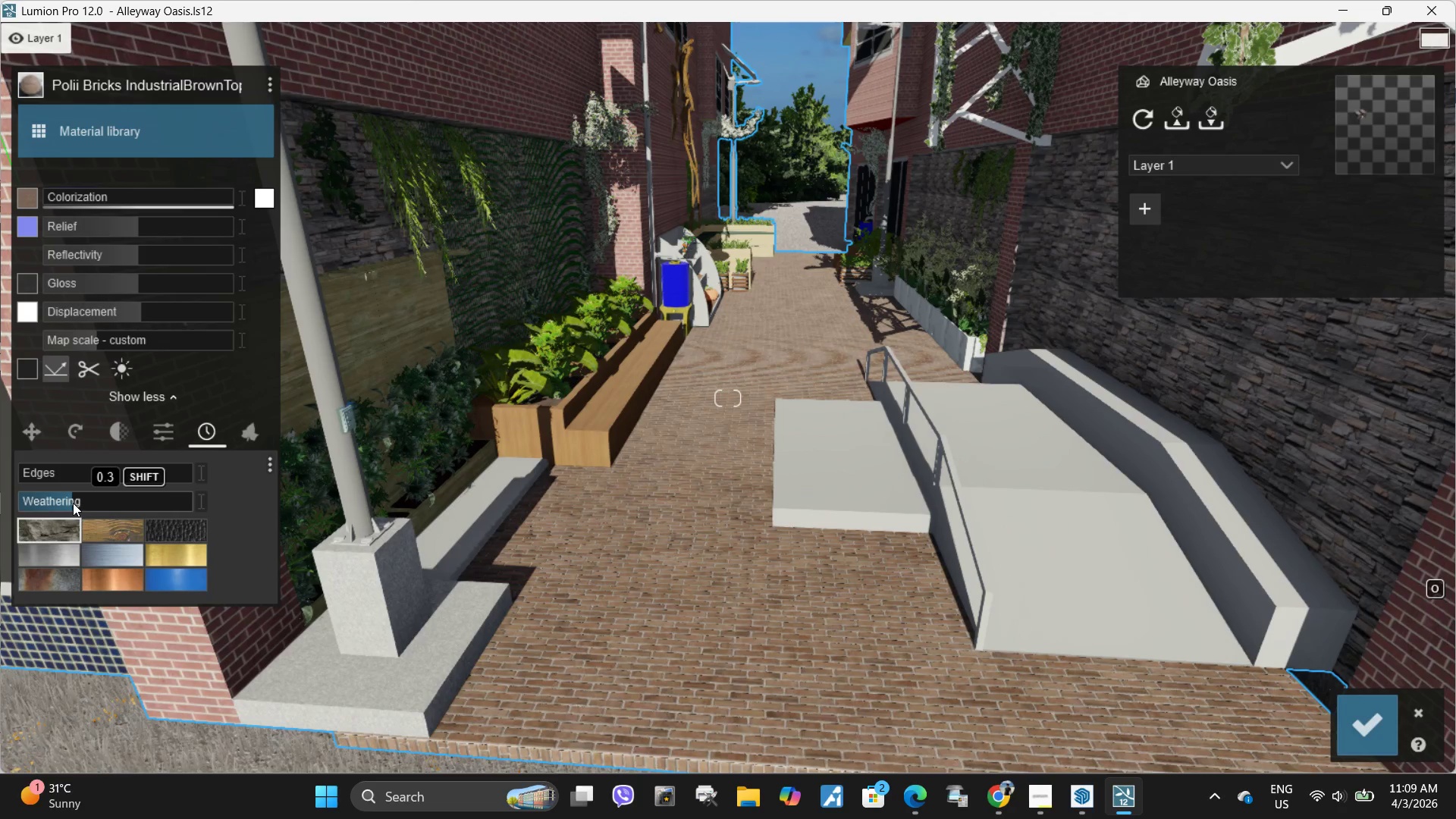 
left_click_drag(start_coordinate=[74, 503], to_coordinate=[178, 505])
 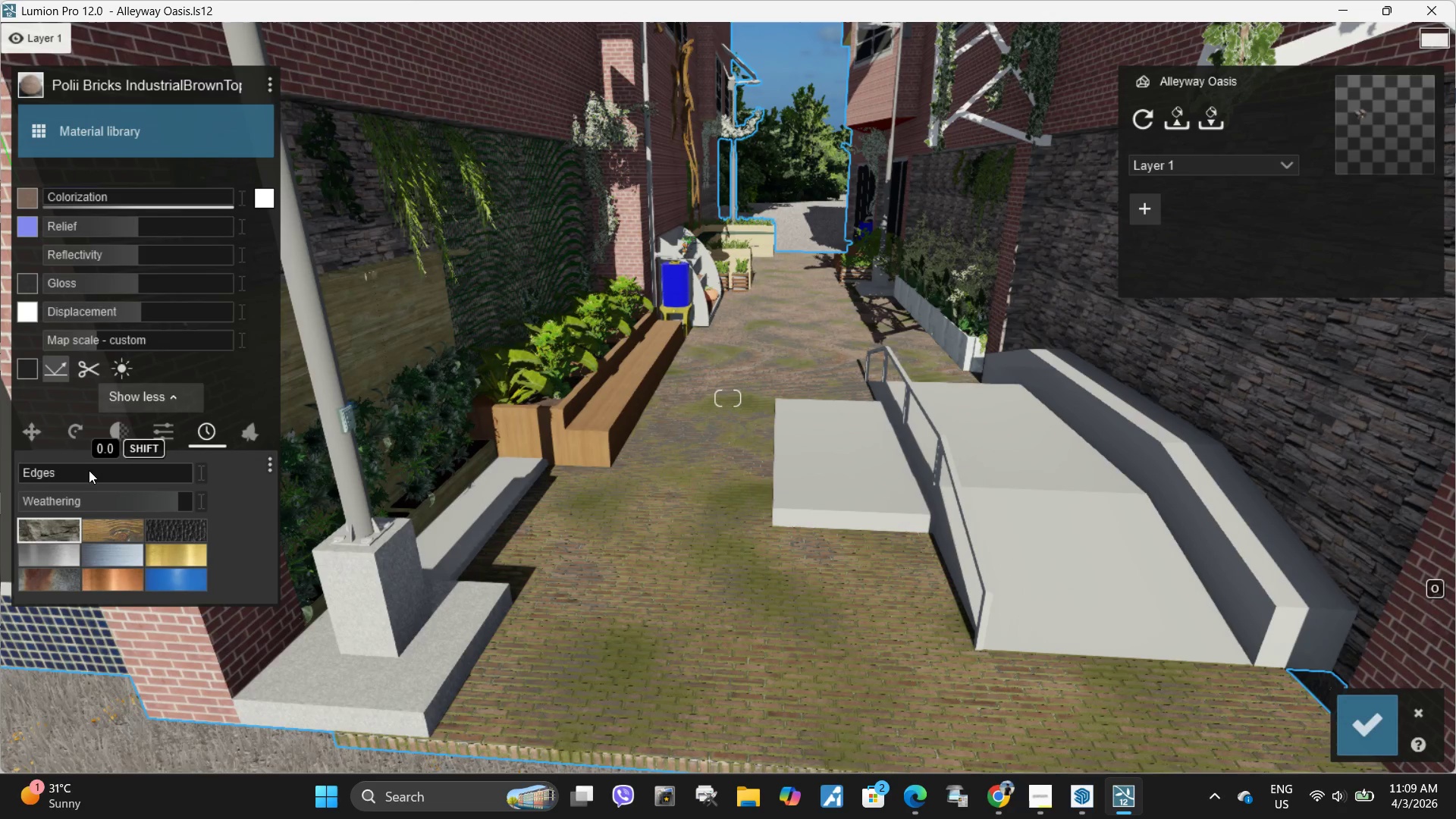 
left_click_drag(start_coordinate=[86, 470], to_coordinate=[293, 470])
 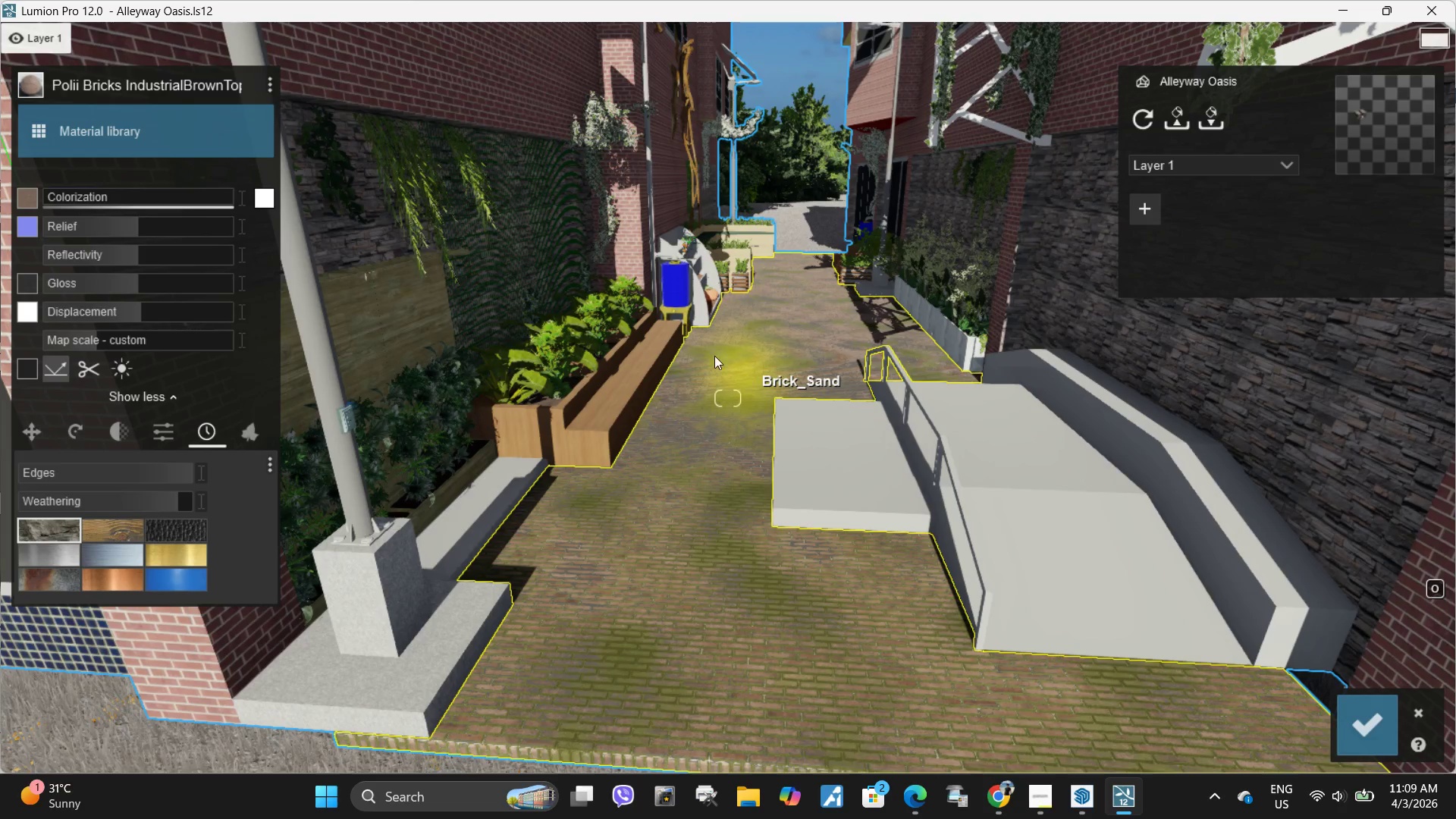 
wait(5.72)
 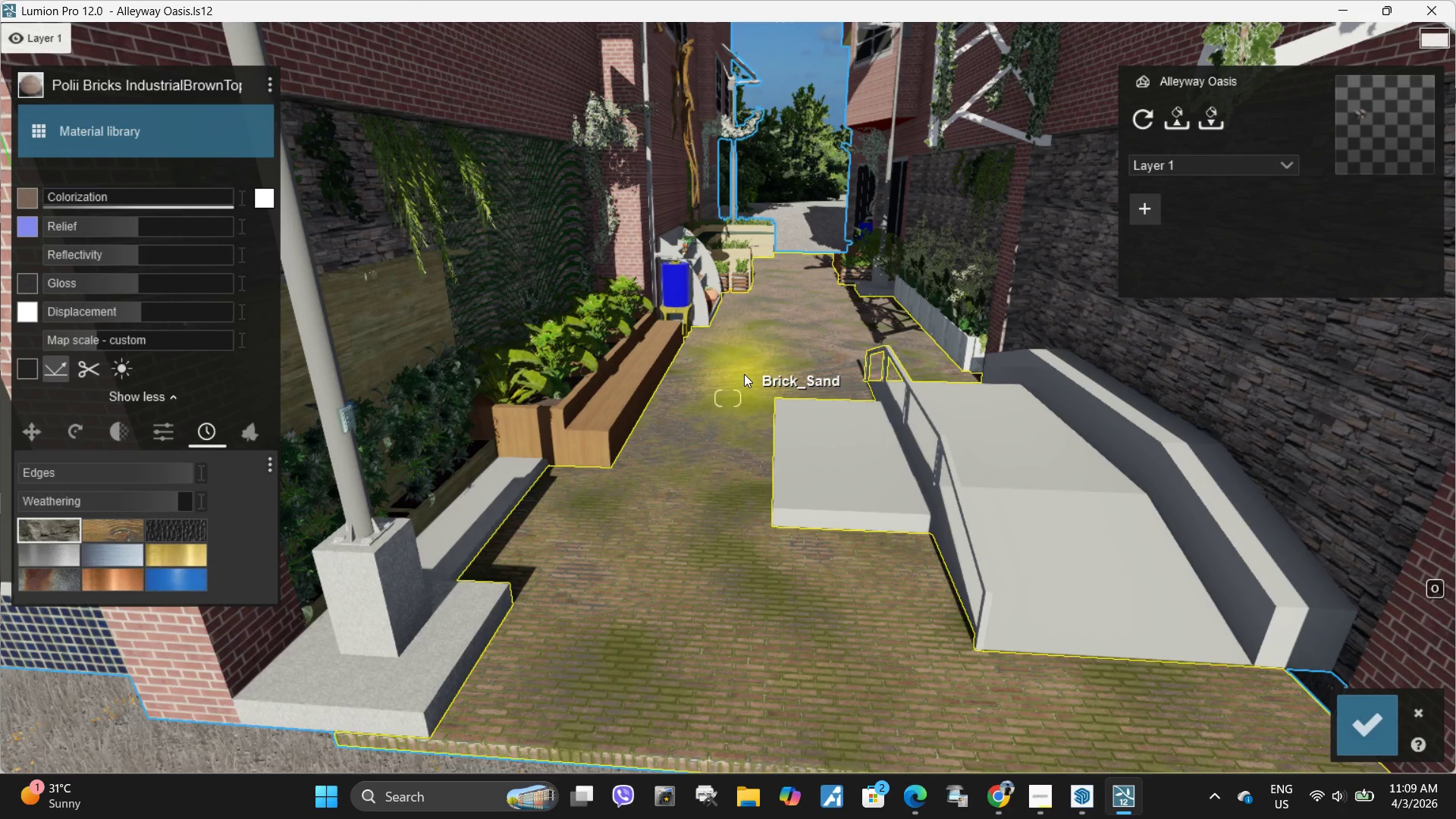 
left_click([136, 433])
 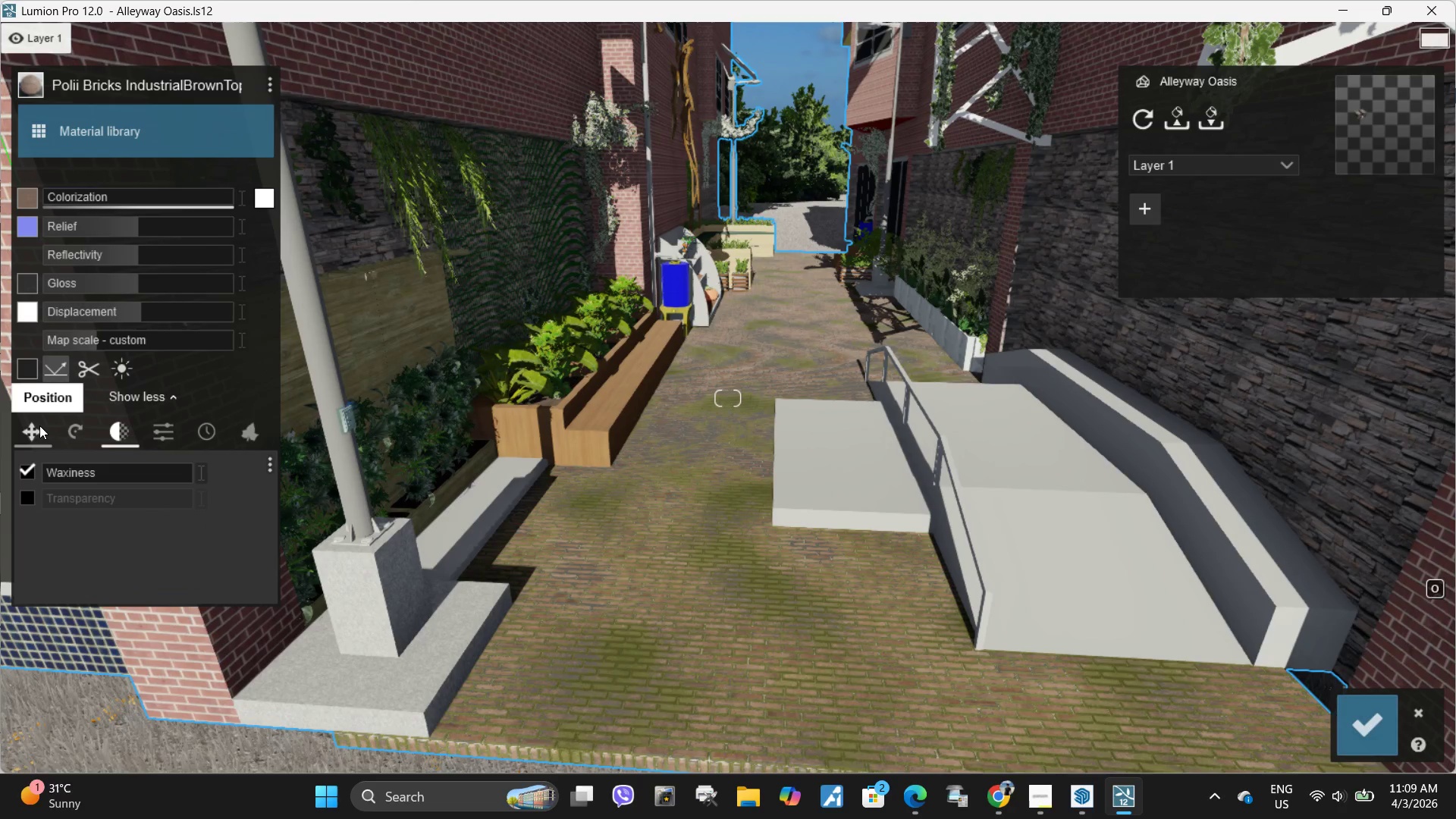 
left_click([39, 425])
 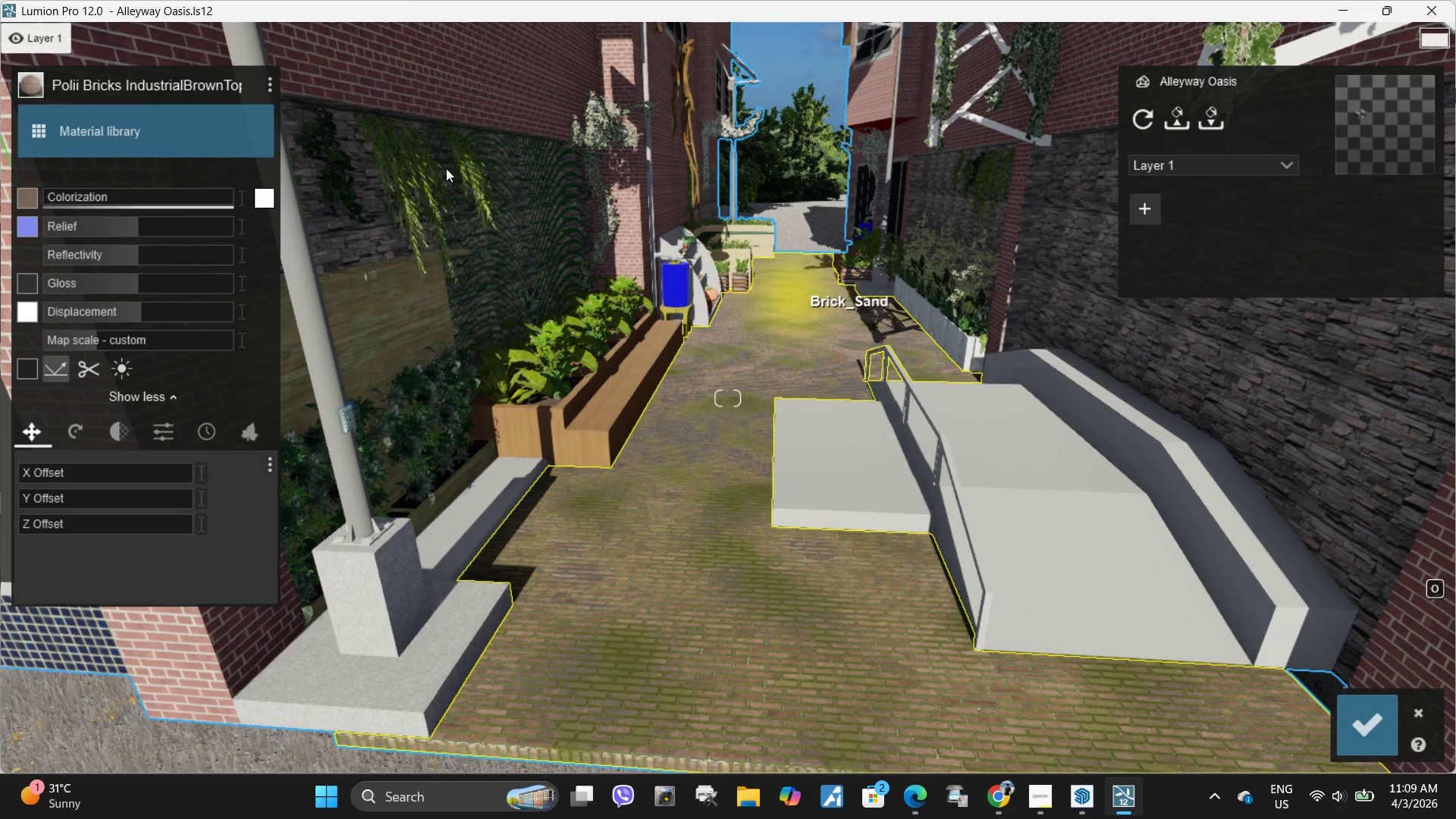 
left_click([435, 105])
 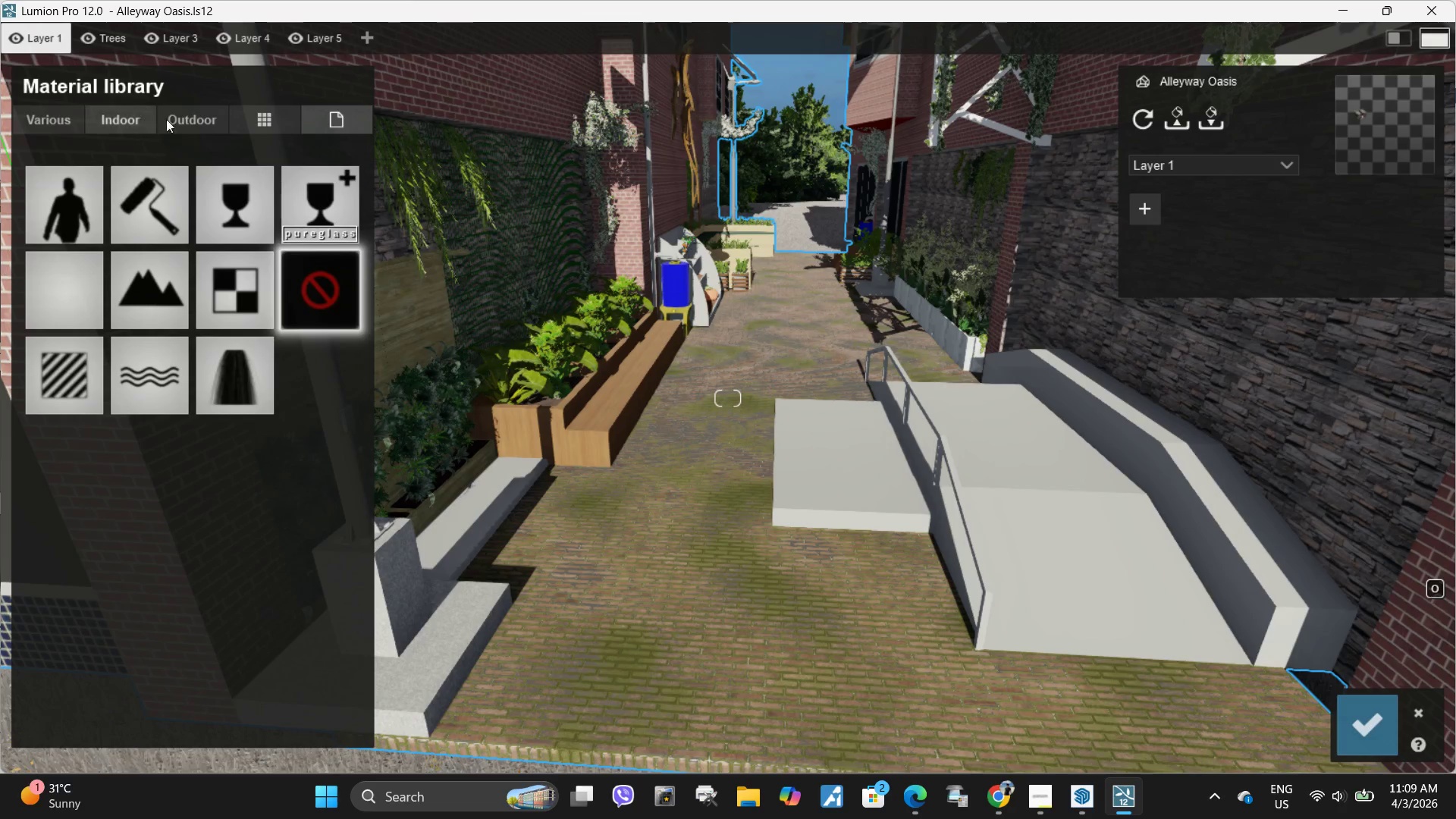 
left_click([208, 113])
 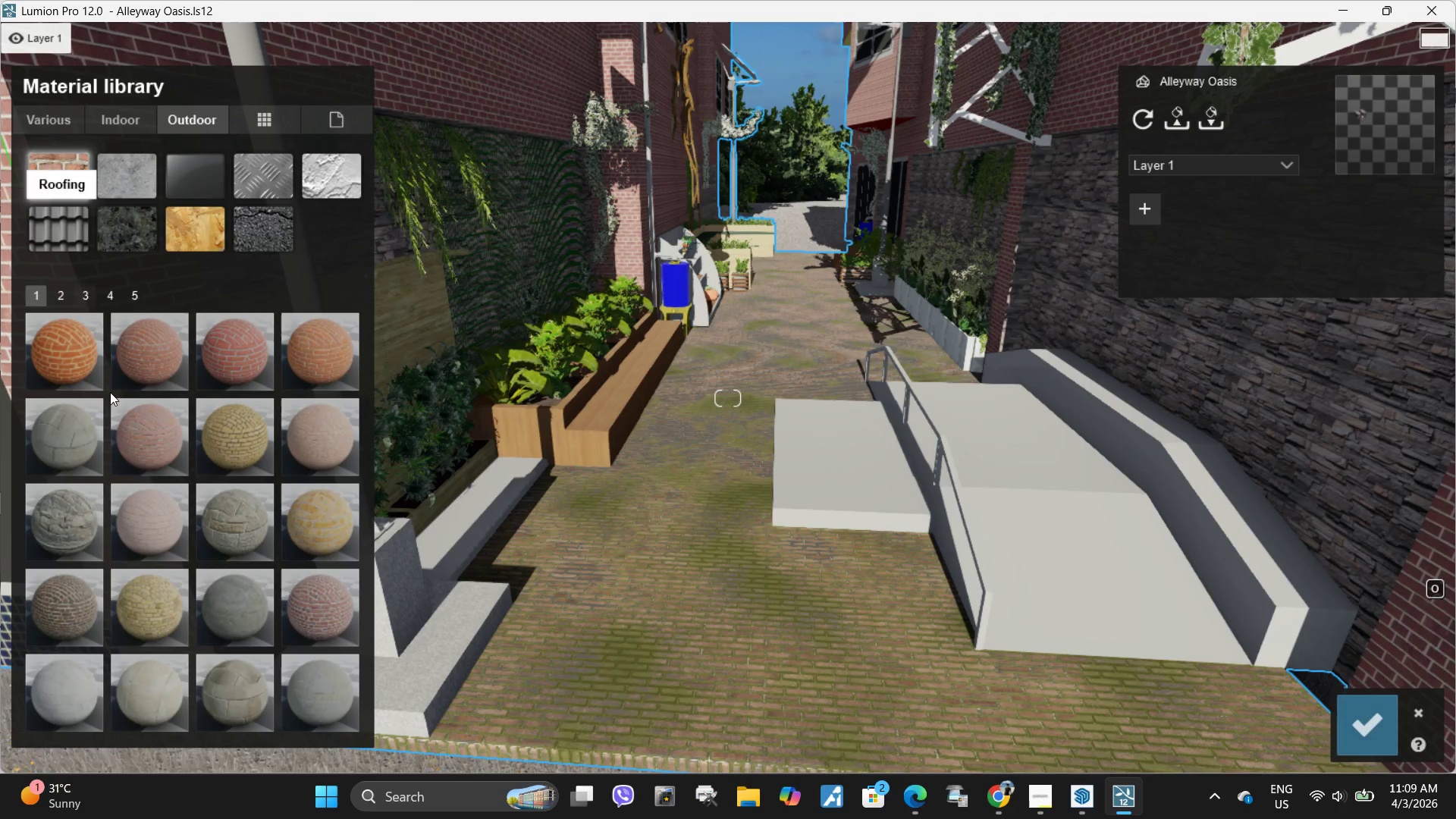 
left_click([136, 373])
 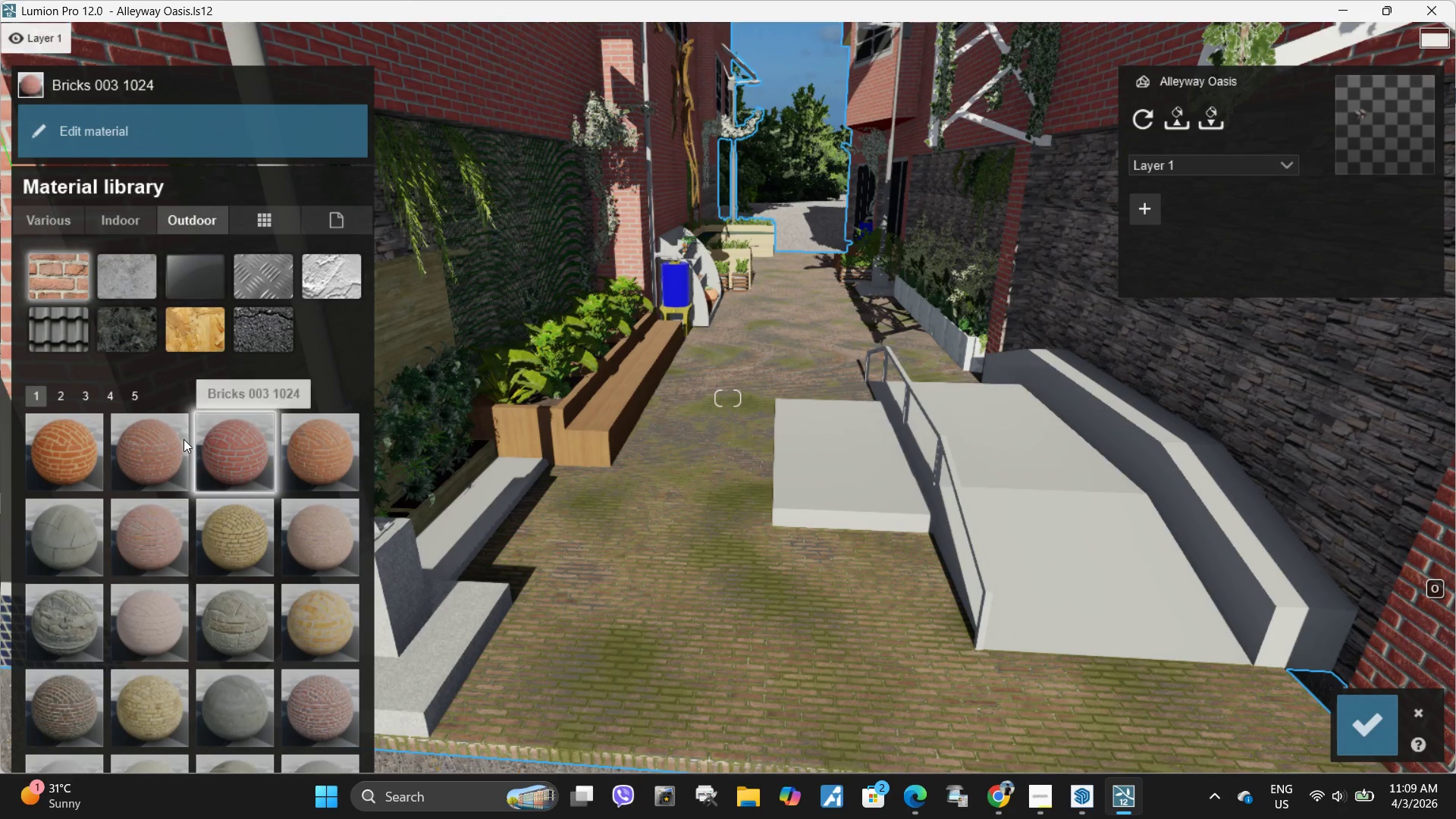 
wait(6.16)
 